 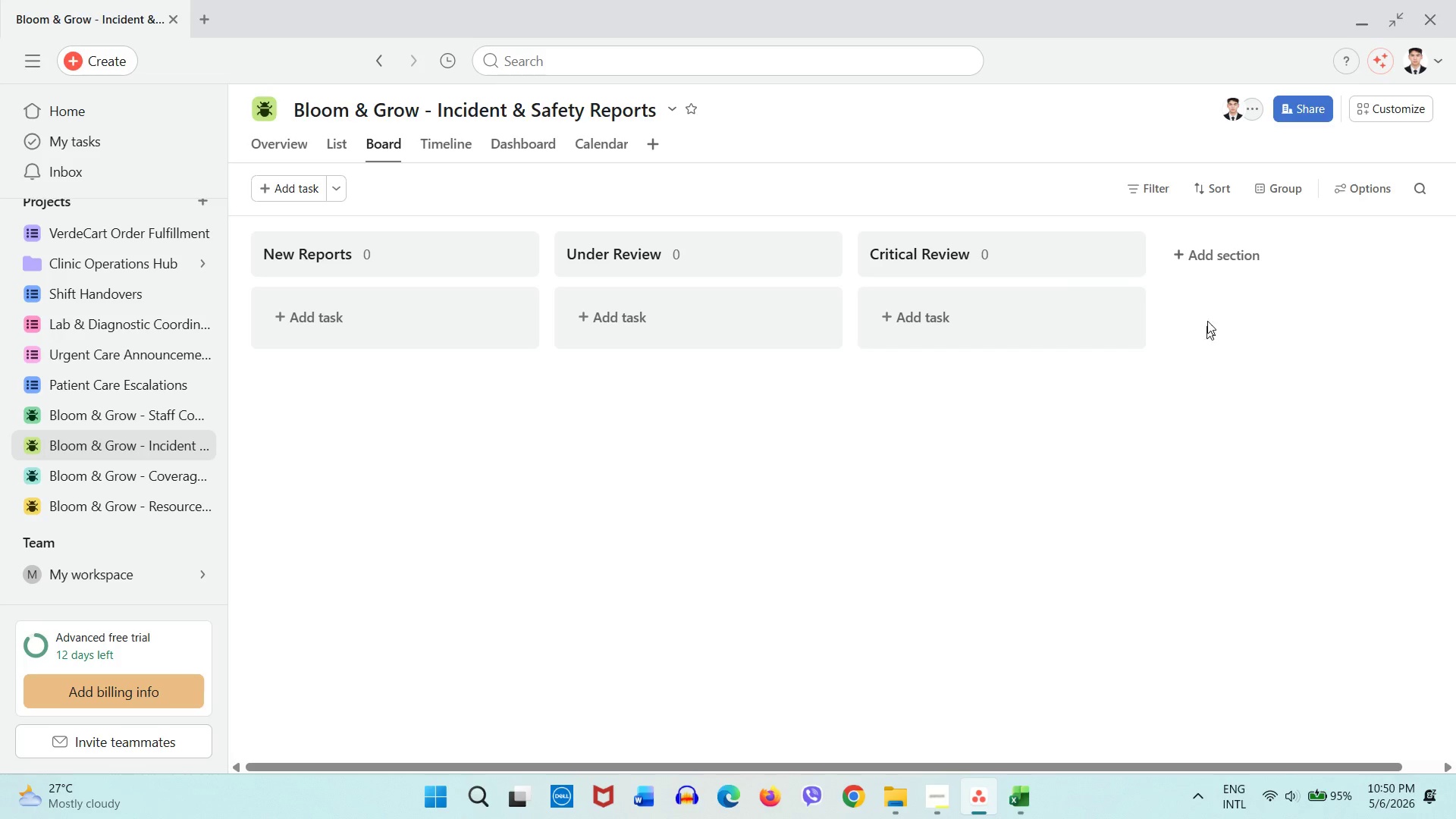 
left_click([1209, 246])
 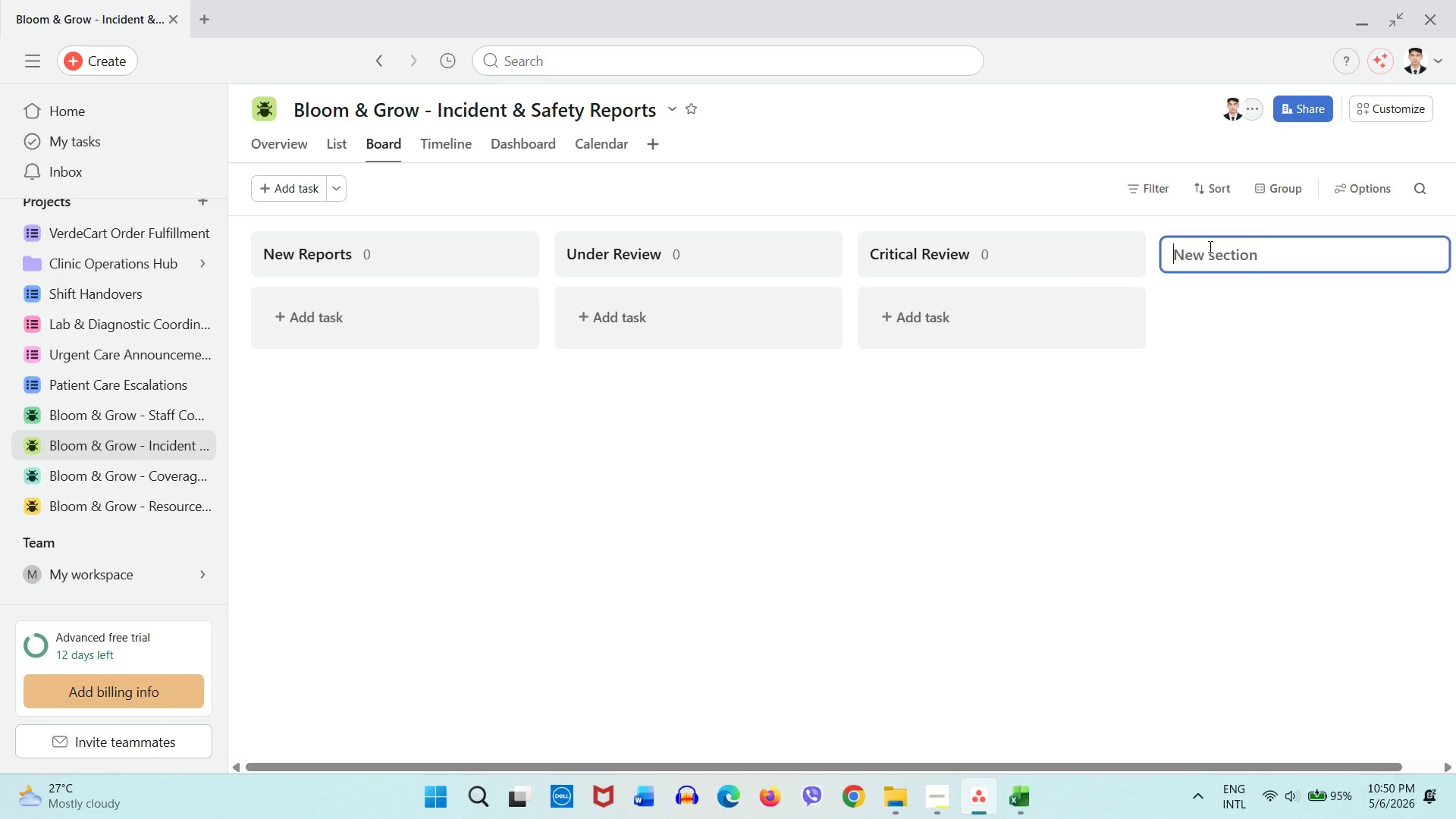 
type(Resolved)
 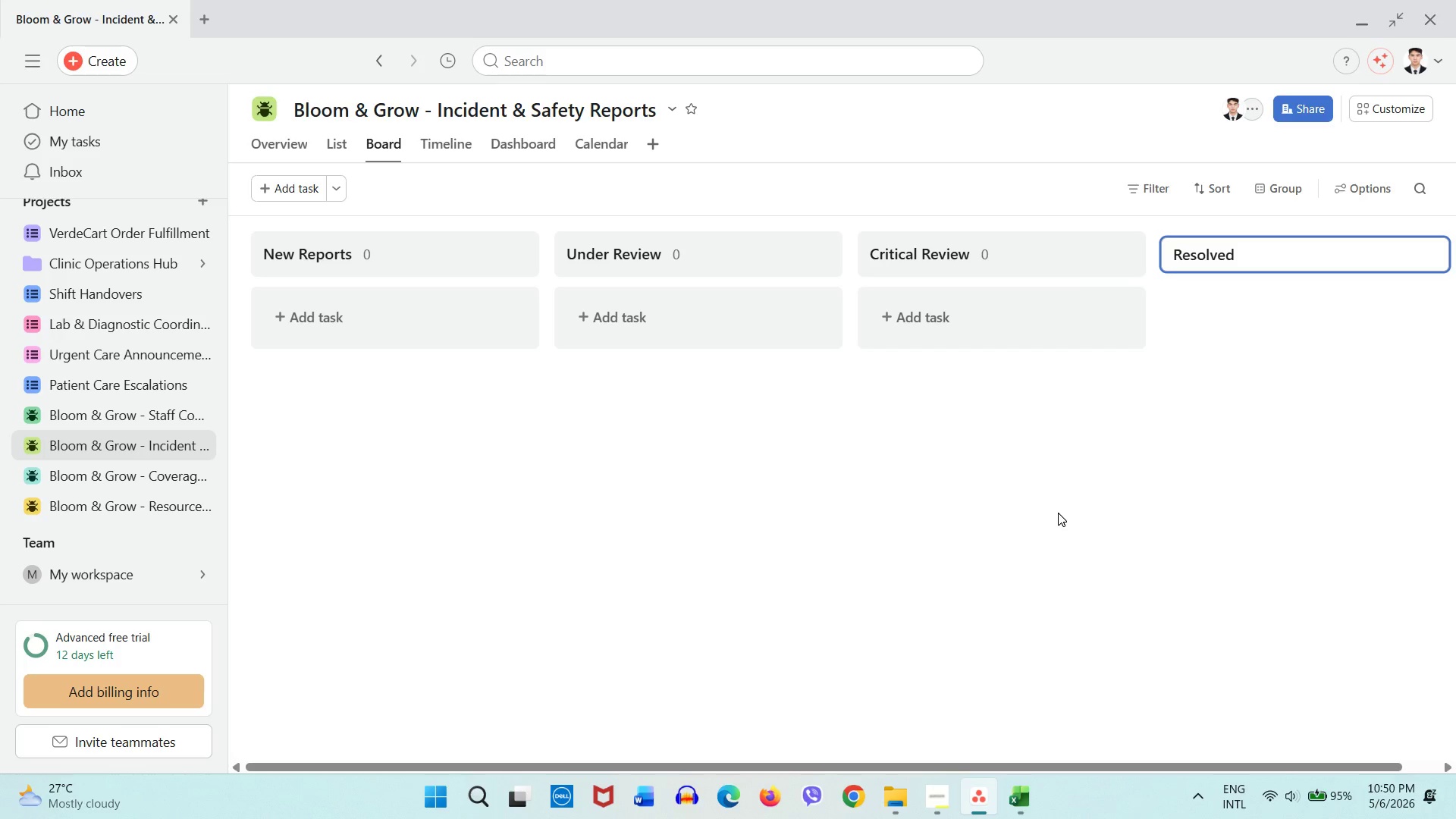 
left_click([1058, 513])
 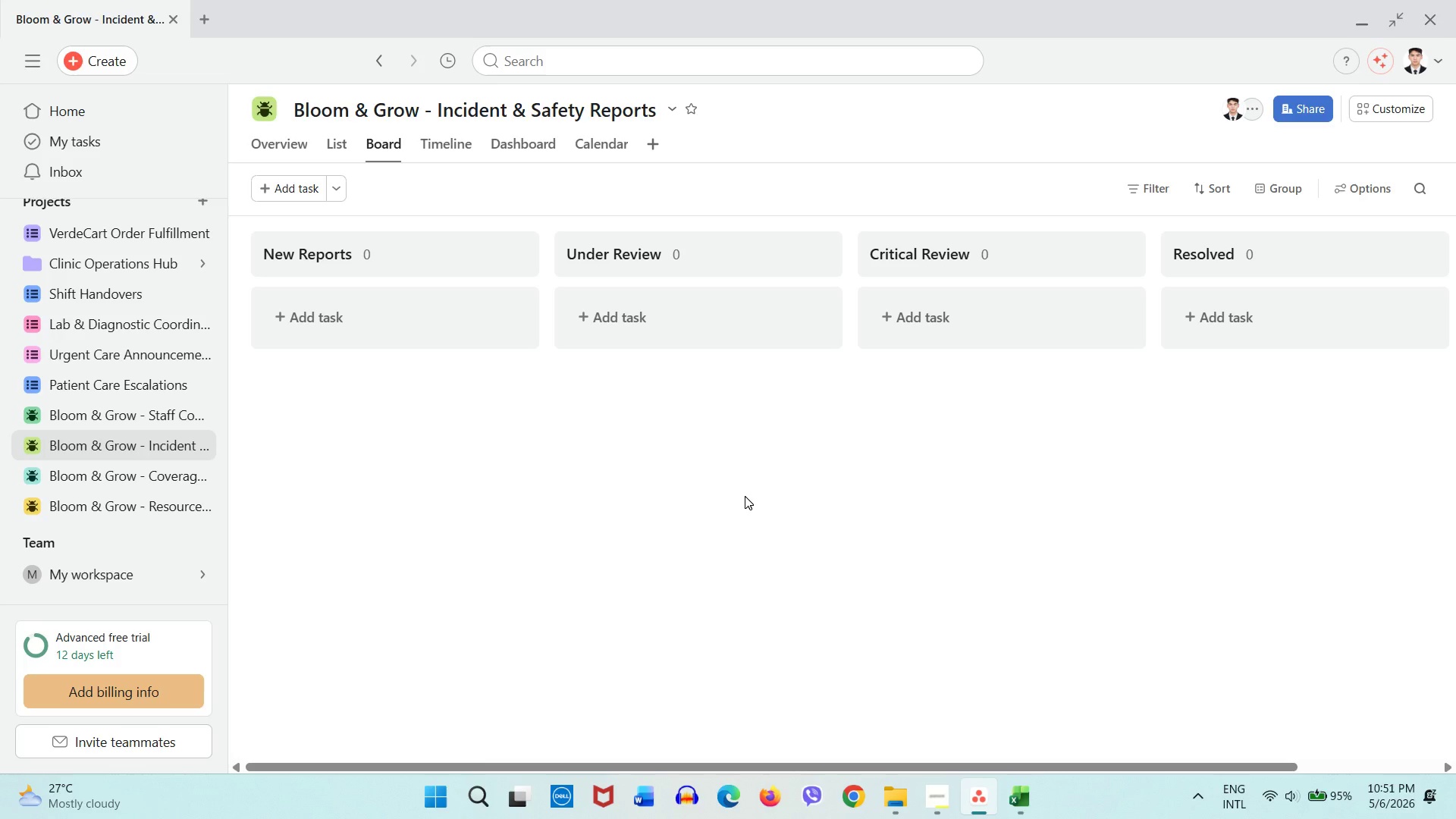 
wait(43.52)
 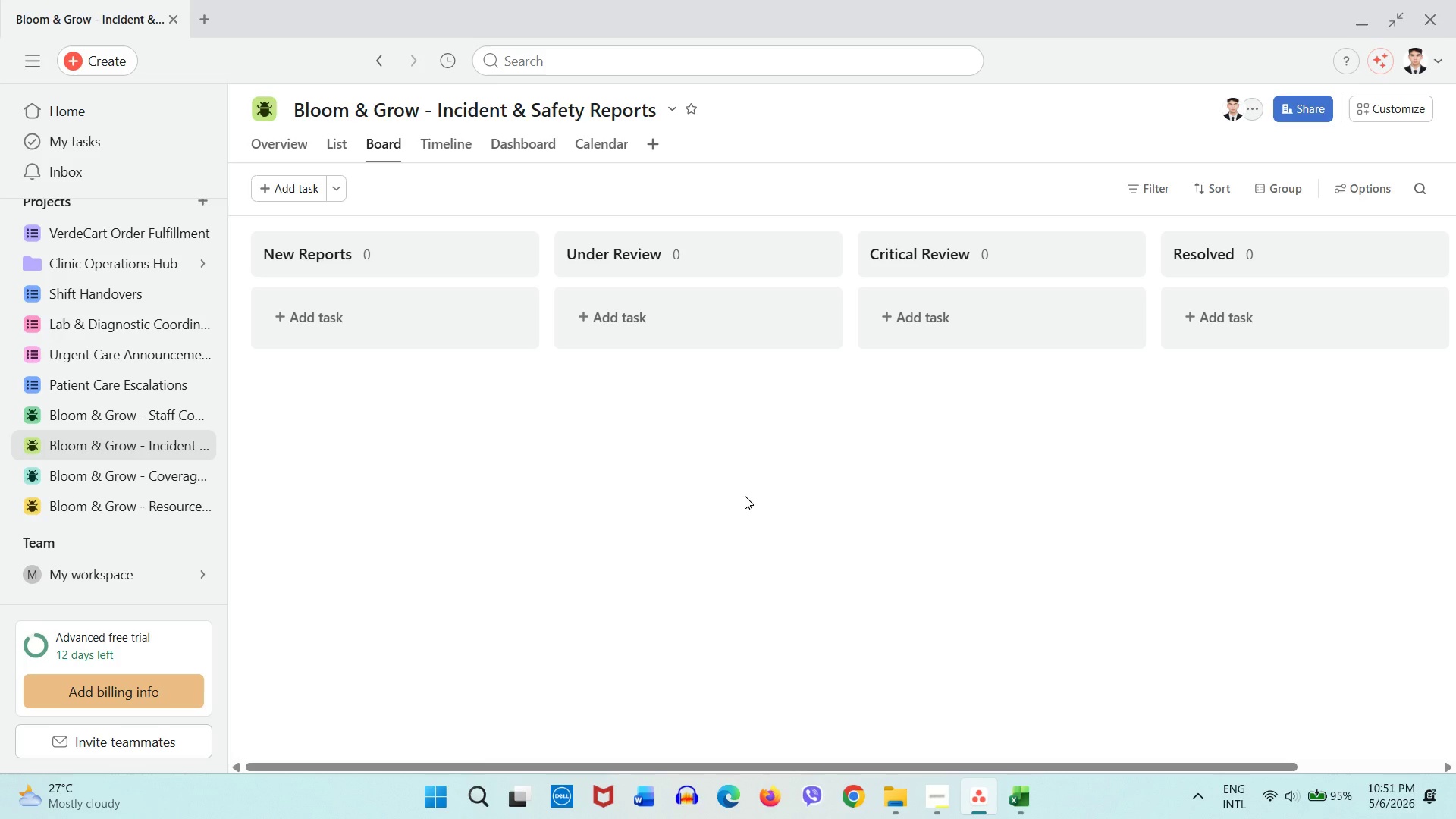 
left_click([165, 422])
 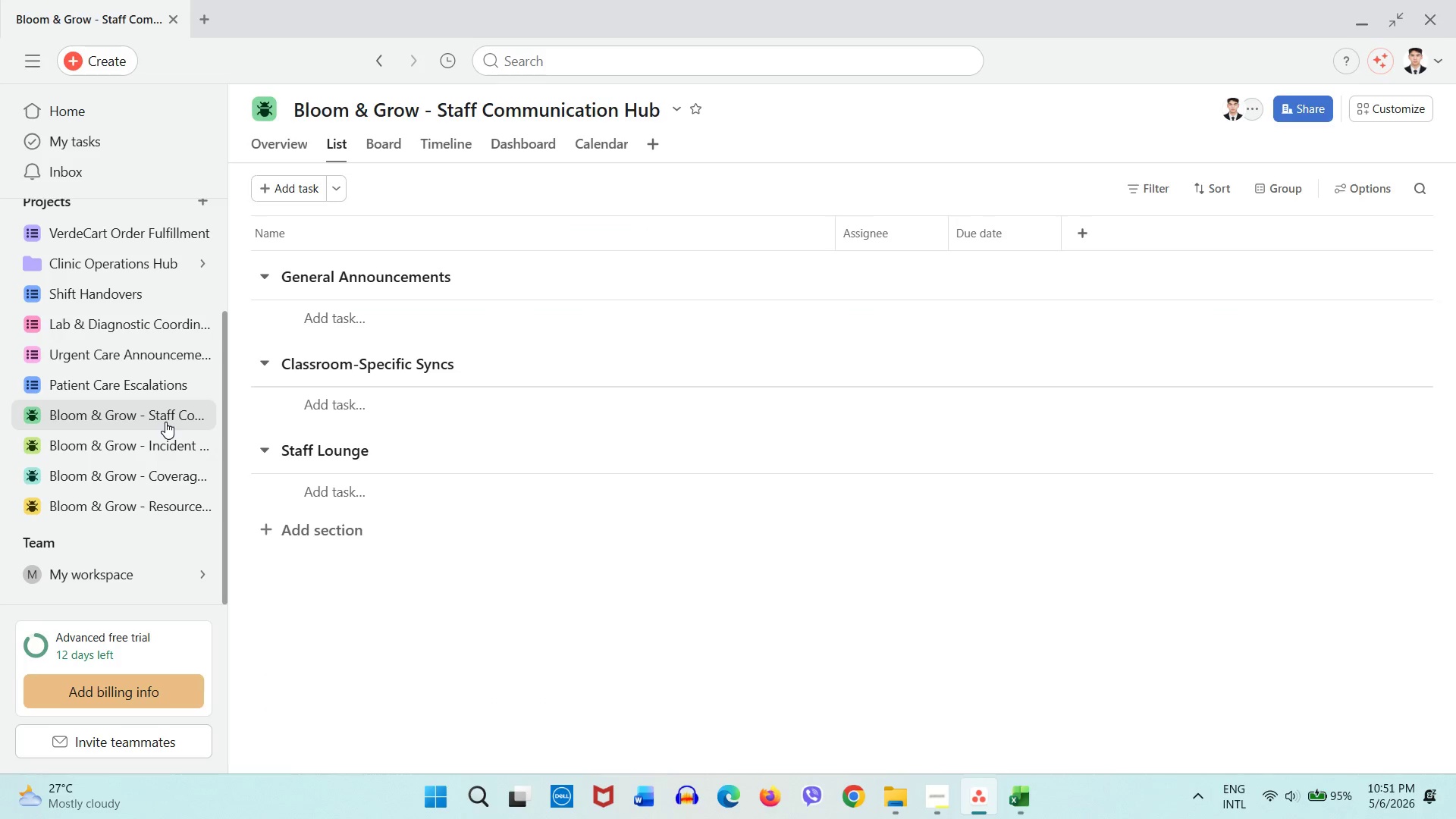 
wait(5.92)
 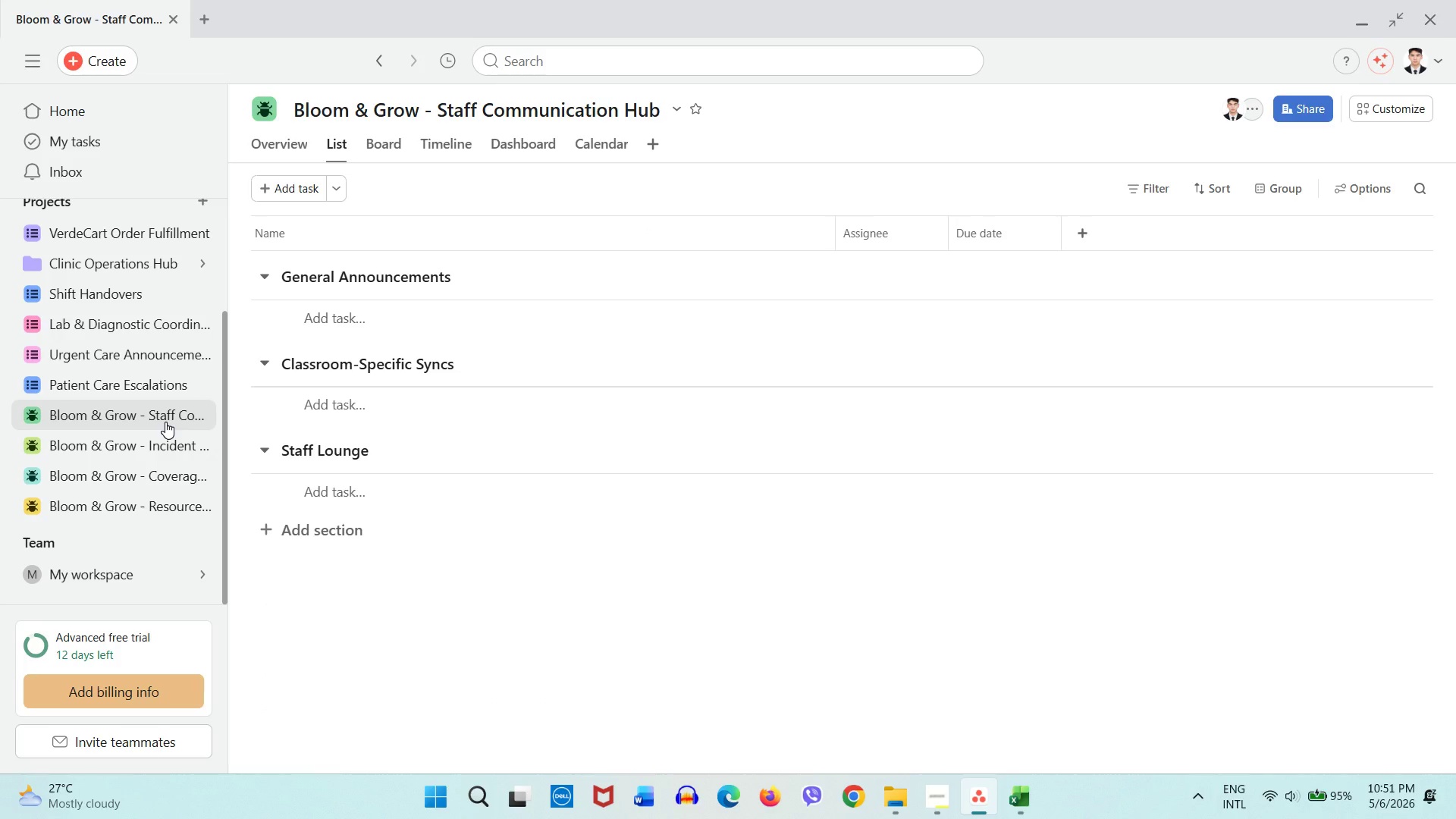 
left_click([394, 152])
 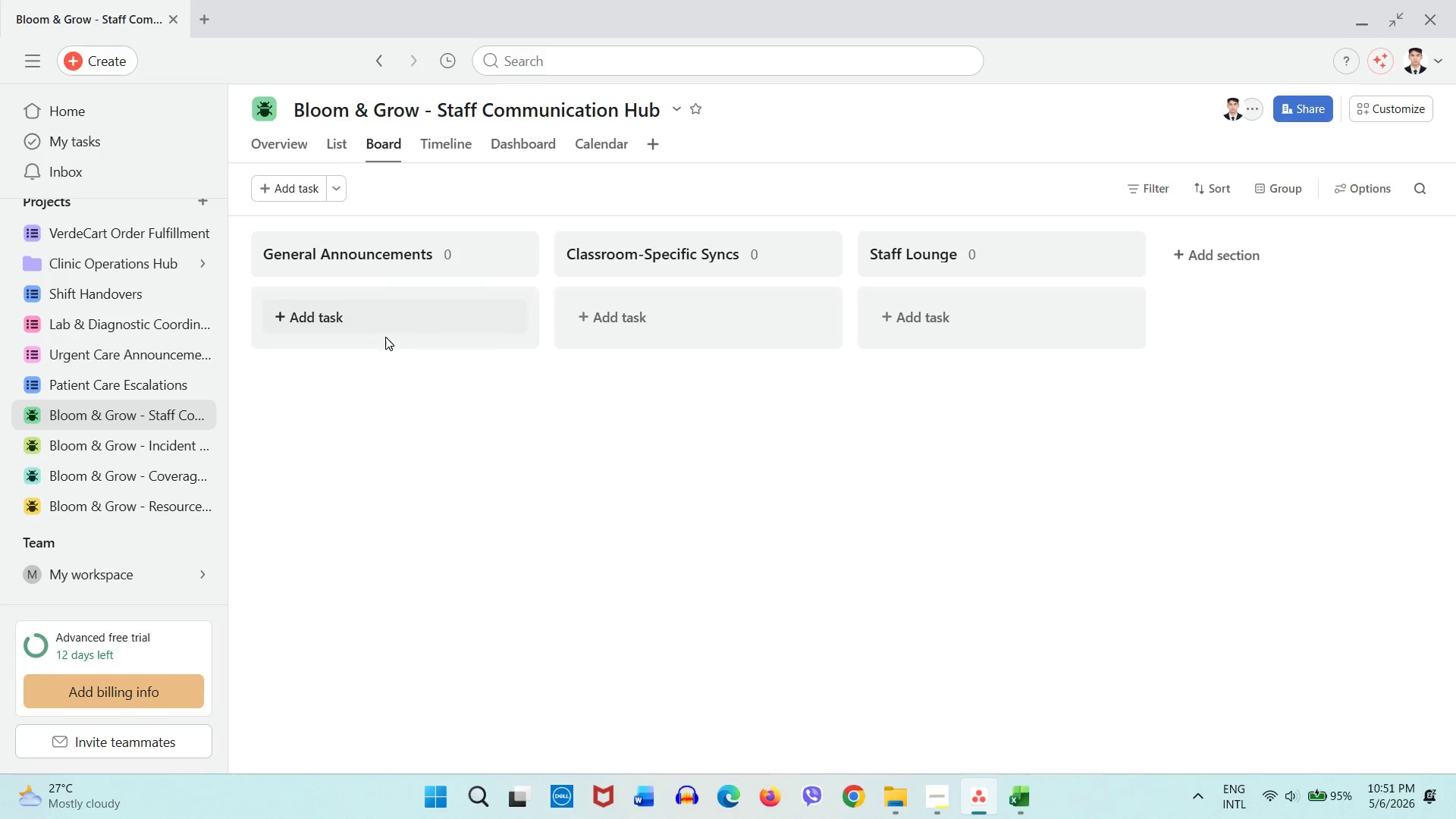 
left_click([398, 311])
 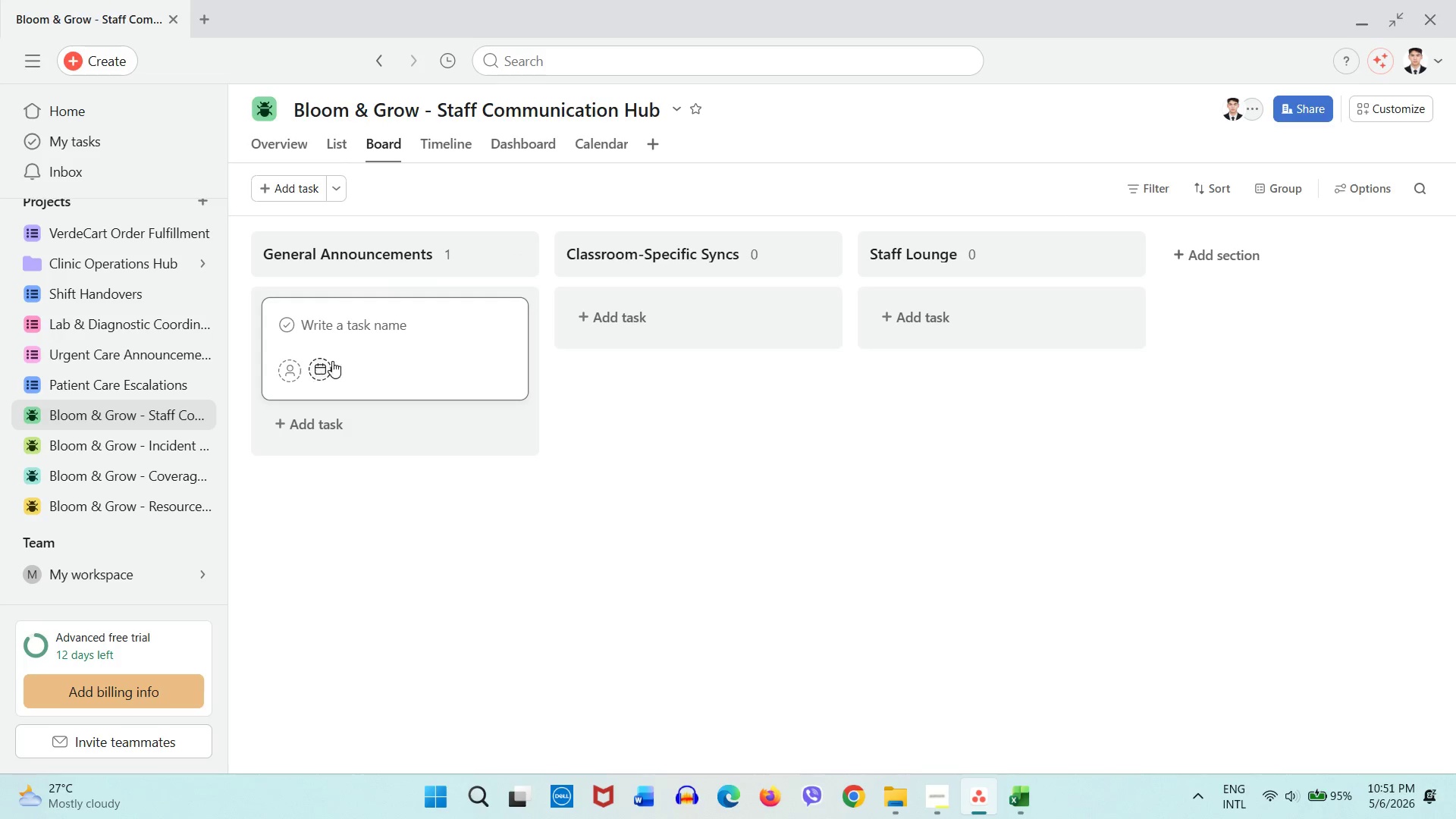 
left_click([381, 331])
 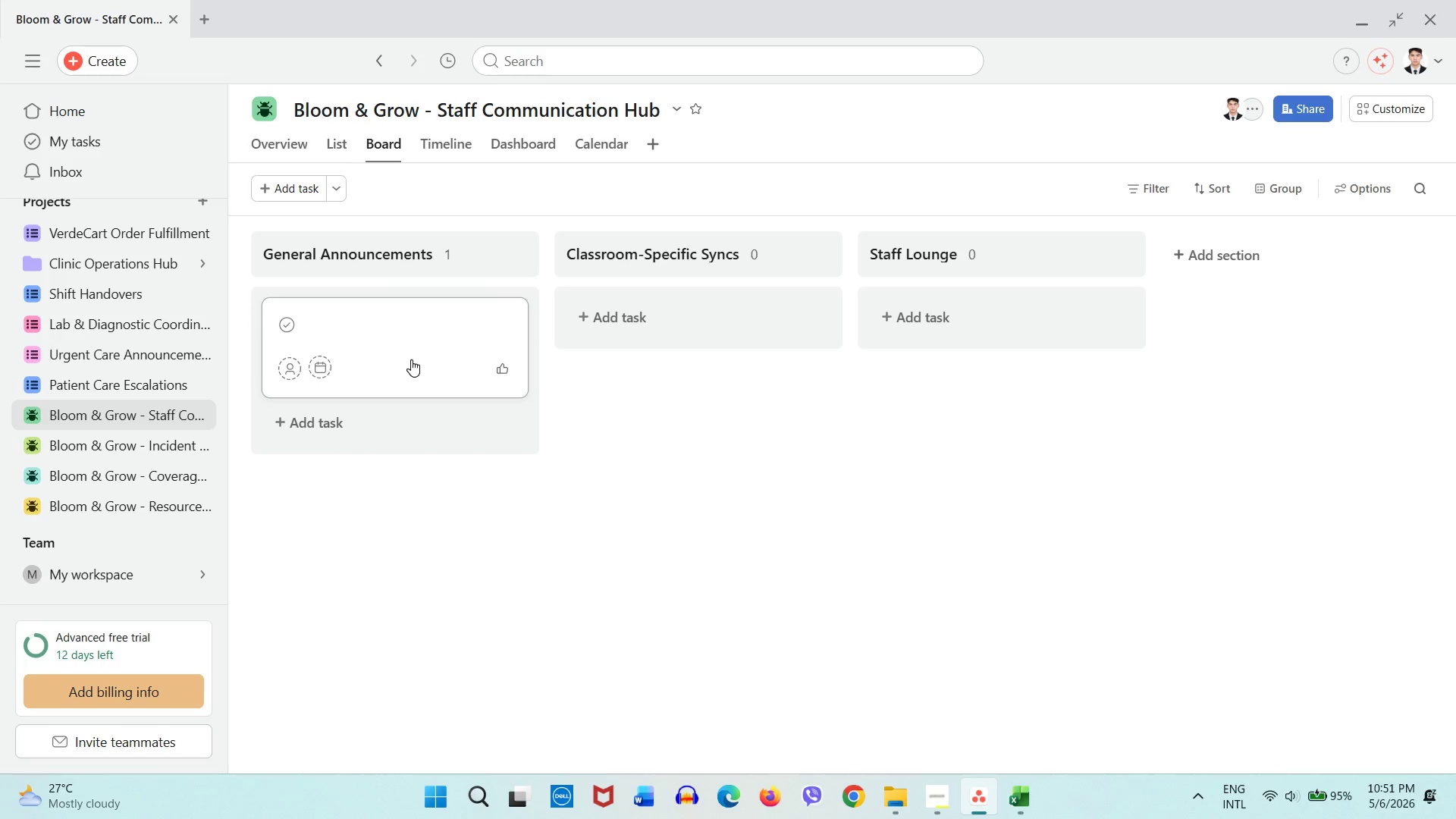 
left_click([440, 344])
 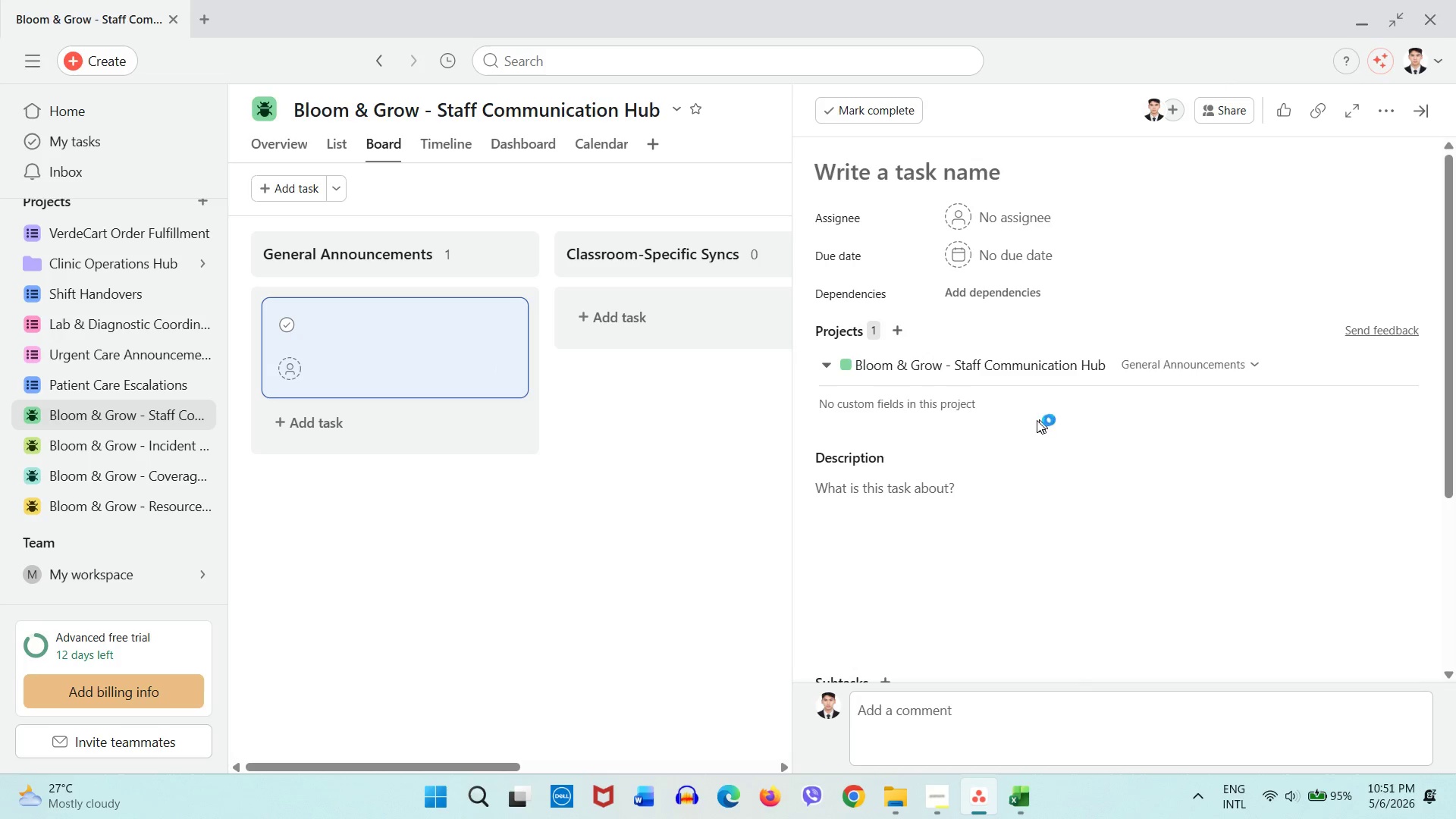 
scroll: coordinate [967, 466], scroll_direction: down, amount: 6.0
 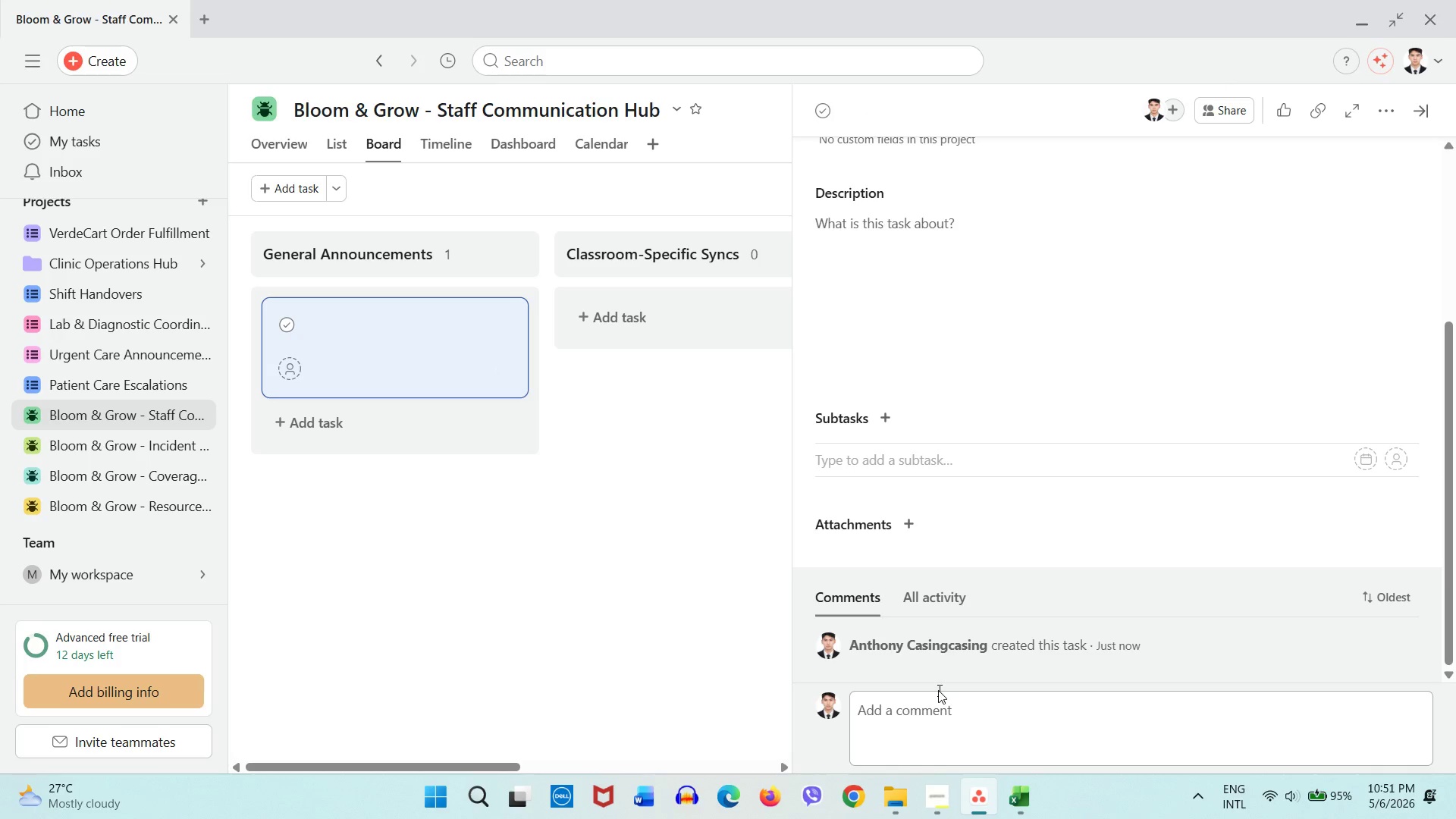 
scroll: coordinate [932, 518], scroll_direction: up, amount: 7.0
 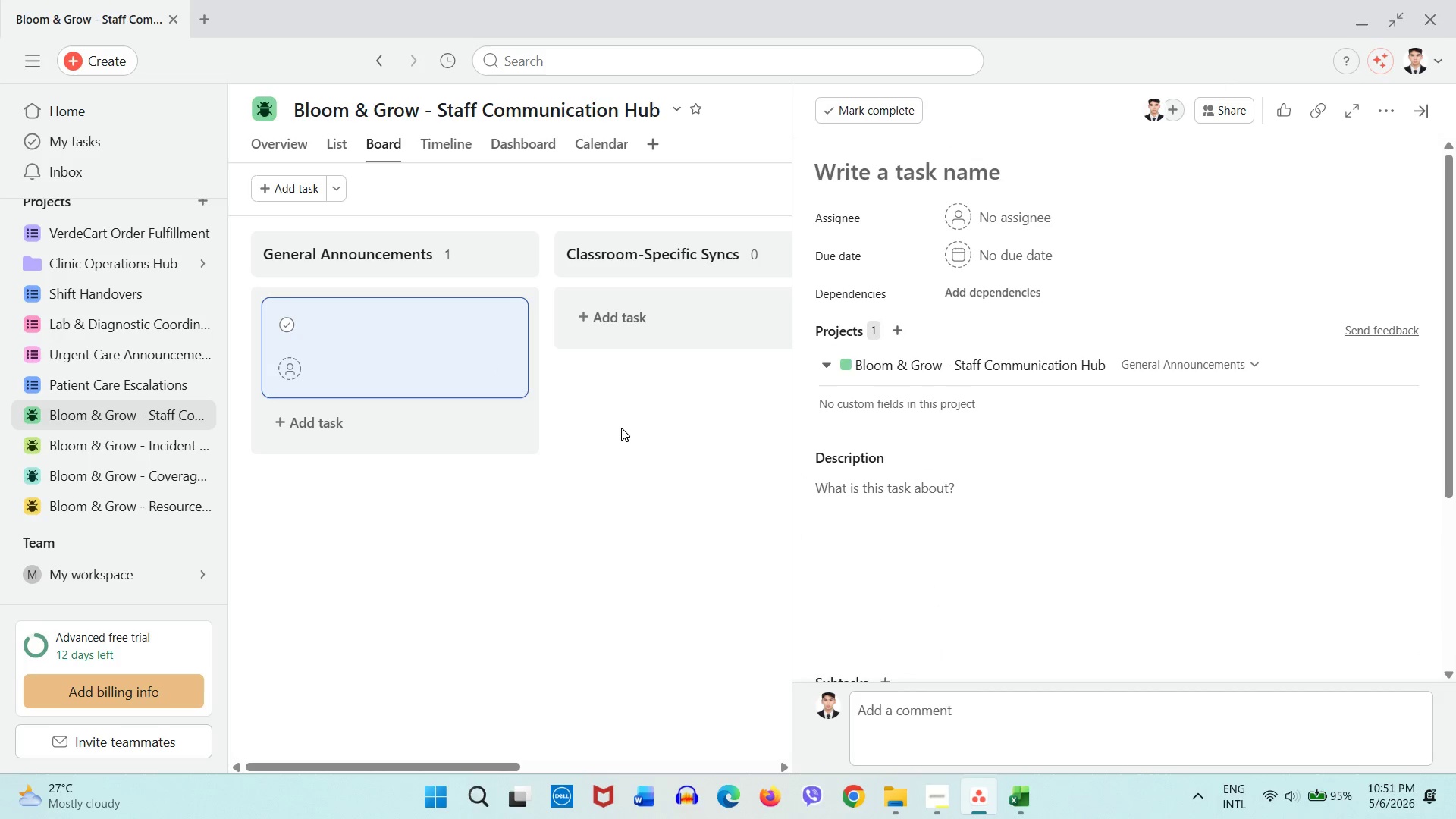 
double_click([322, 334])
 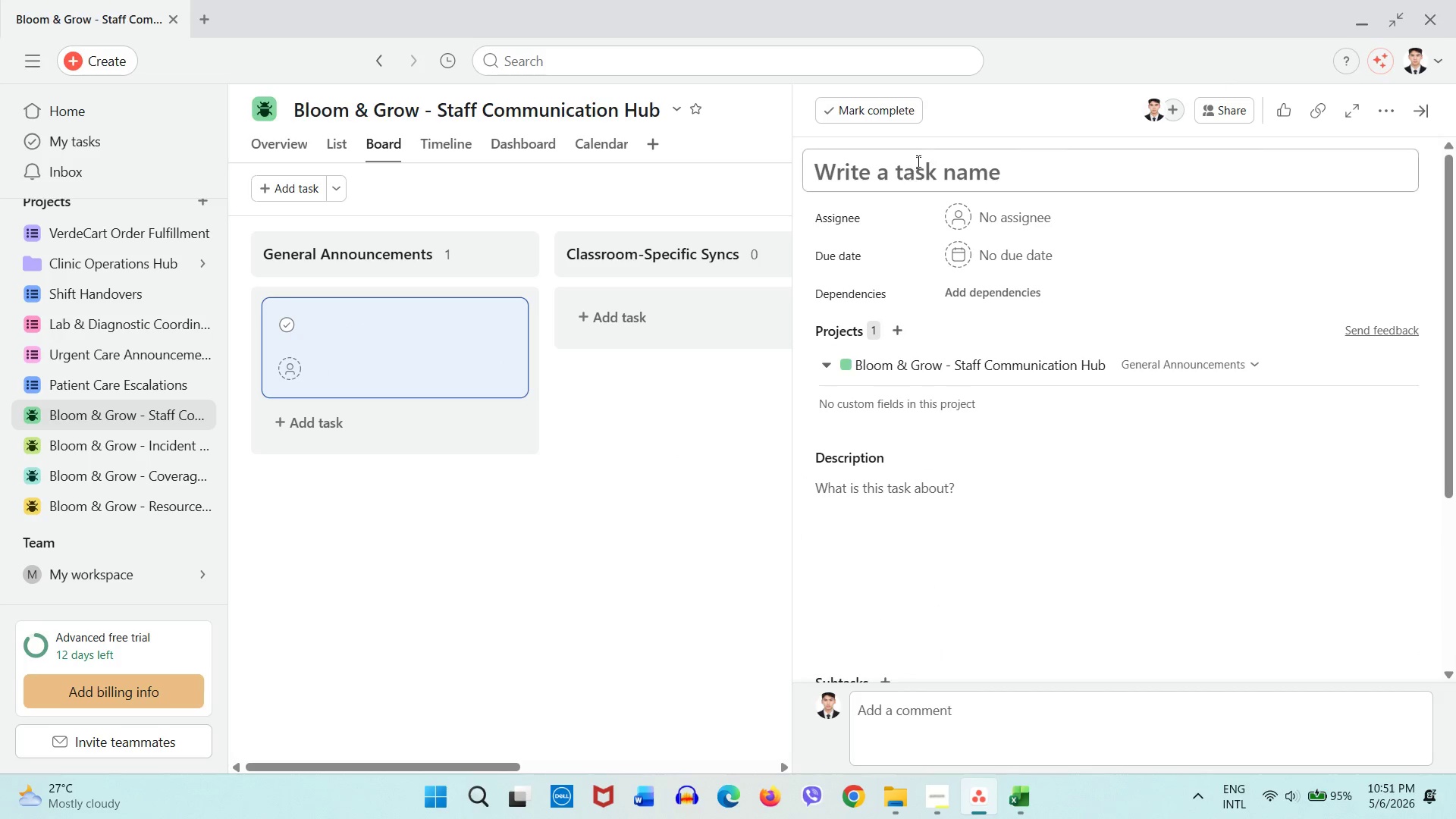 
left_click([918, 158])
 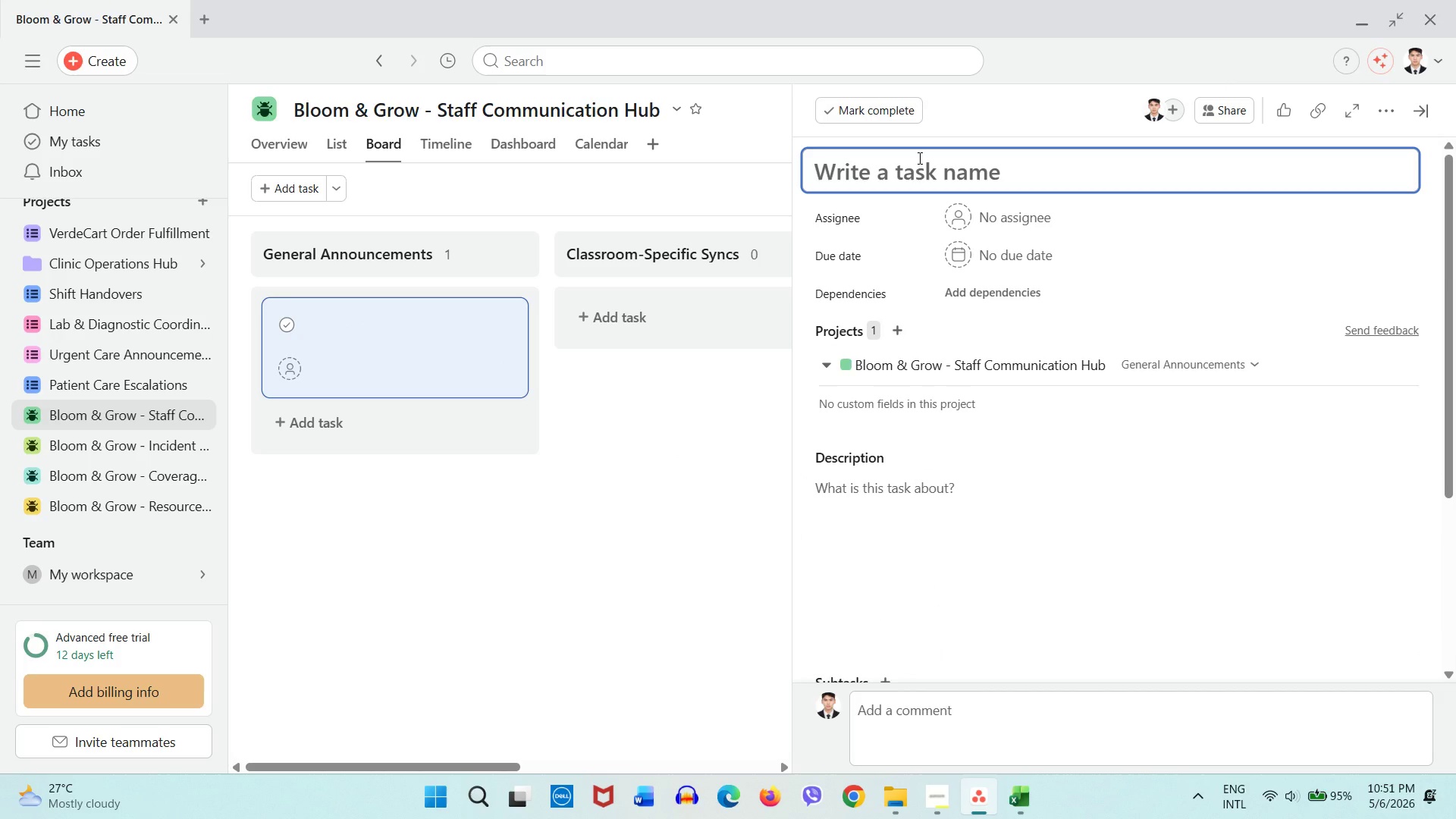 
type(ALLERGY All)
key(Backspace)
type(ert - Peanut-Free Policy)
 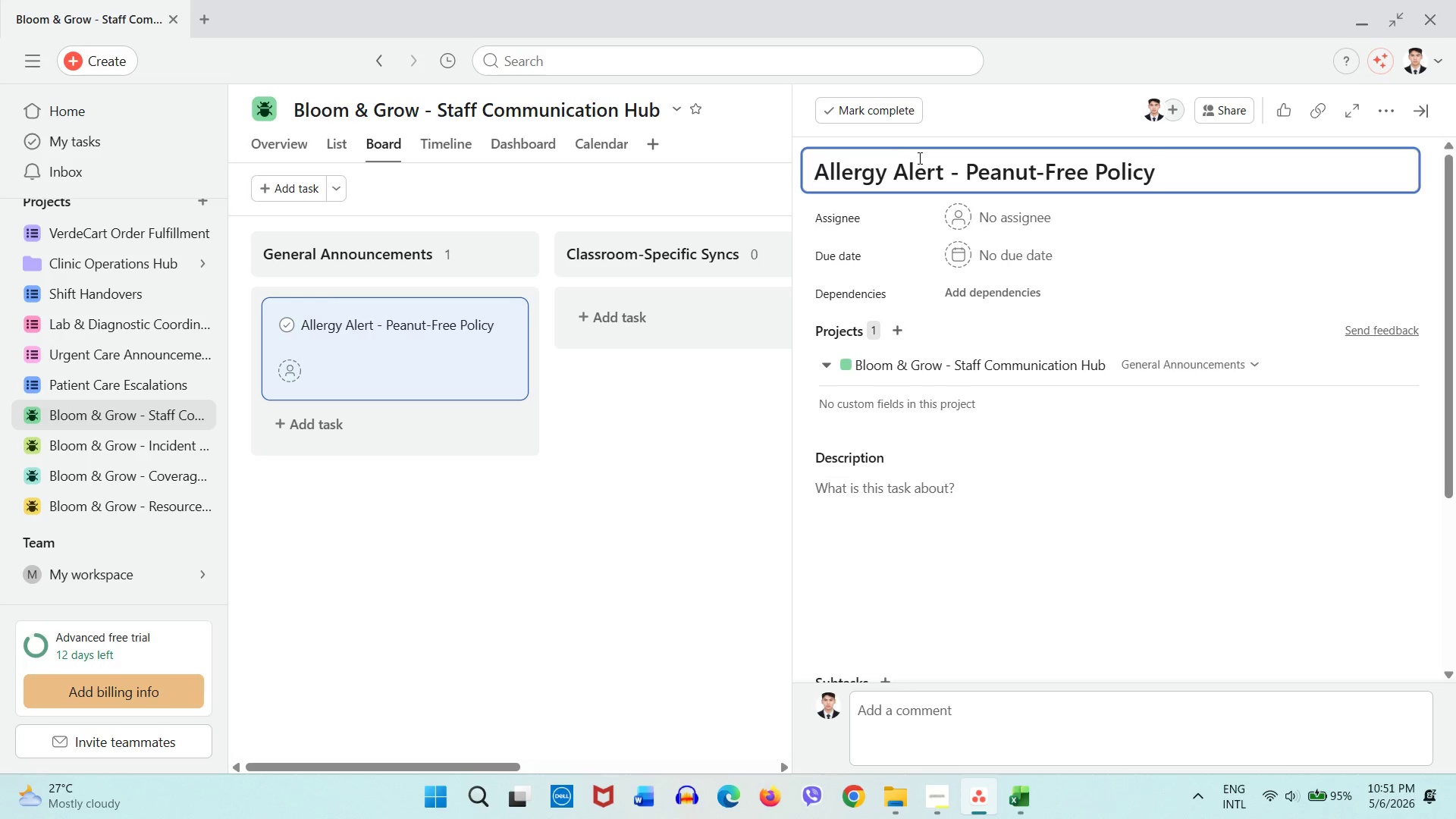 
left_click([645, 472])
 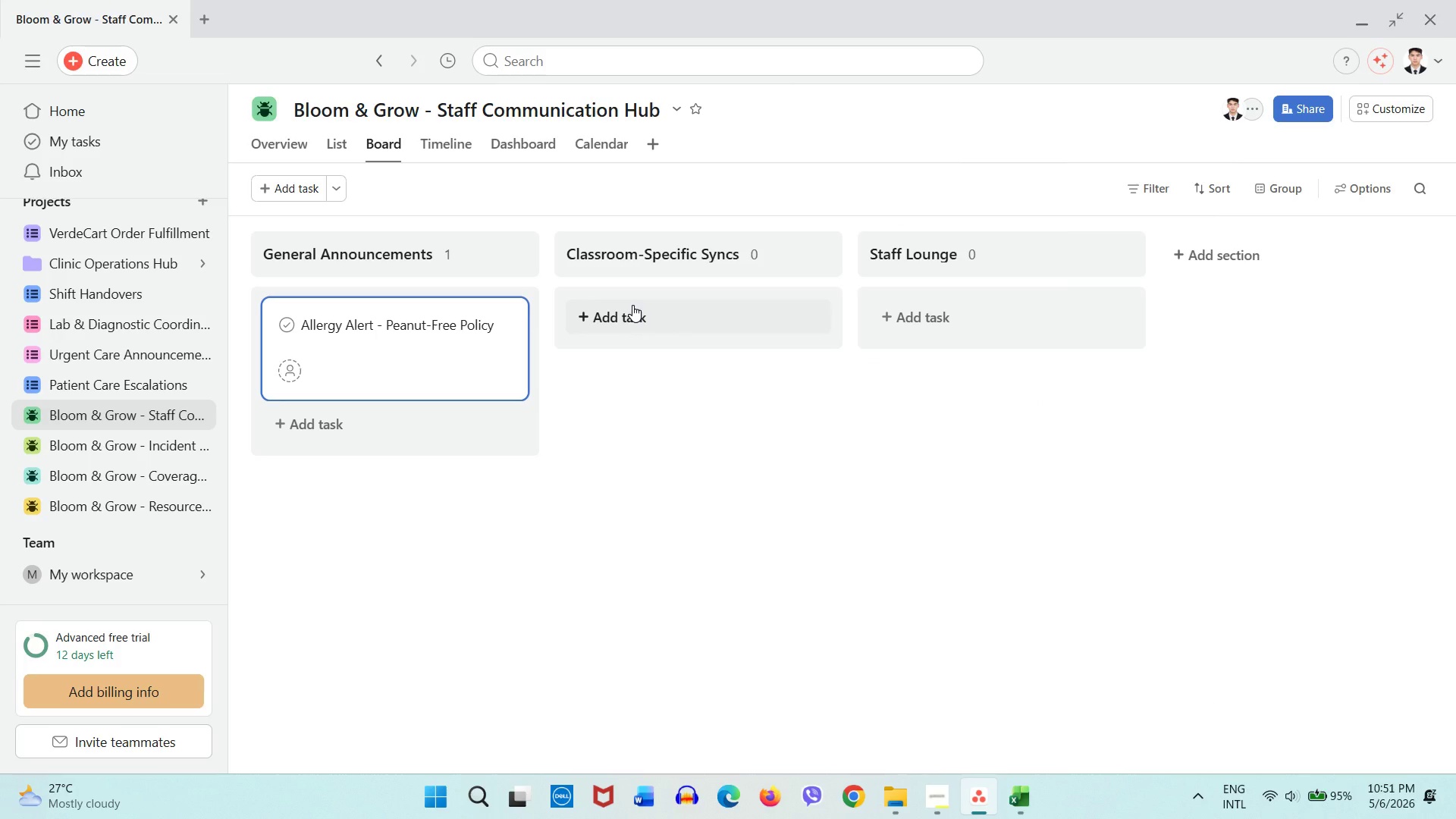 
left_click([632, 305])
 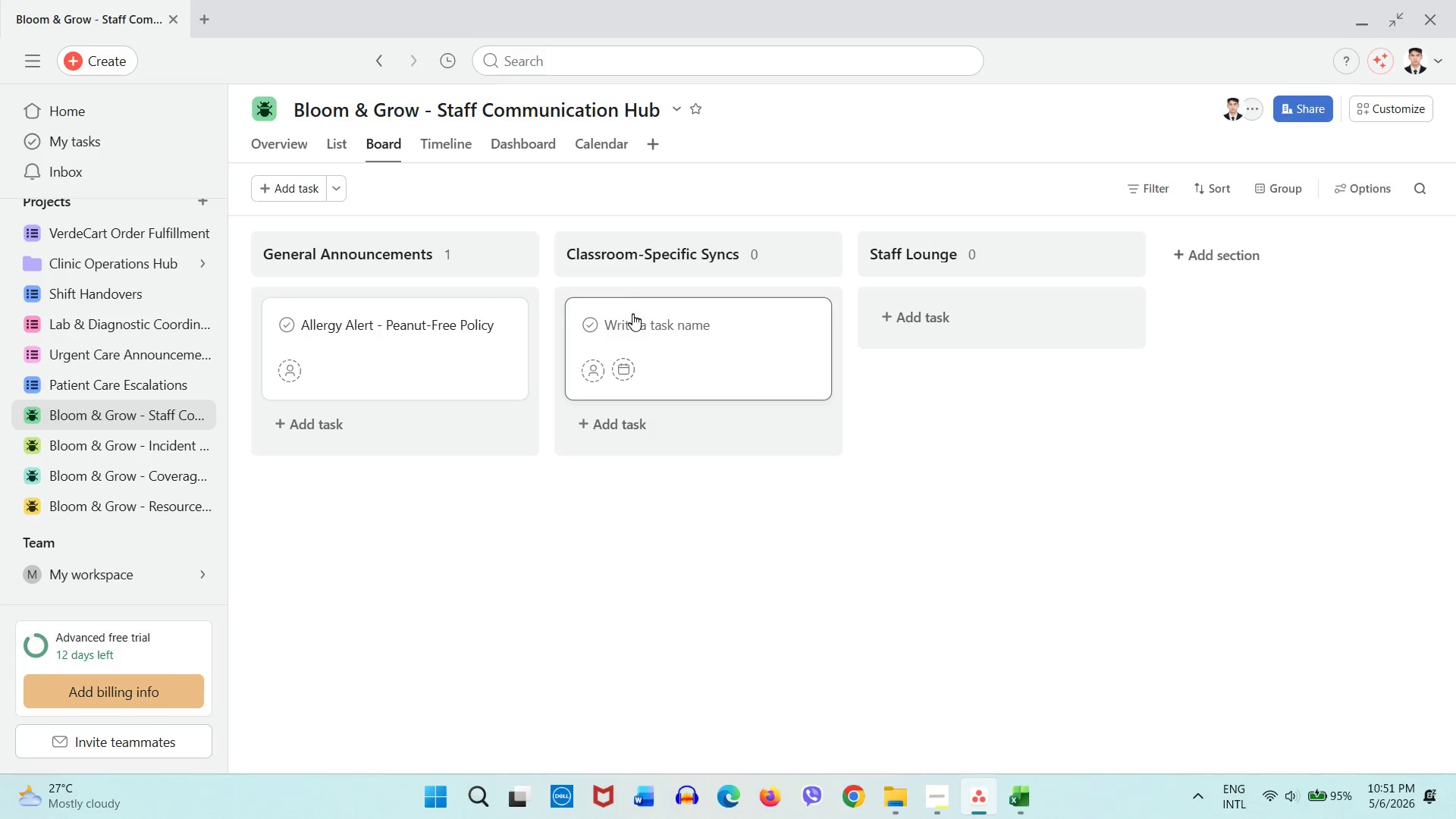 
left_click([632, 315])
 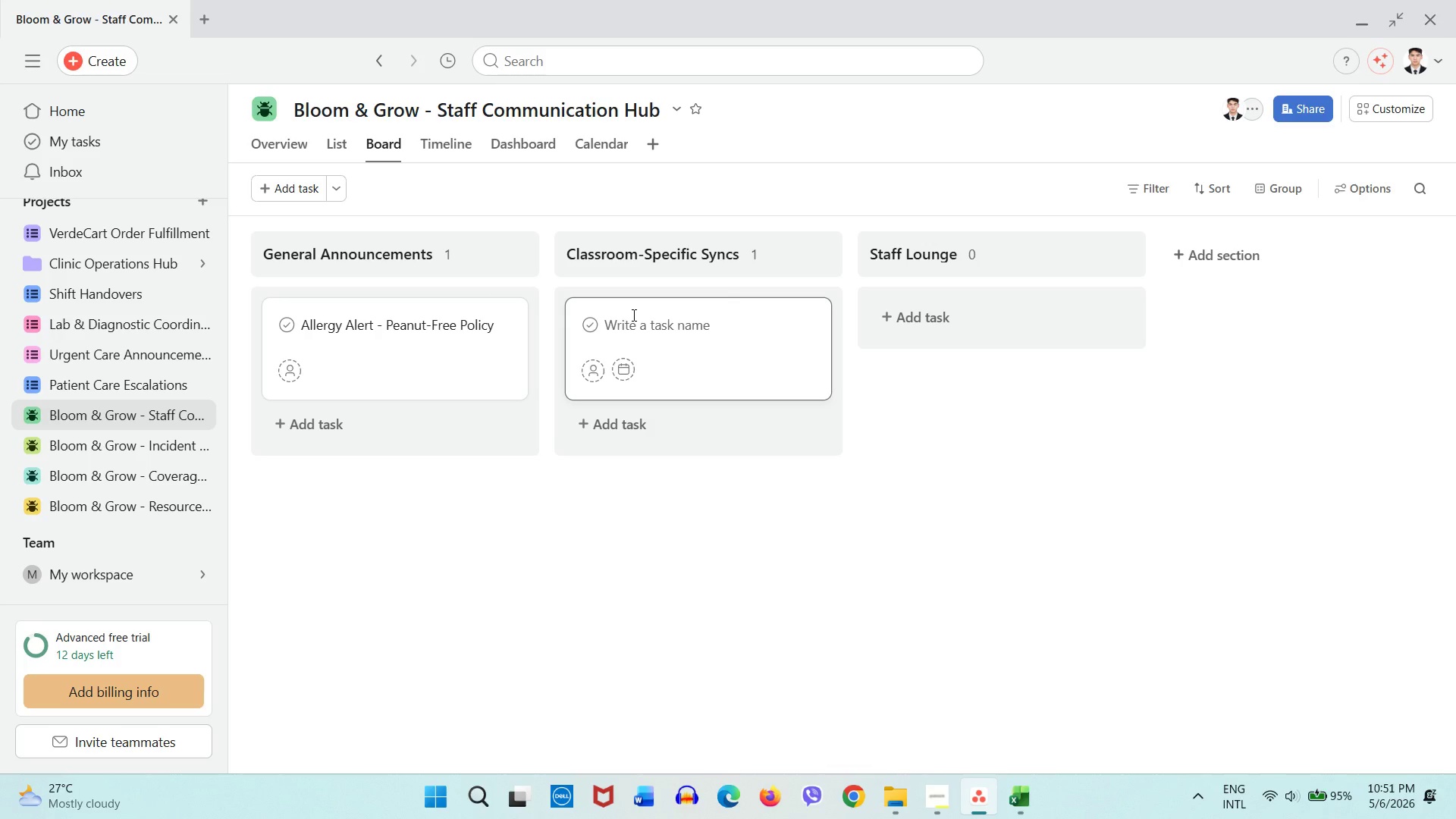 
type(Room 3 Weekly Update)
 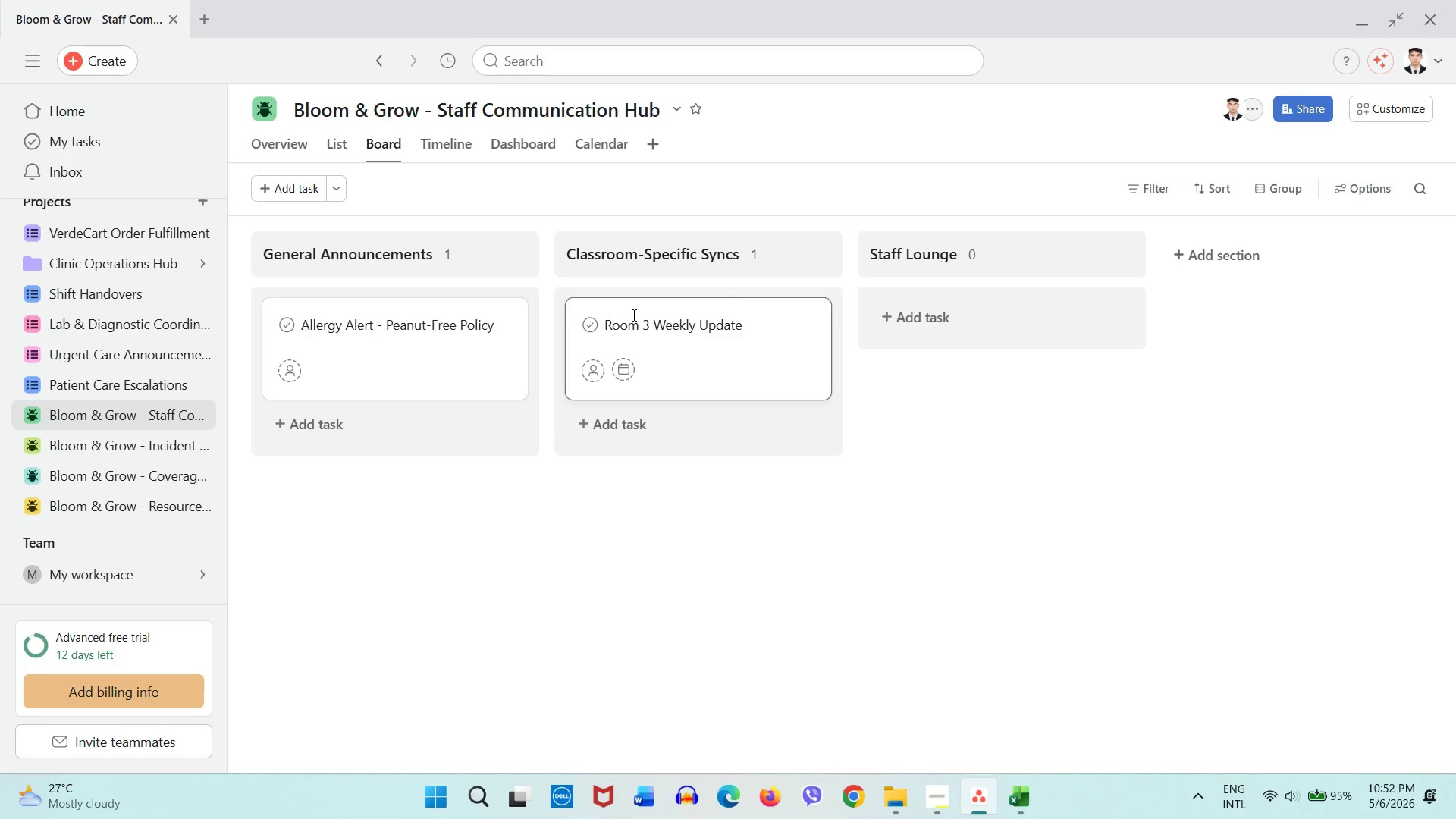 
left_click([644, 607])
 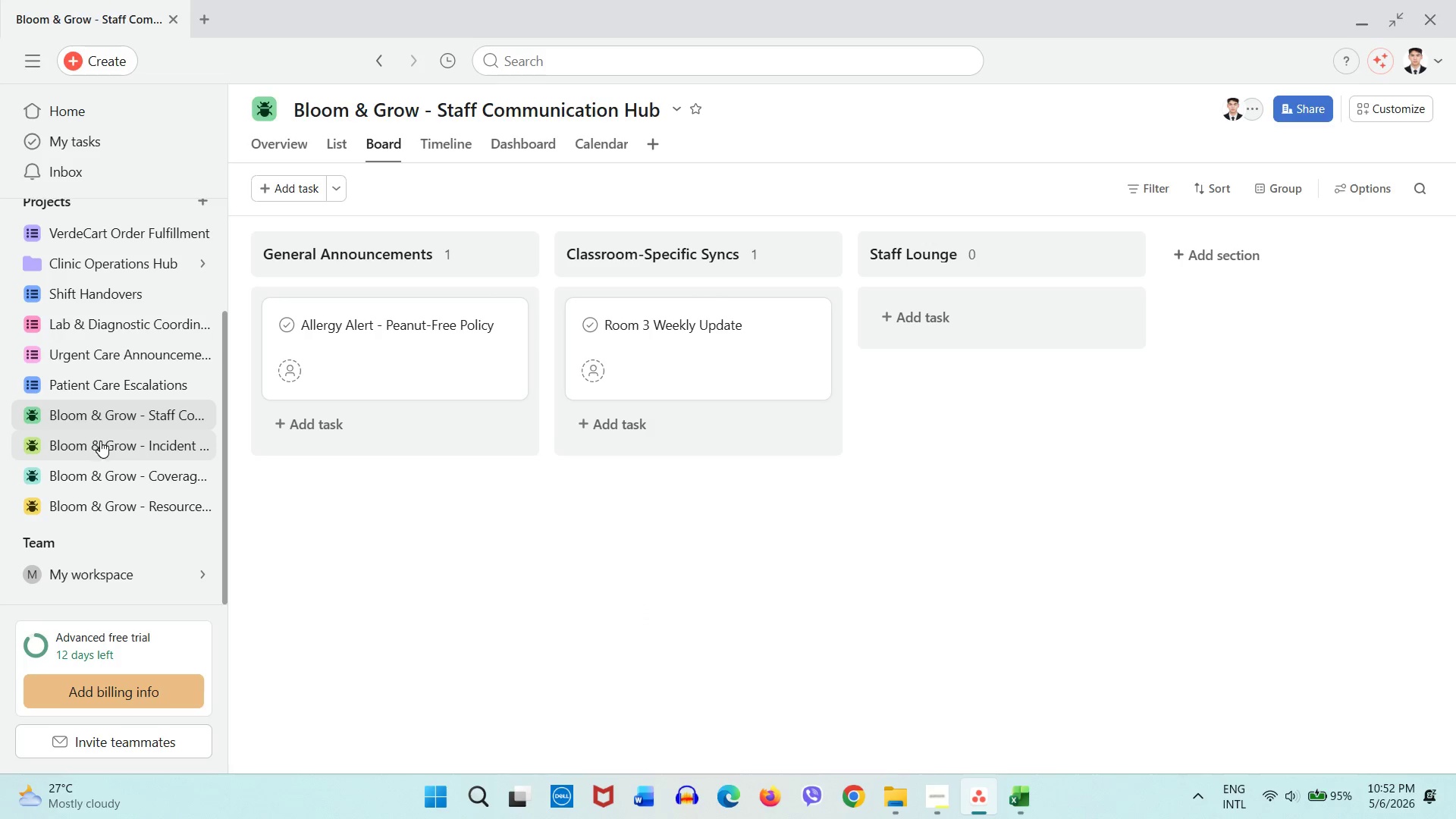 
left_click([100, 441])
 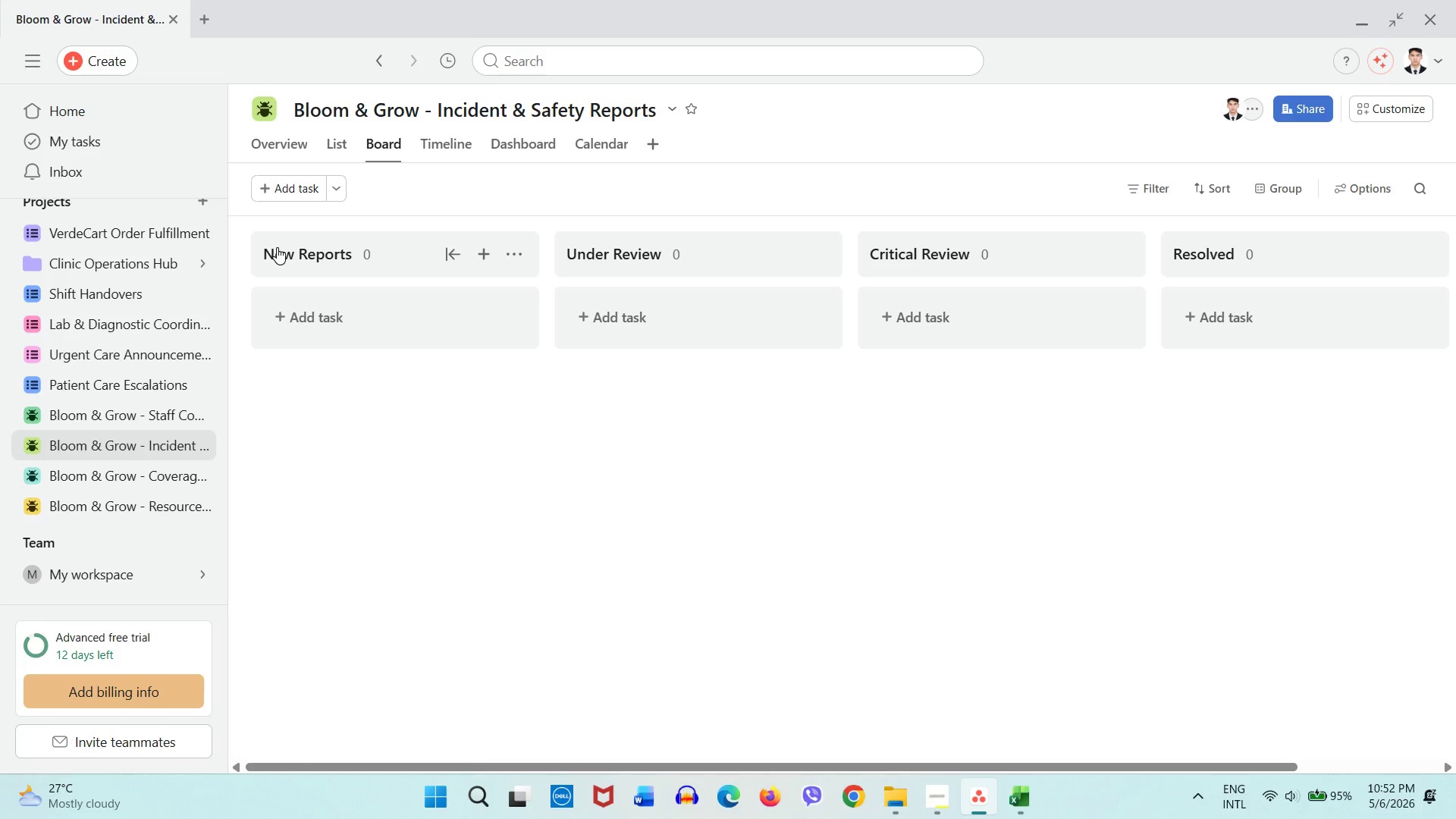 
wait(30.53)
 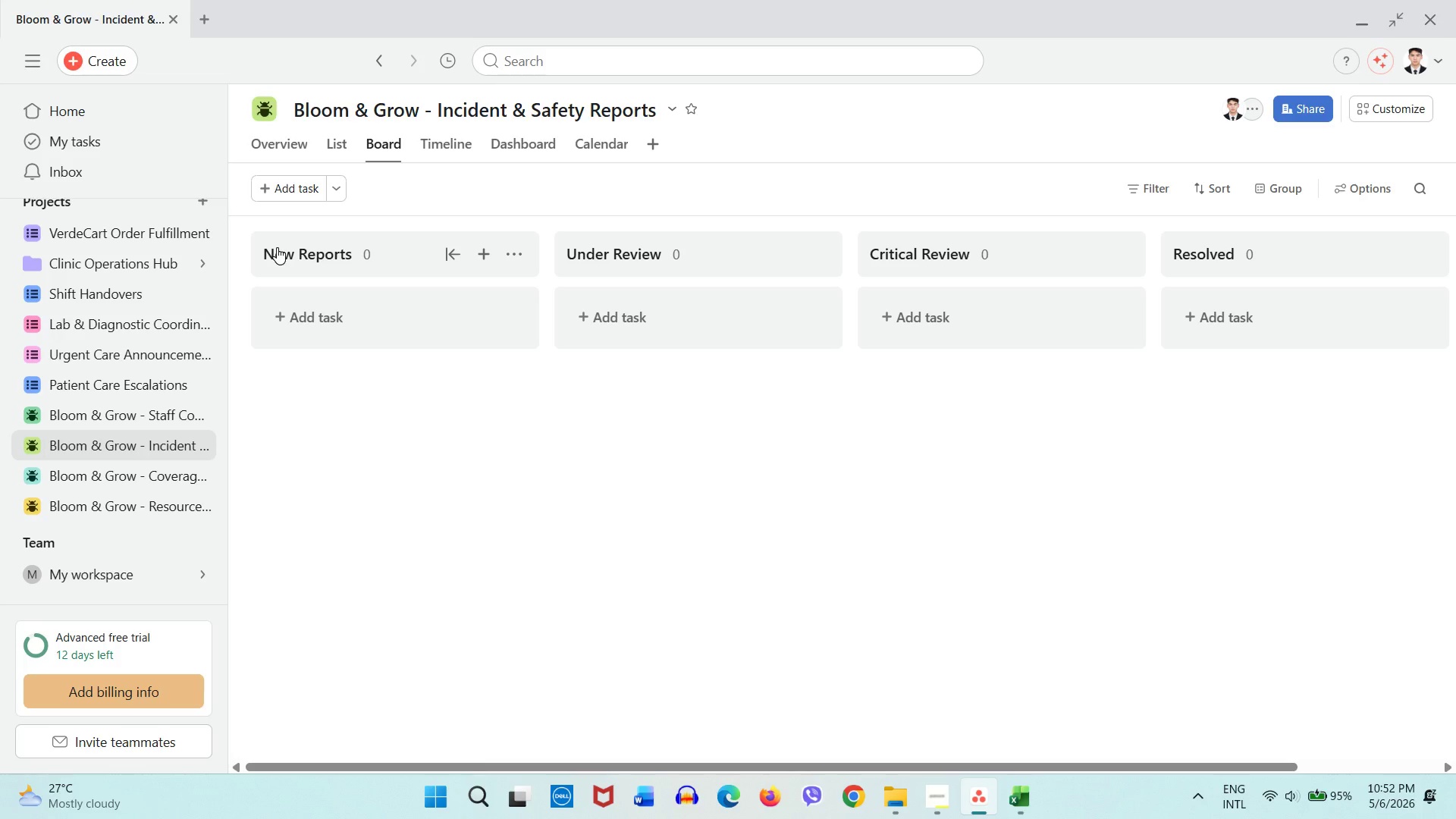 
left_click([1378, 105])
 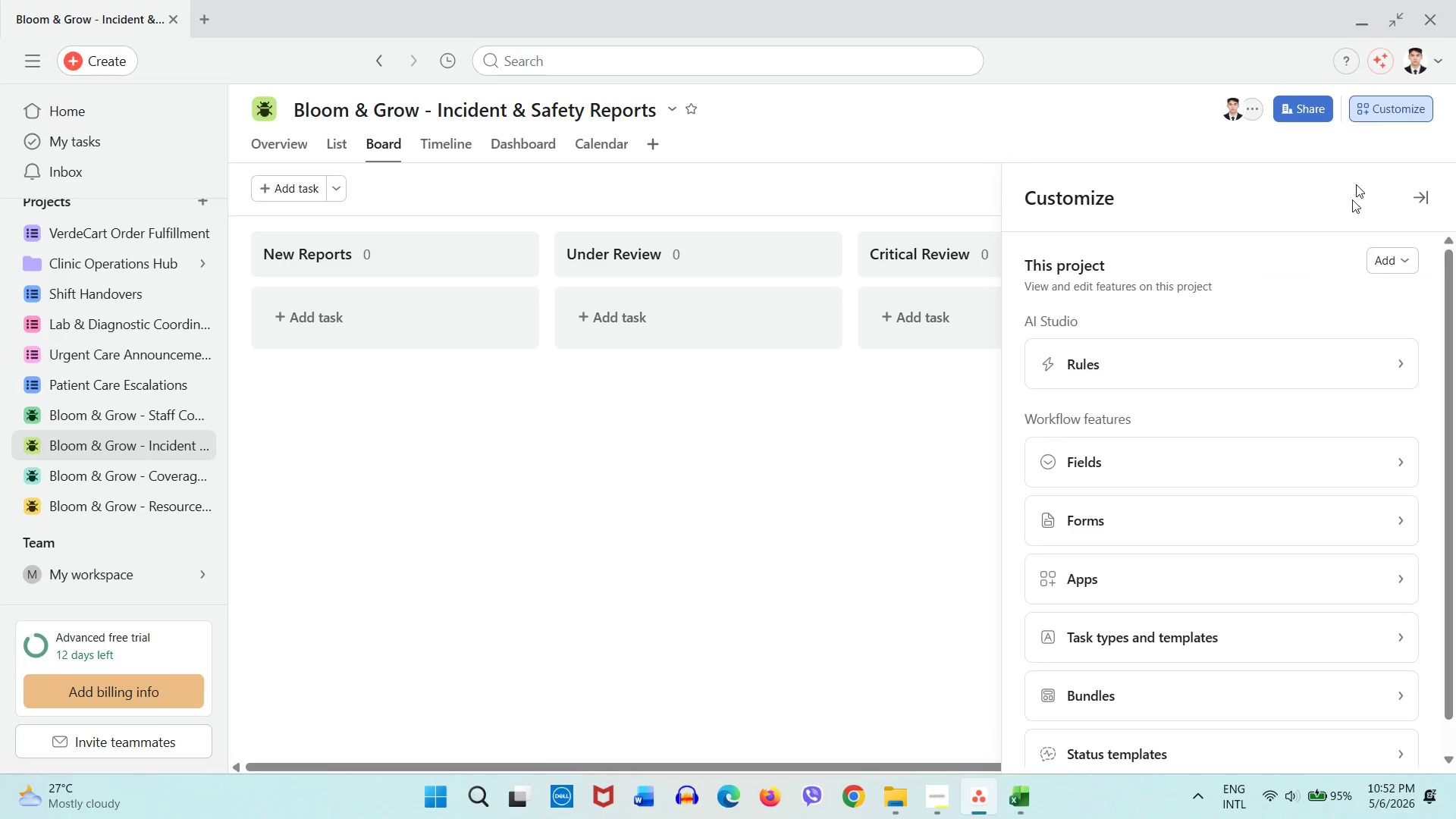 
left_click([1191, 526])
 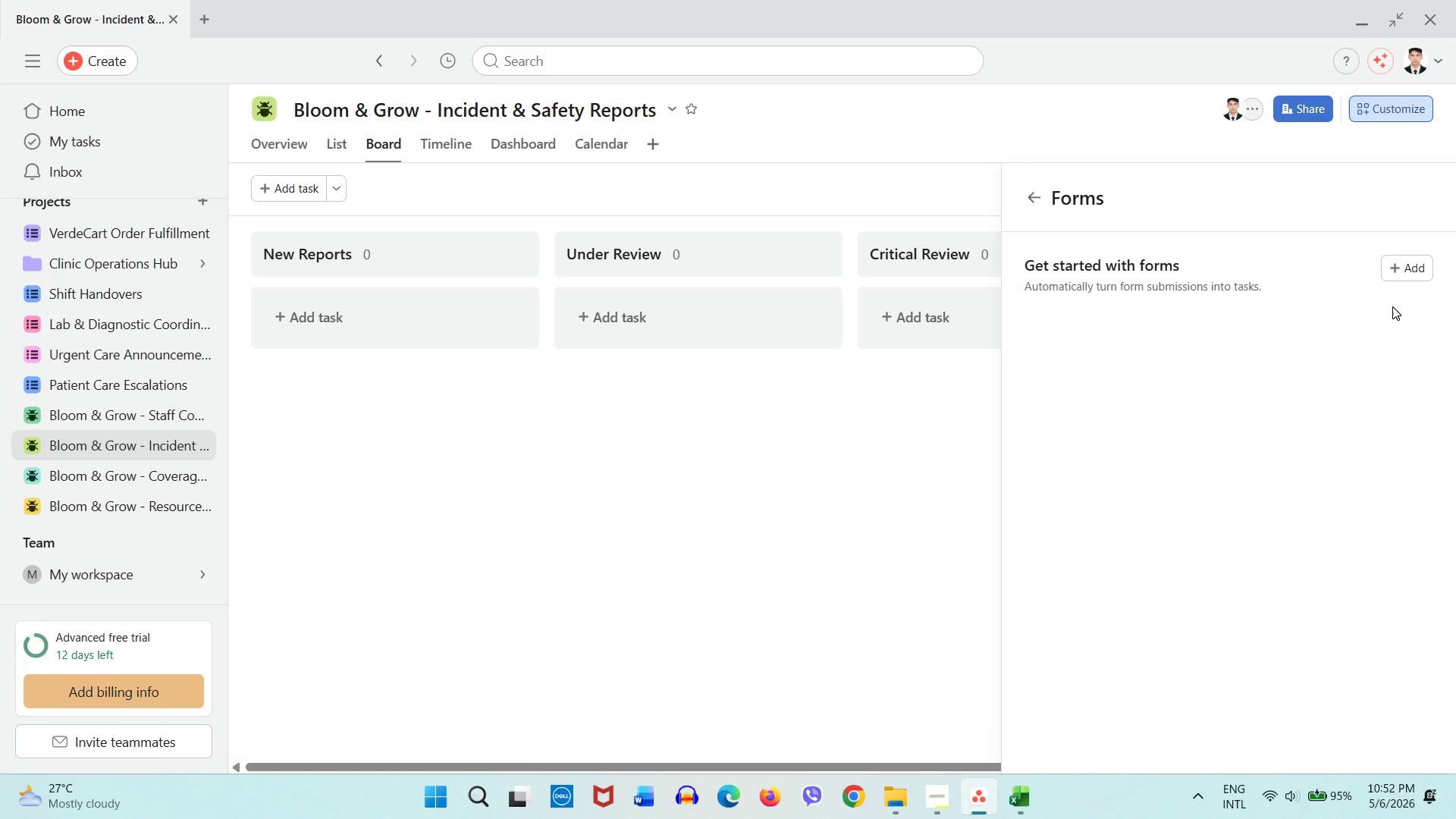 
left_click([1406, 260])
 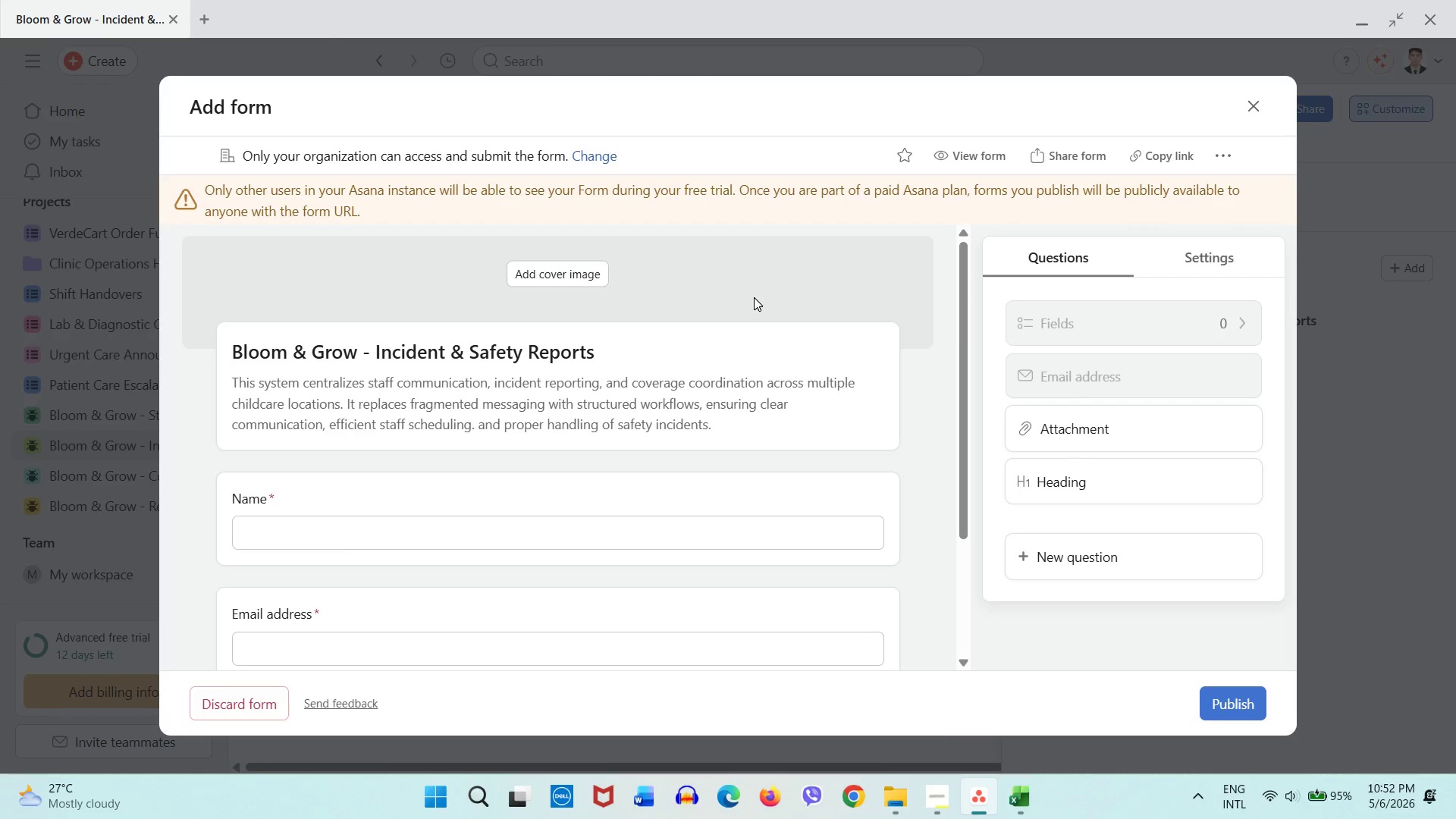 
wait(16.55)
 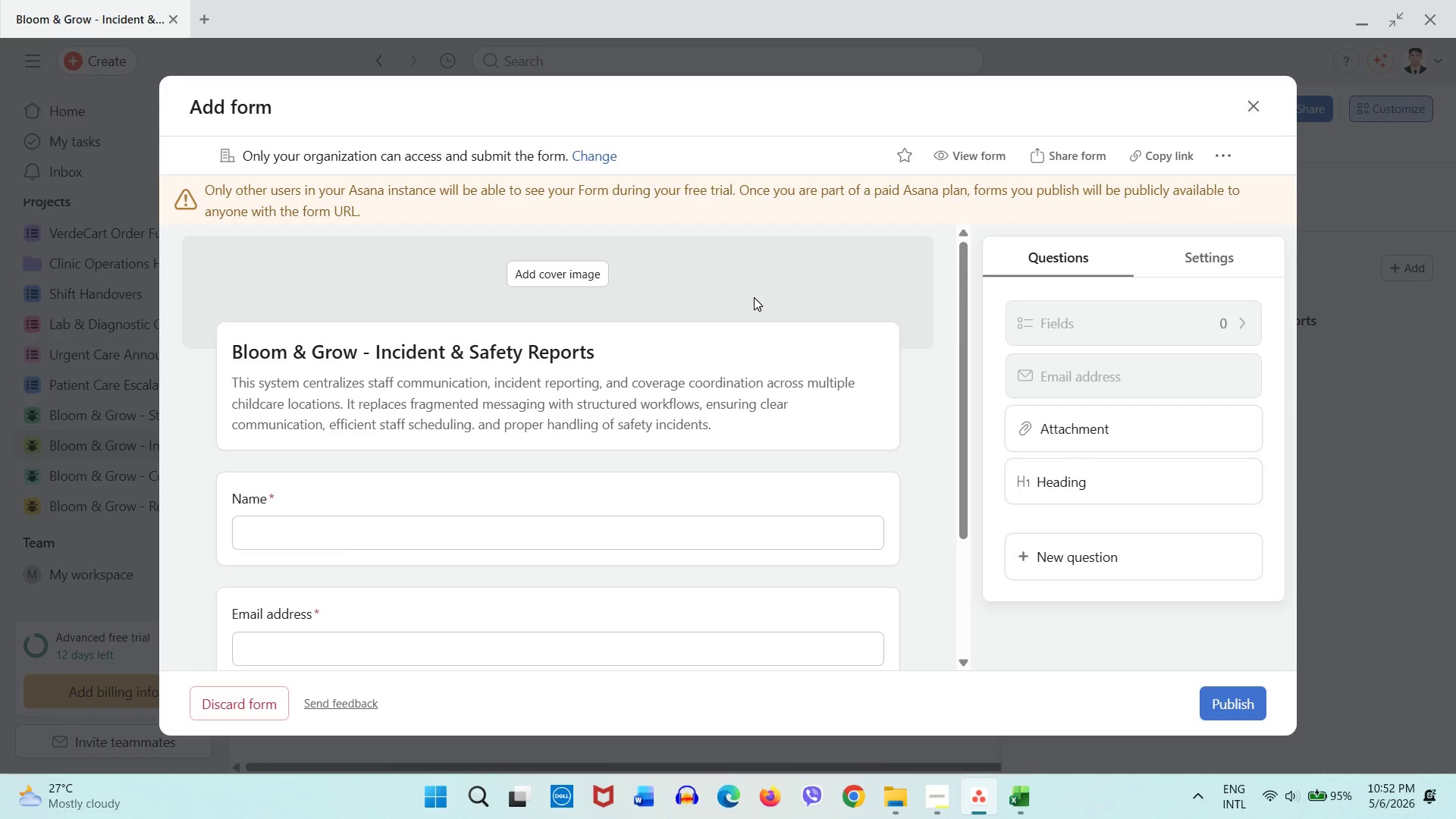 
left_click([453, 532])
 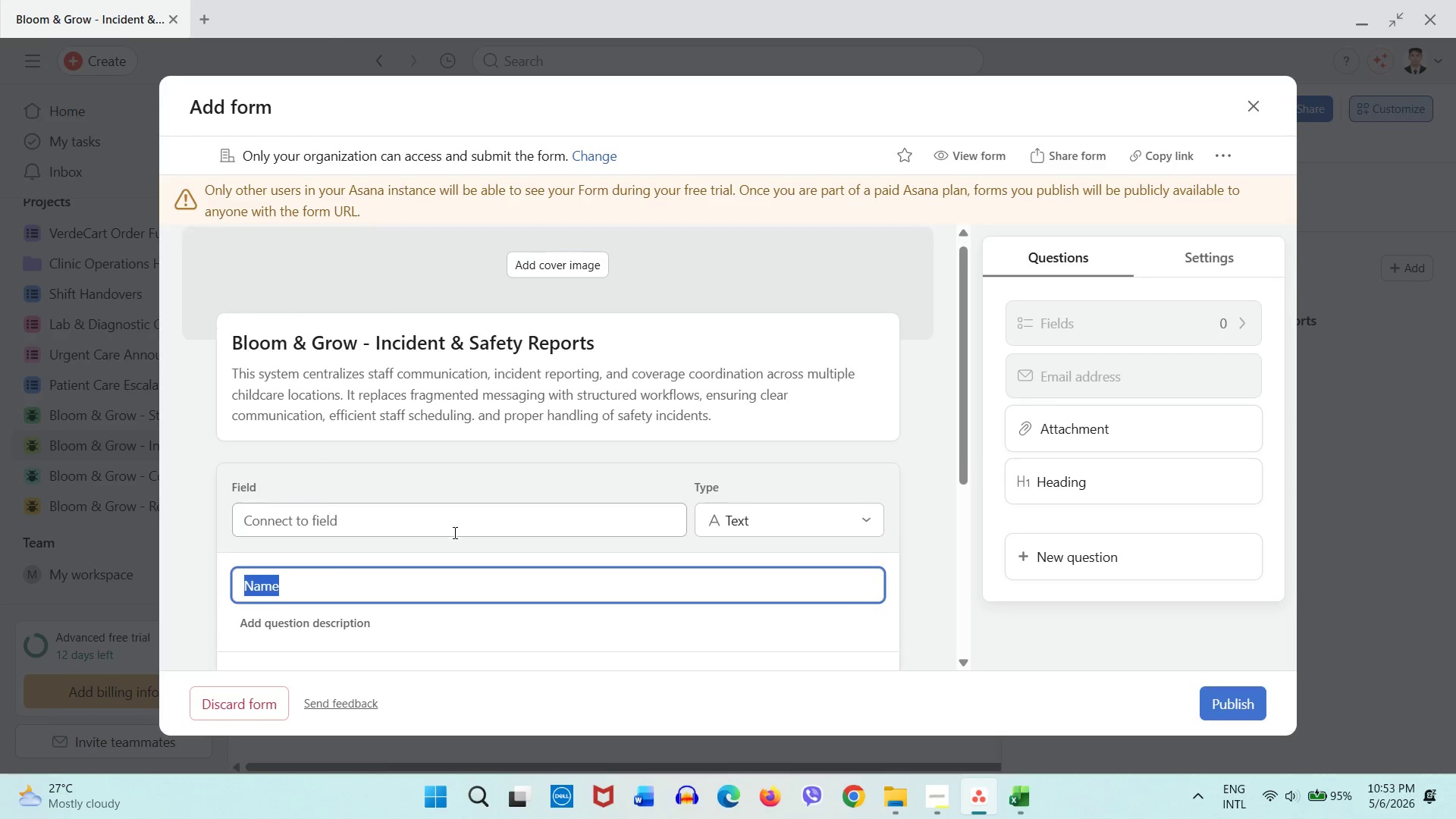 
scroll: coordinate [453, 532], scroll_direction: down, amount: 2.0
 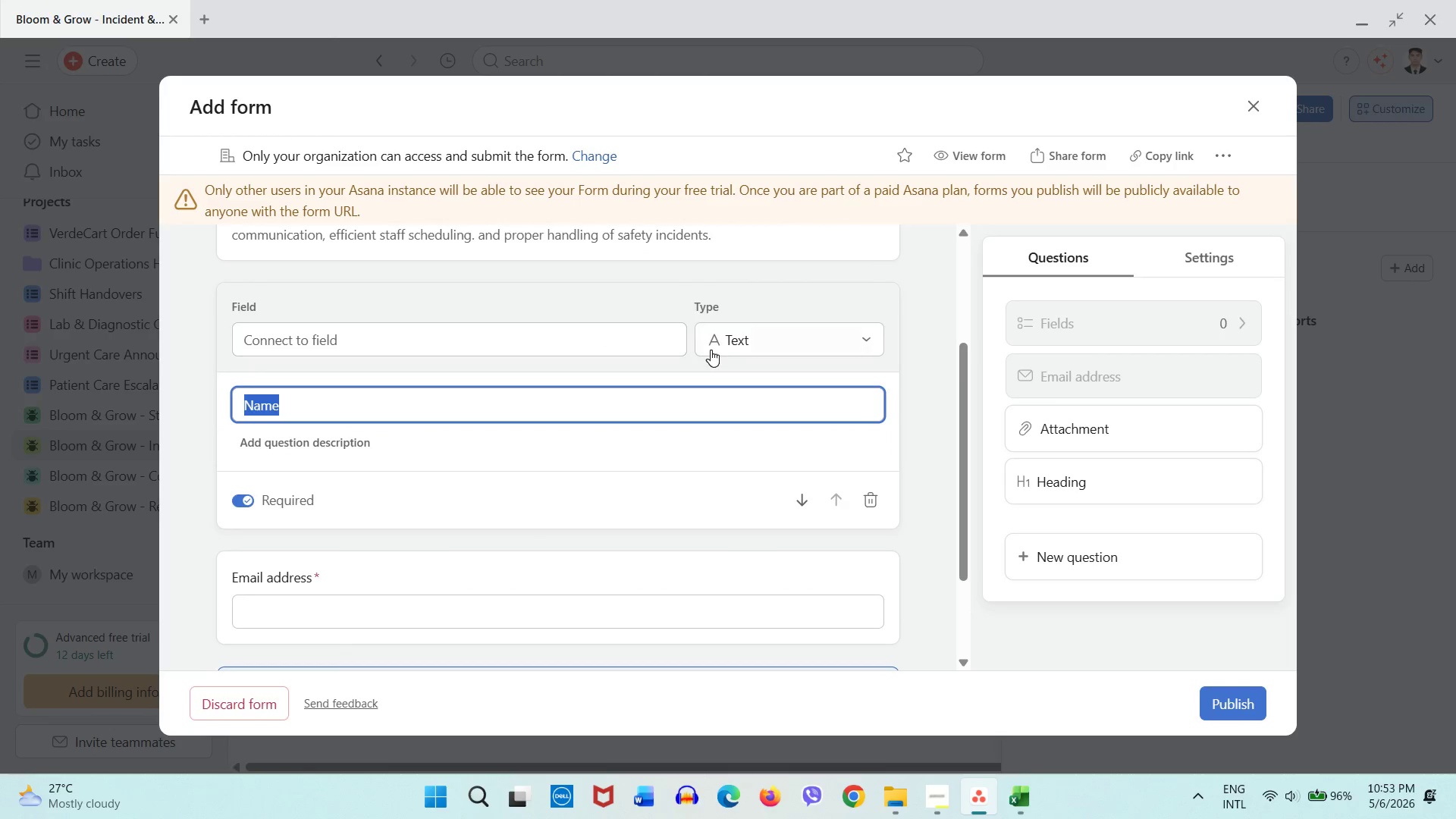 
wait(5.03)
 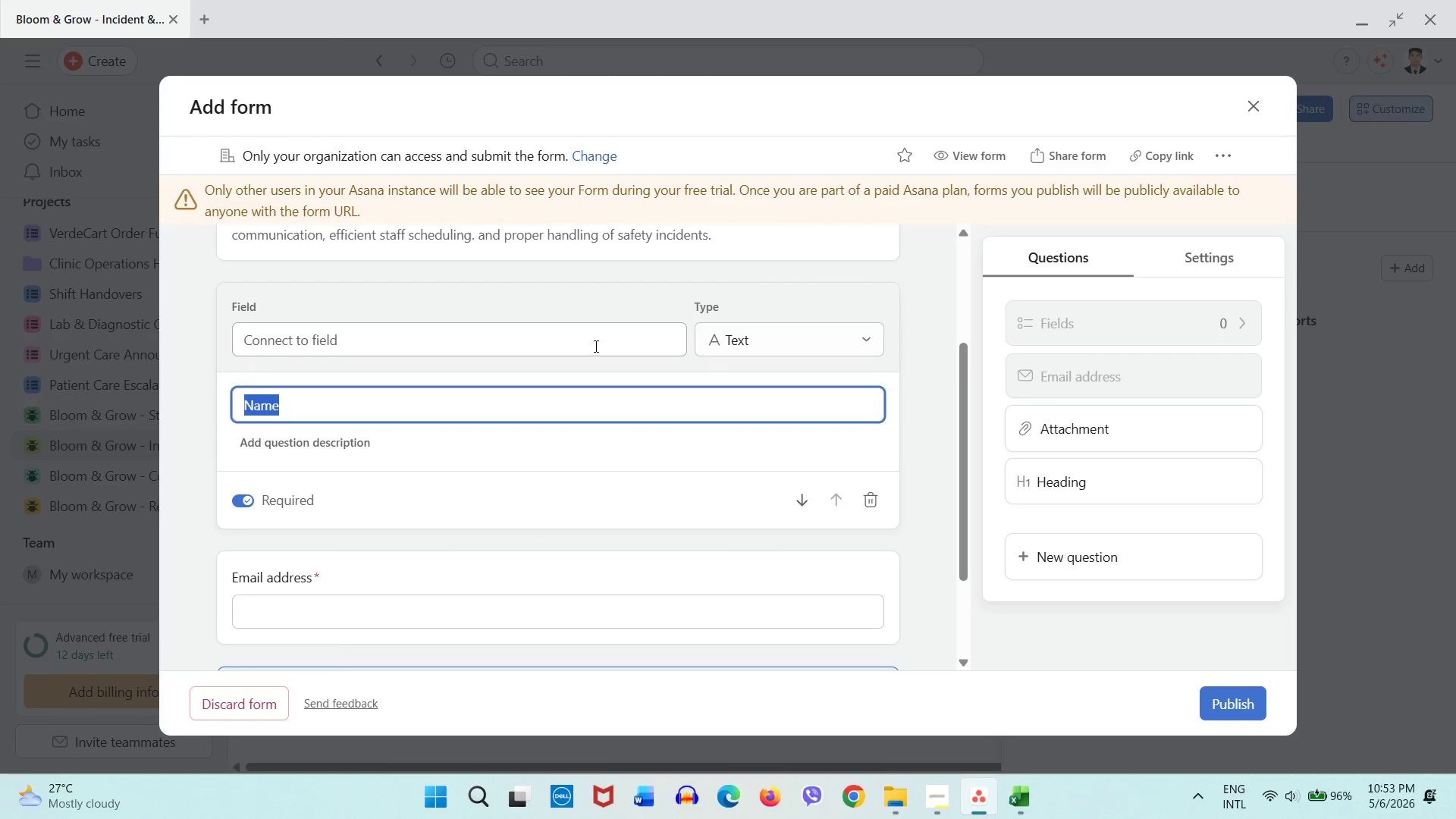 
left_click([186, 444])
 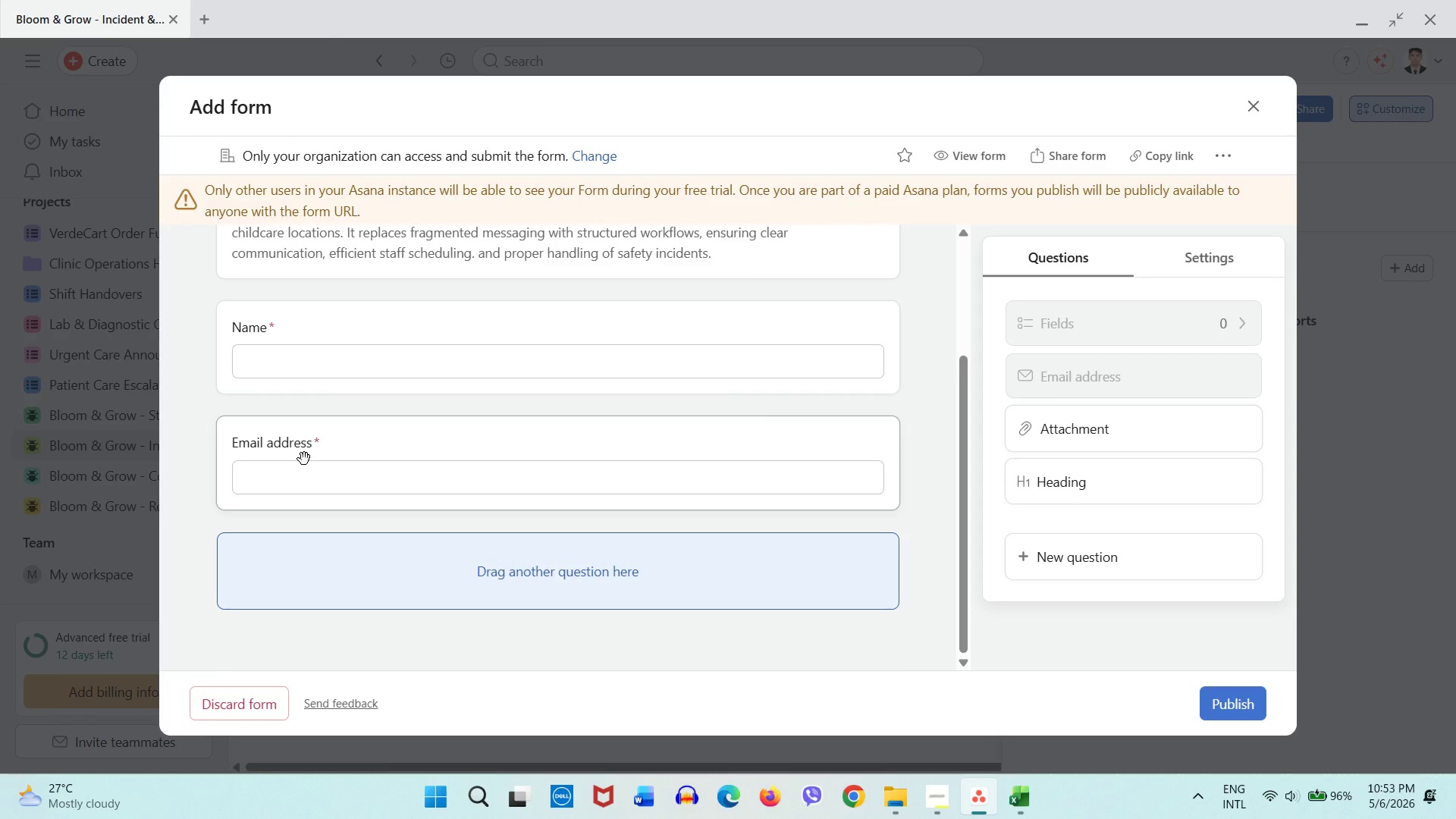 
wait(8.23)
 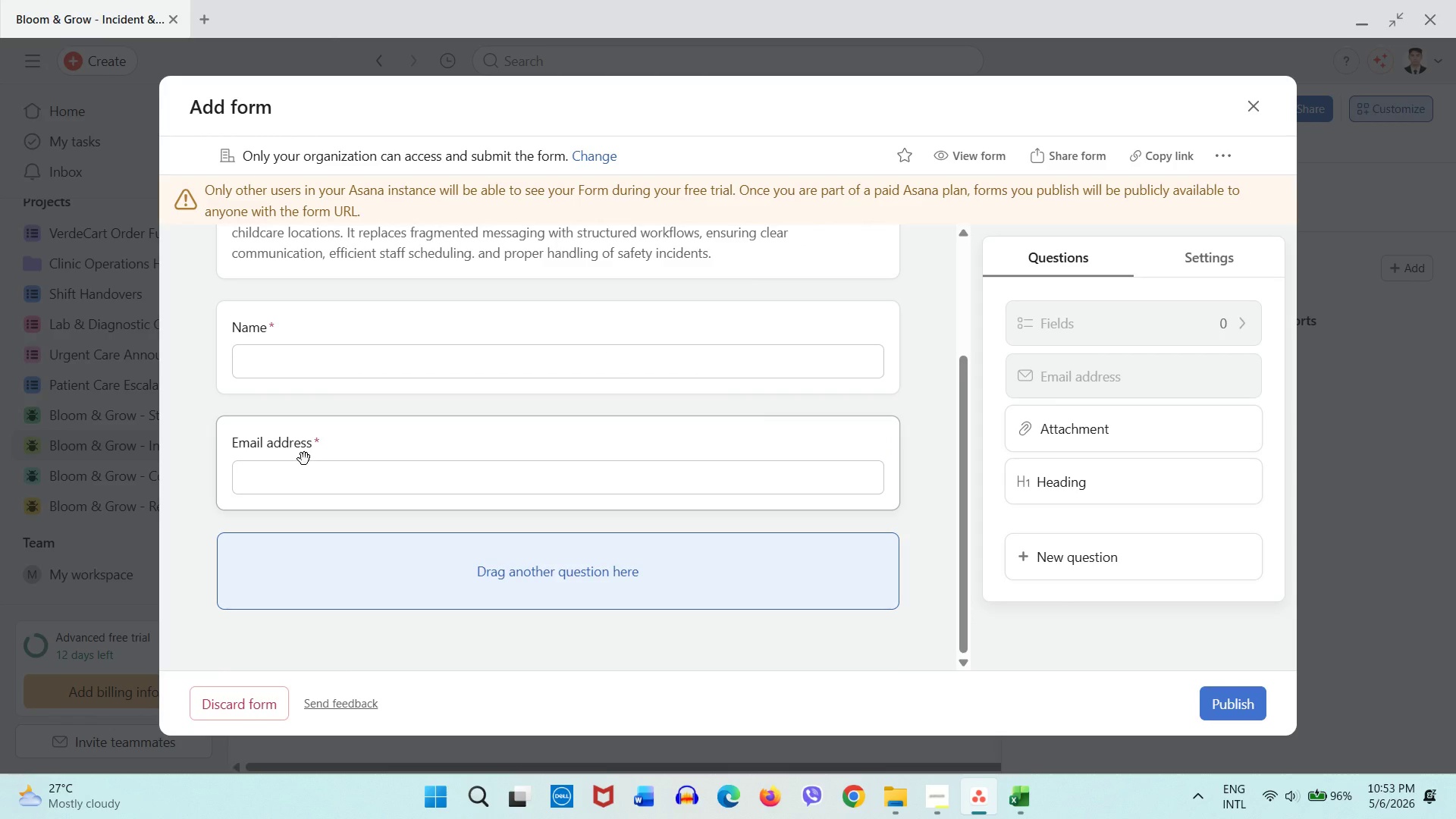 
scroll: coordinate [273, 424], scroll_direction: up, amount: 1.0
 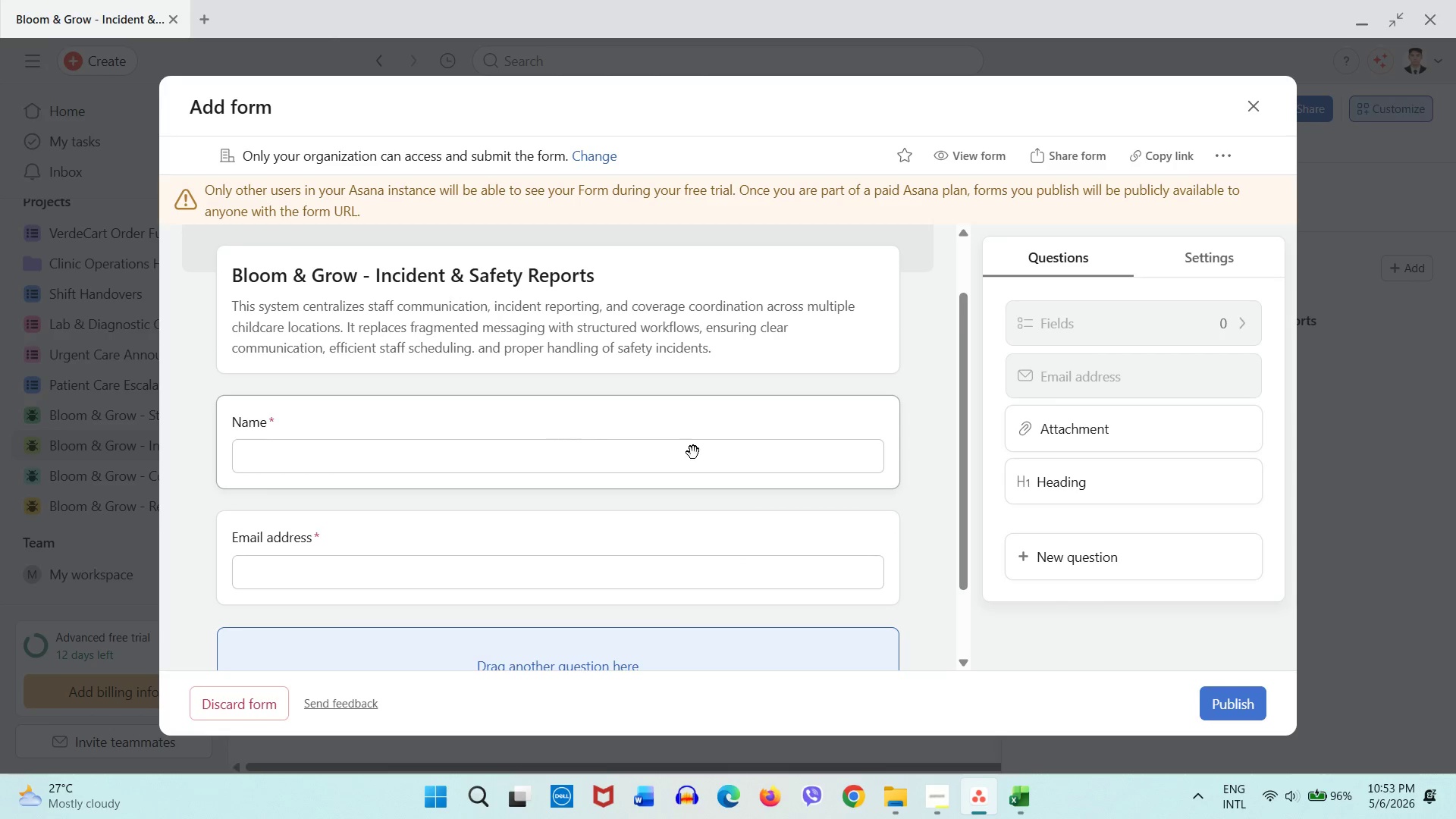 
scroll: coordinate [693, 453], scroll_direction: down, amount: 1.0
 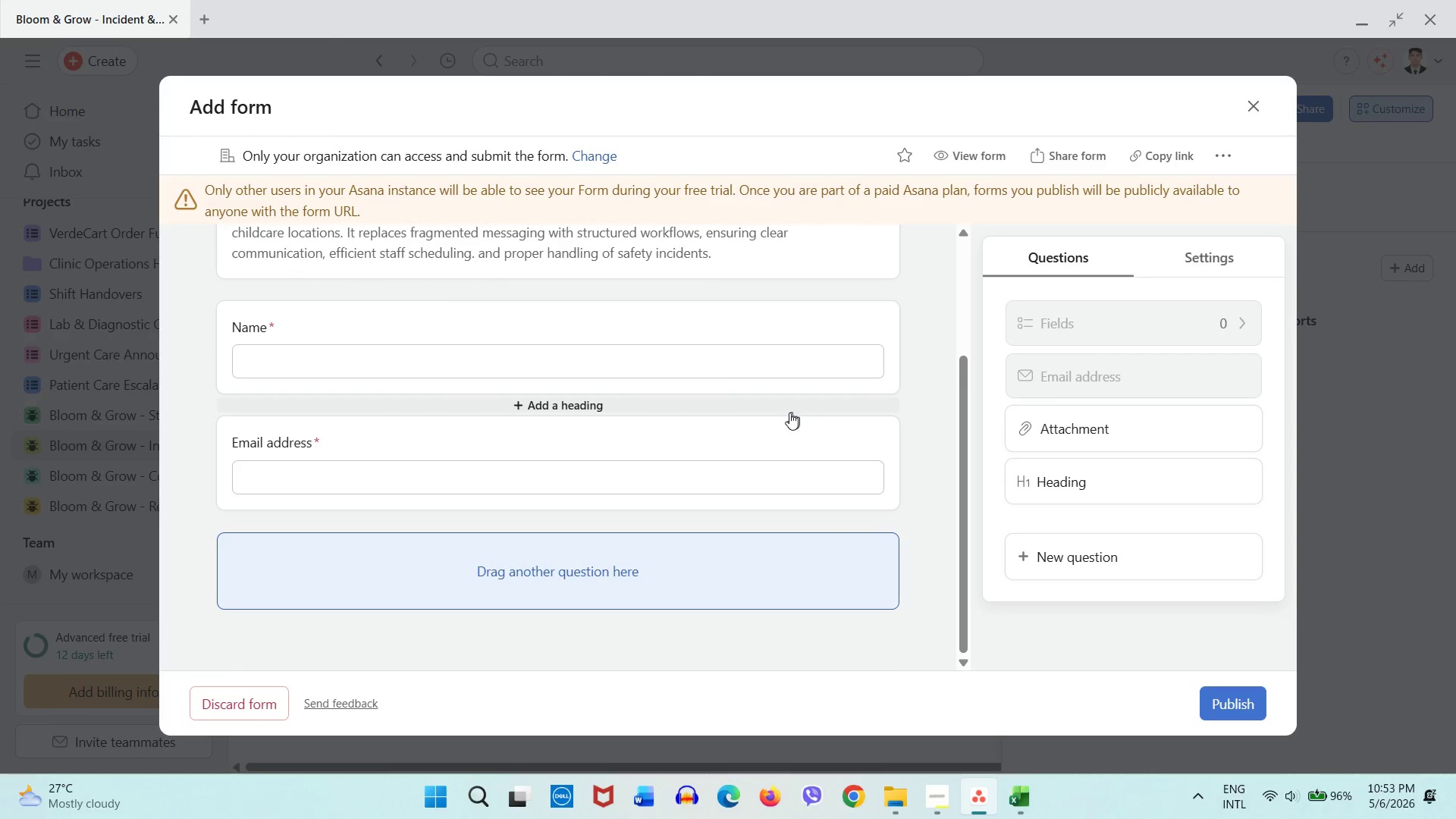 
left_click_drag(start_coordinate=[605, 573], to_coordinate=[620, 542])
 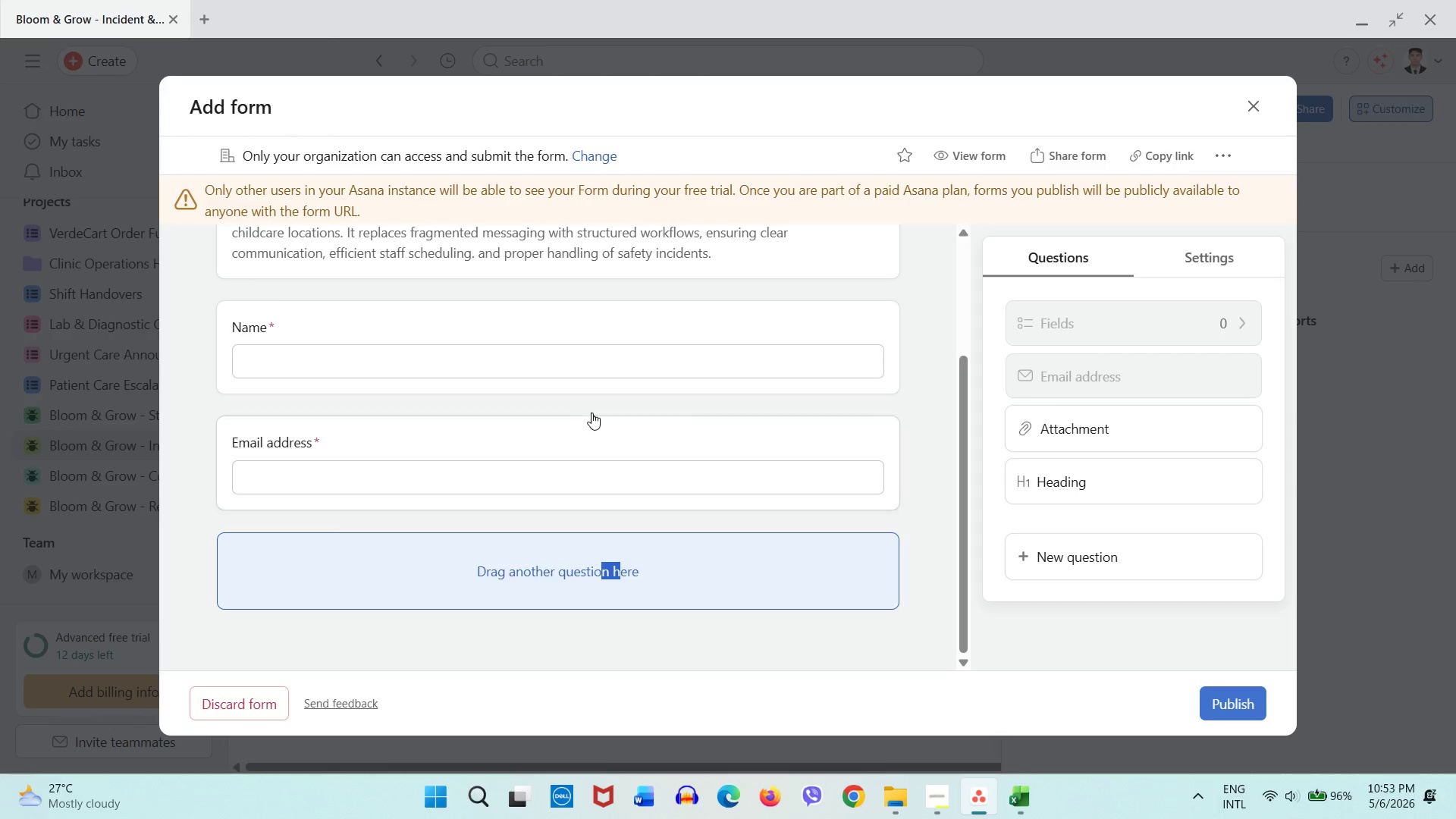 
left_click([593, 412])
 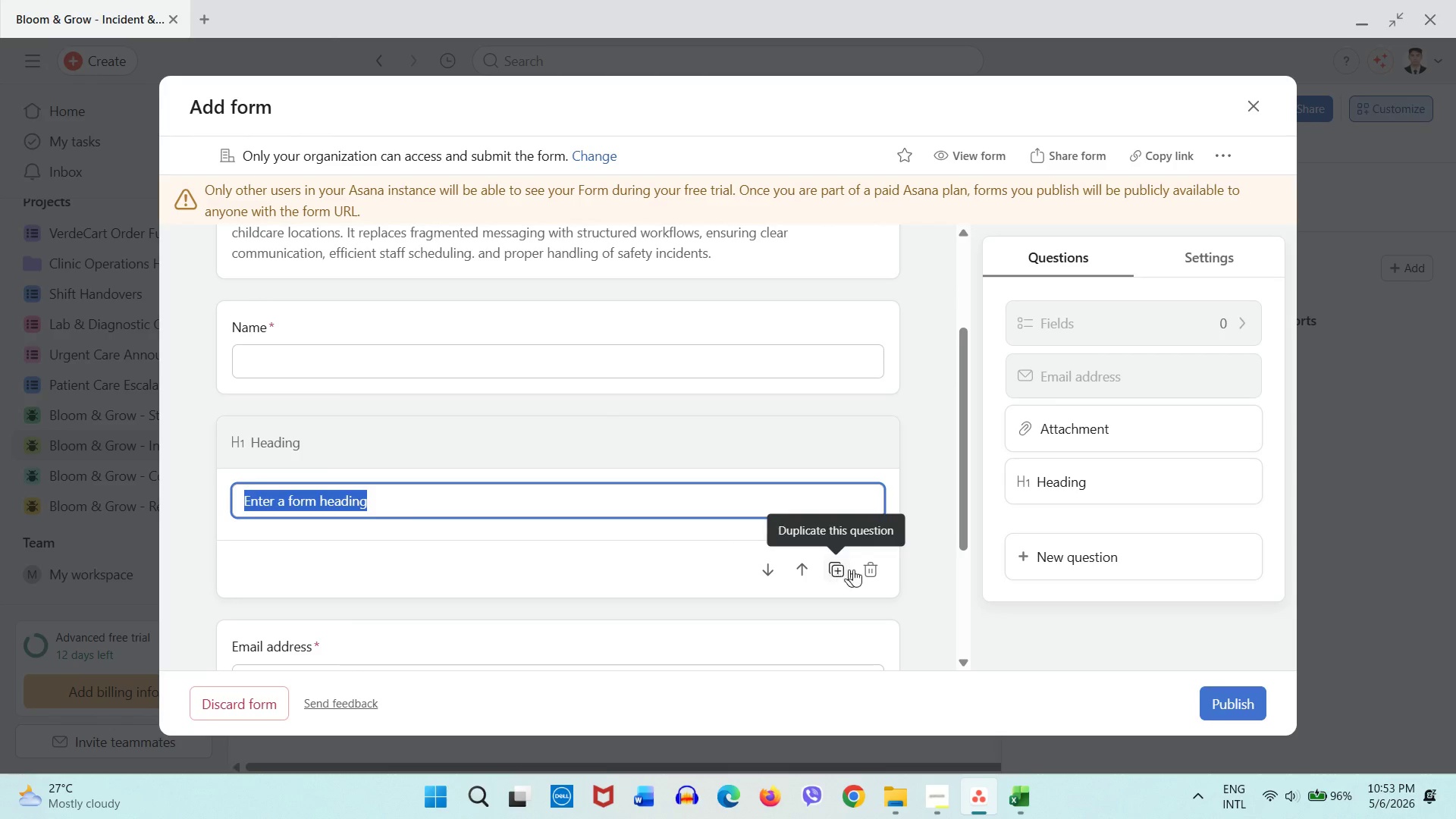 
wait(6.62)
 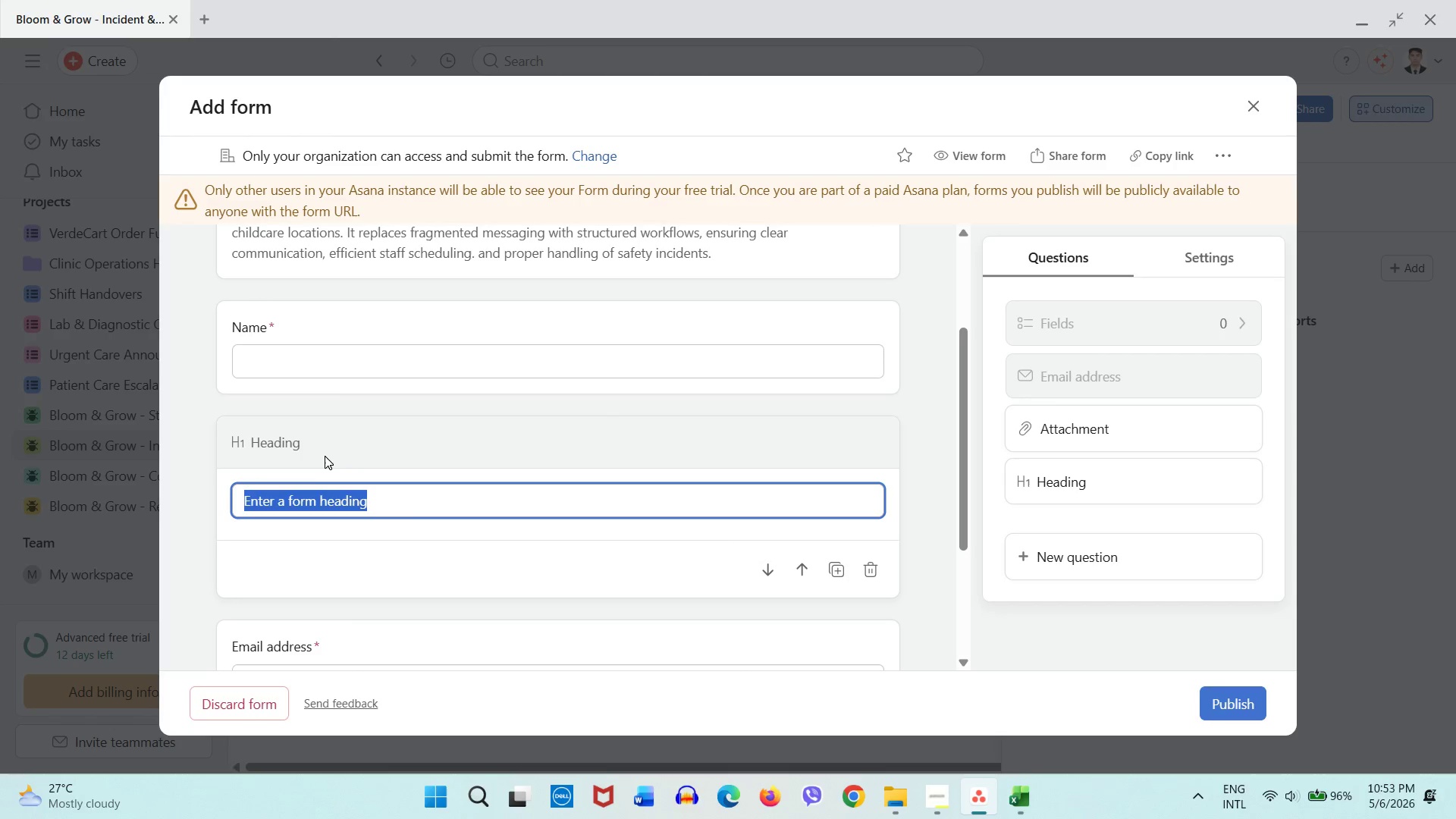 
double_click([390, 499])
 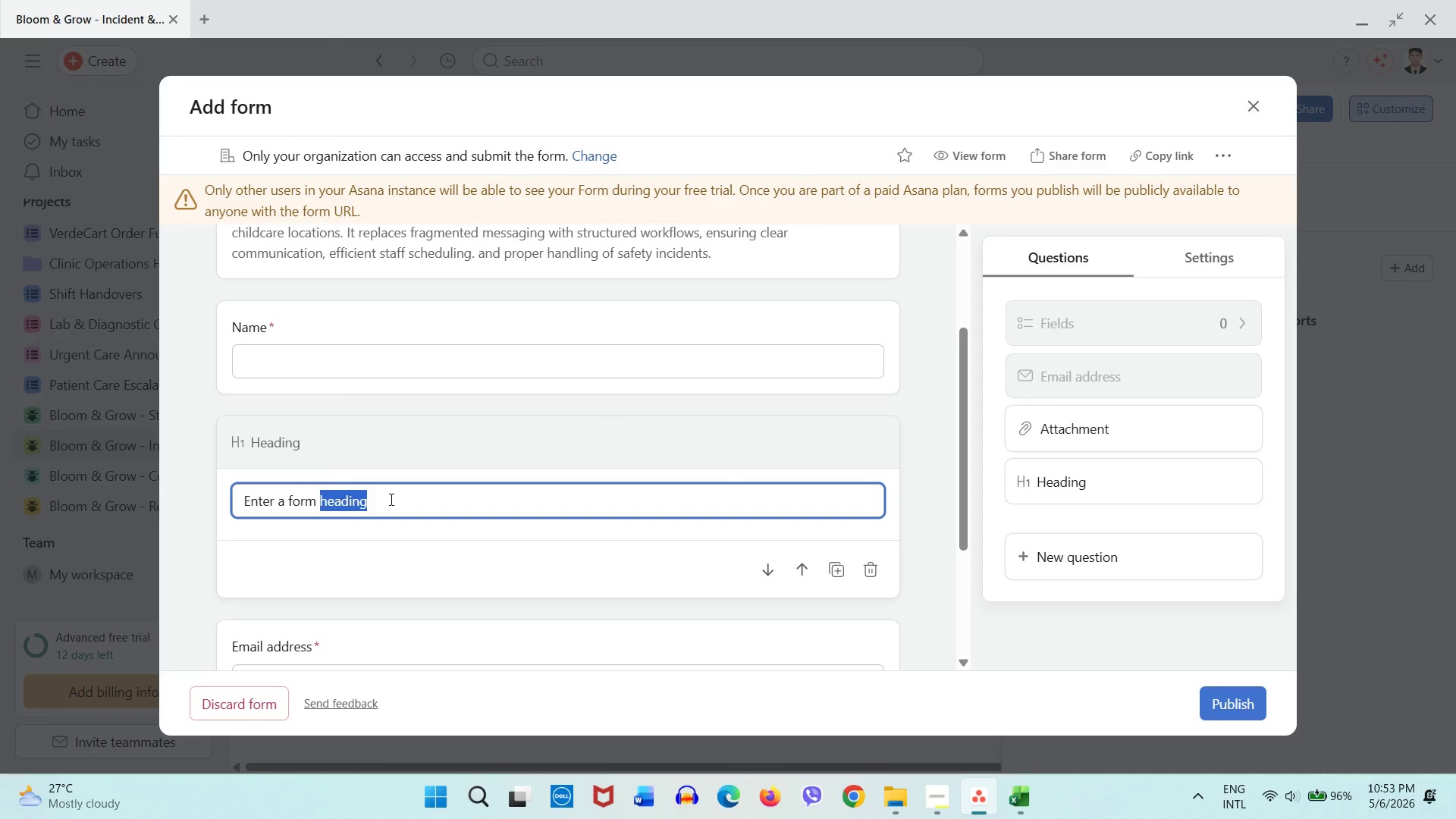 
double_click([390, 499])
 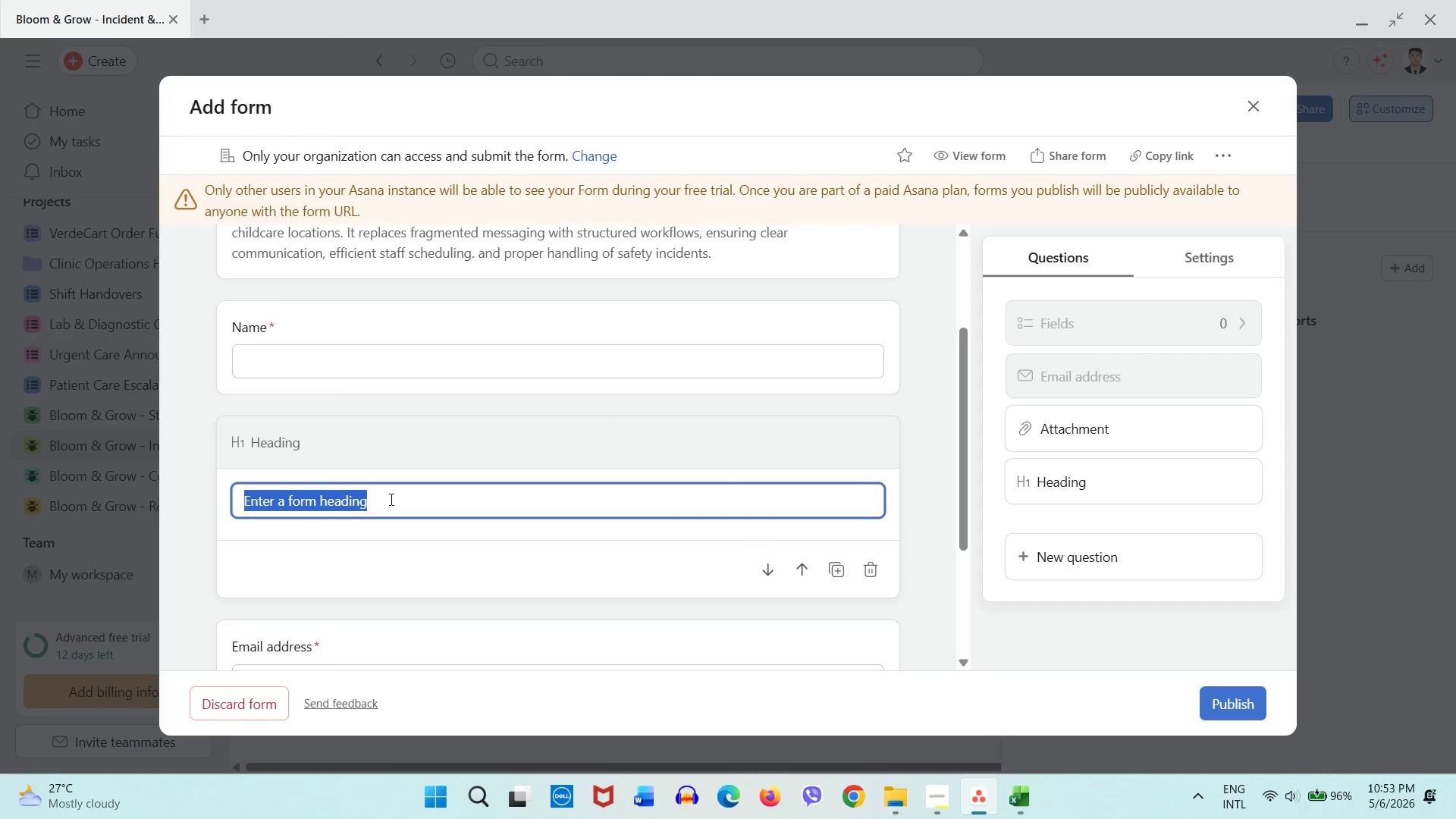 
triple_click([390, 499])
 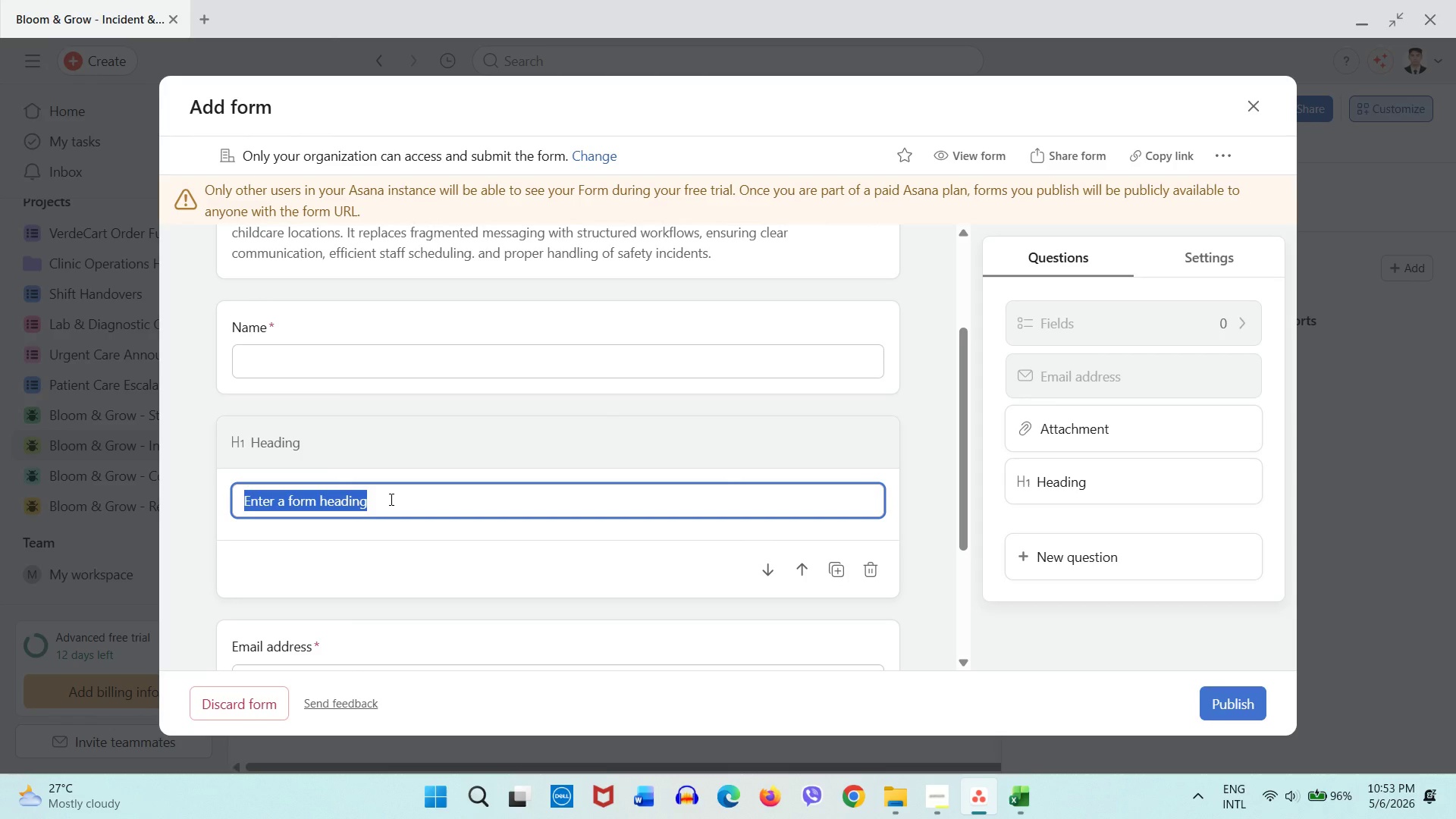 
hold_key(key=ShiftLeft, duration=0.31)
 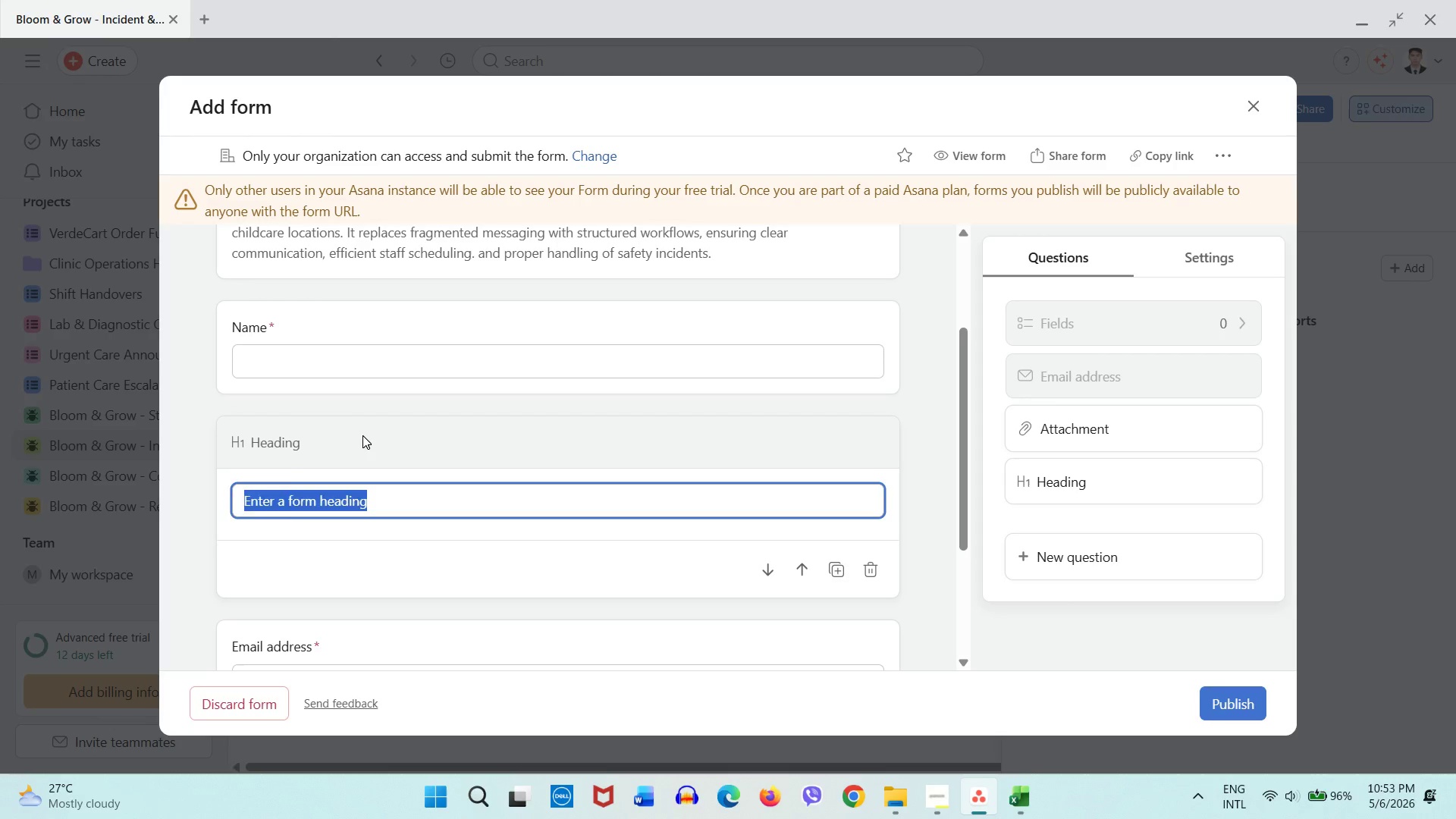 
left_click([362, 435])
 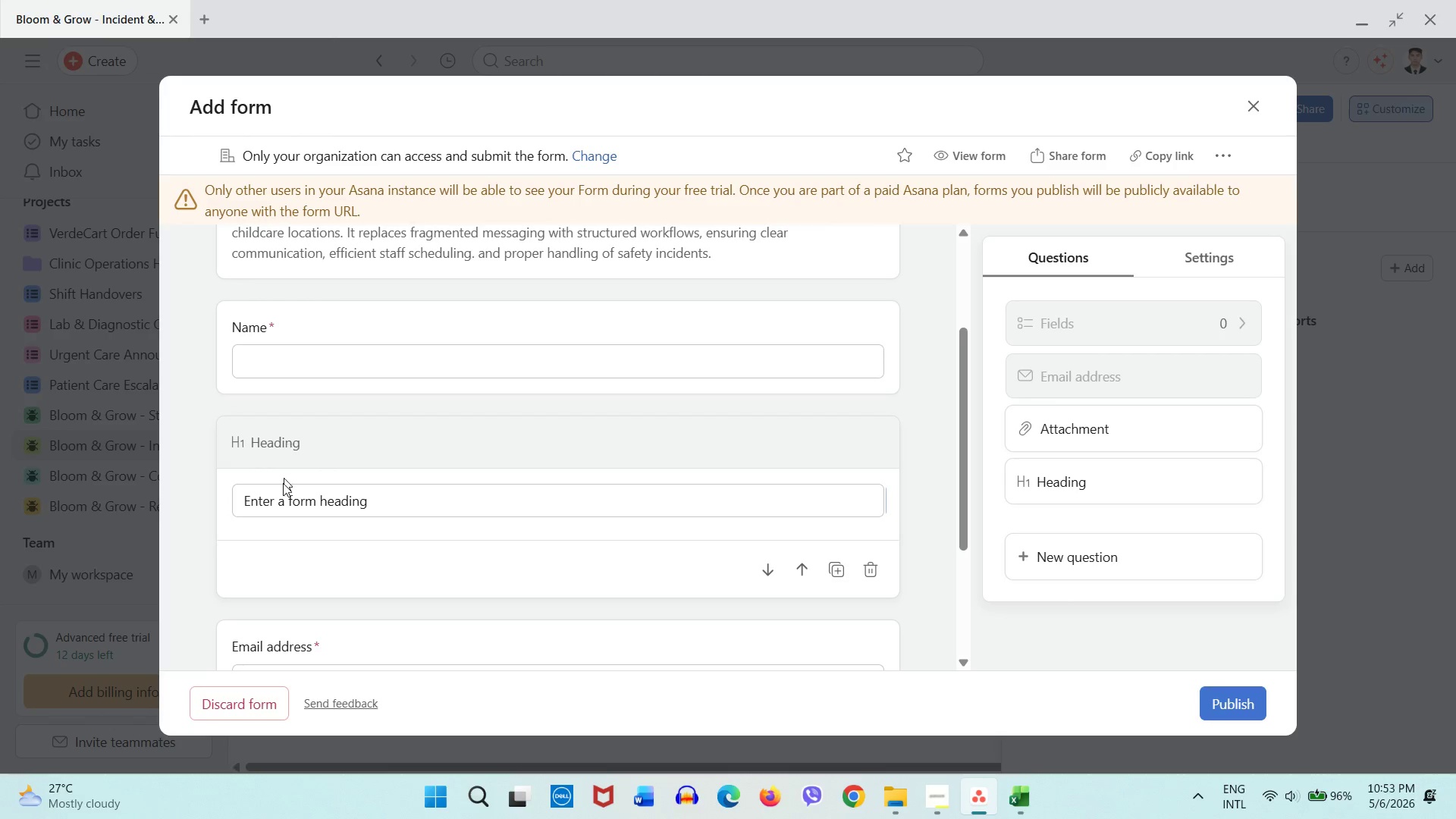 
double_click([281, 504])
 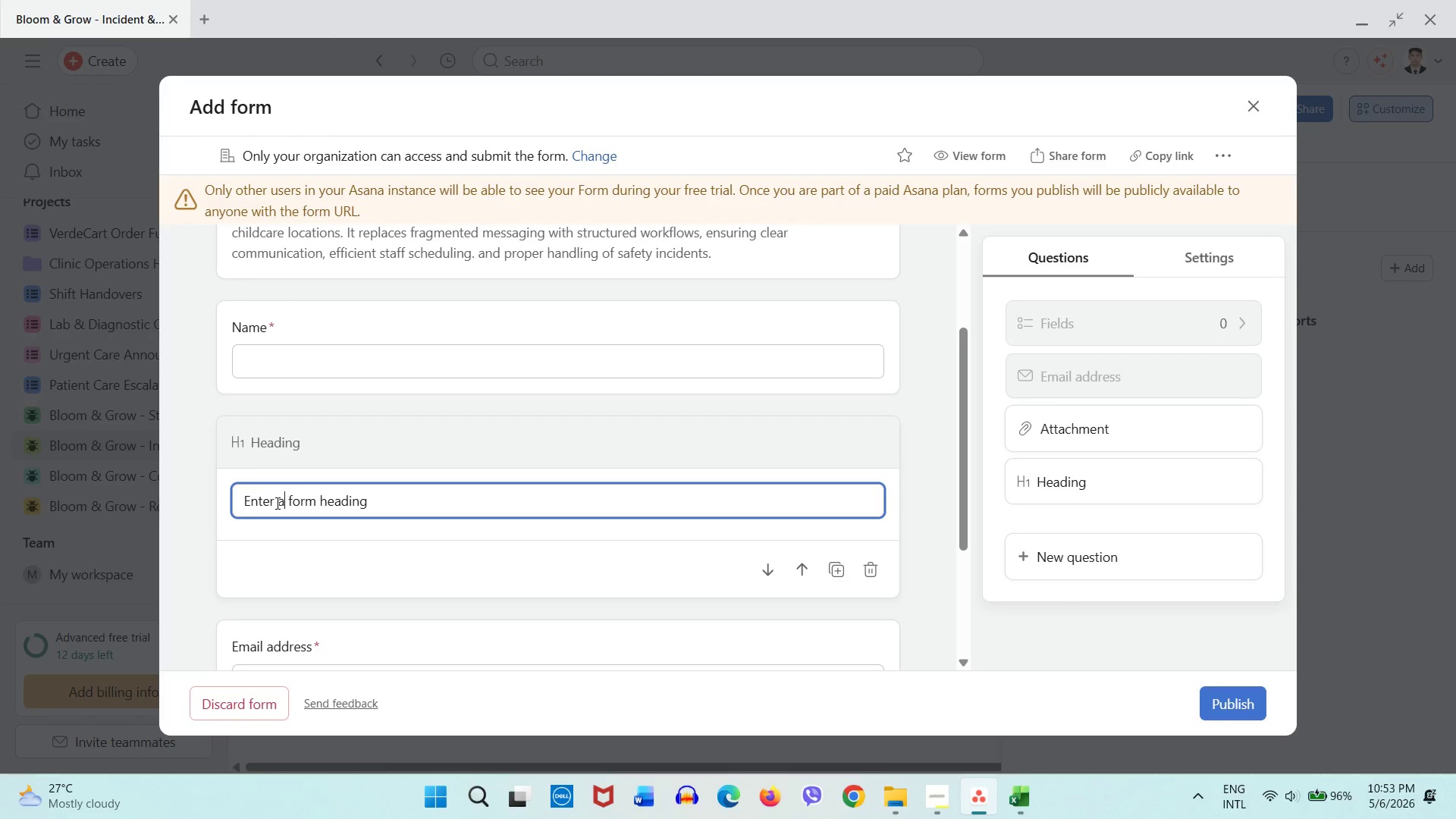 
key(Shift+ShiftLeft)
 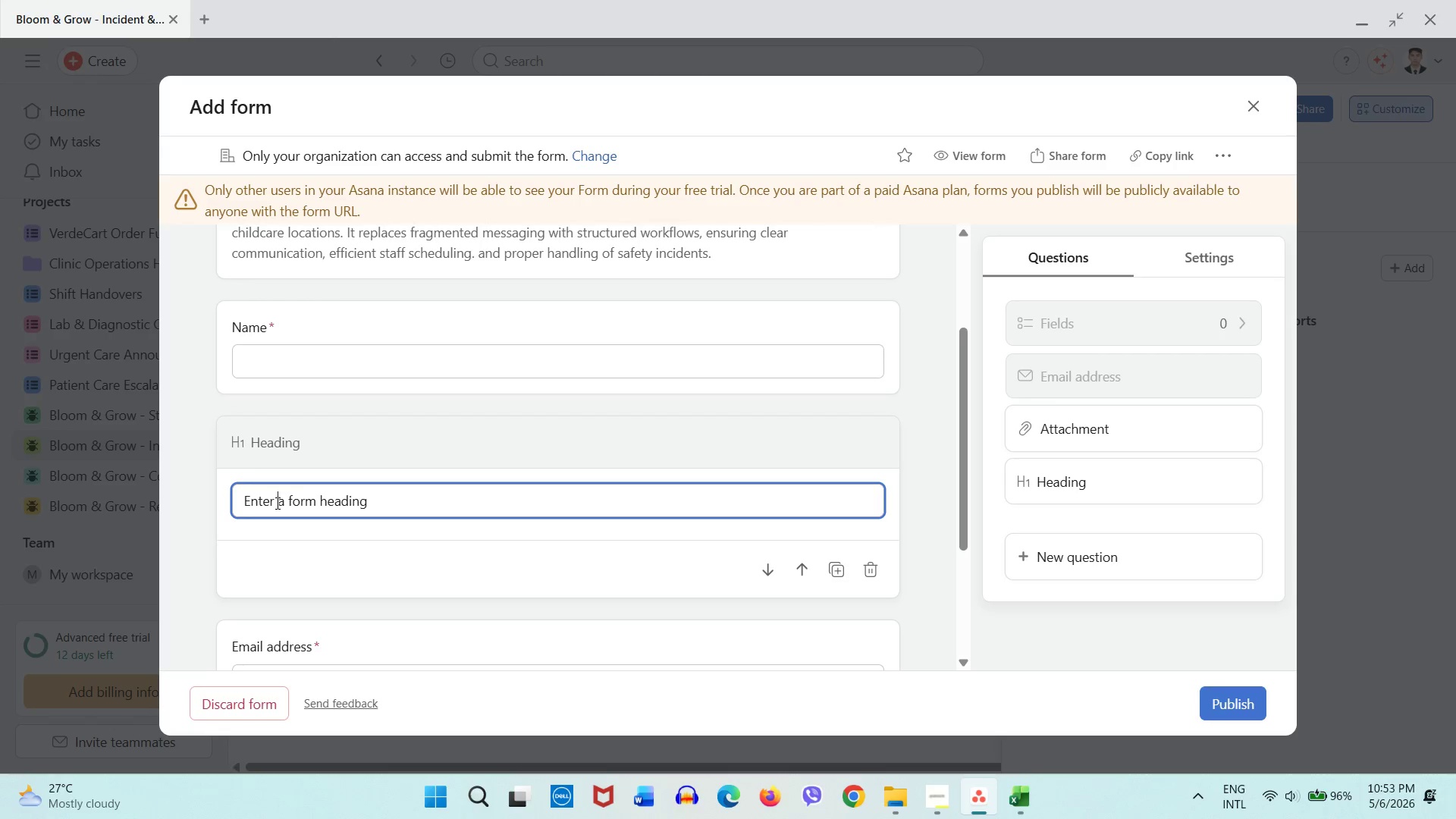 
double_click([276, 503])
 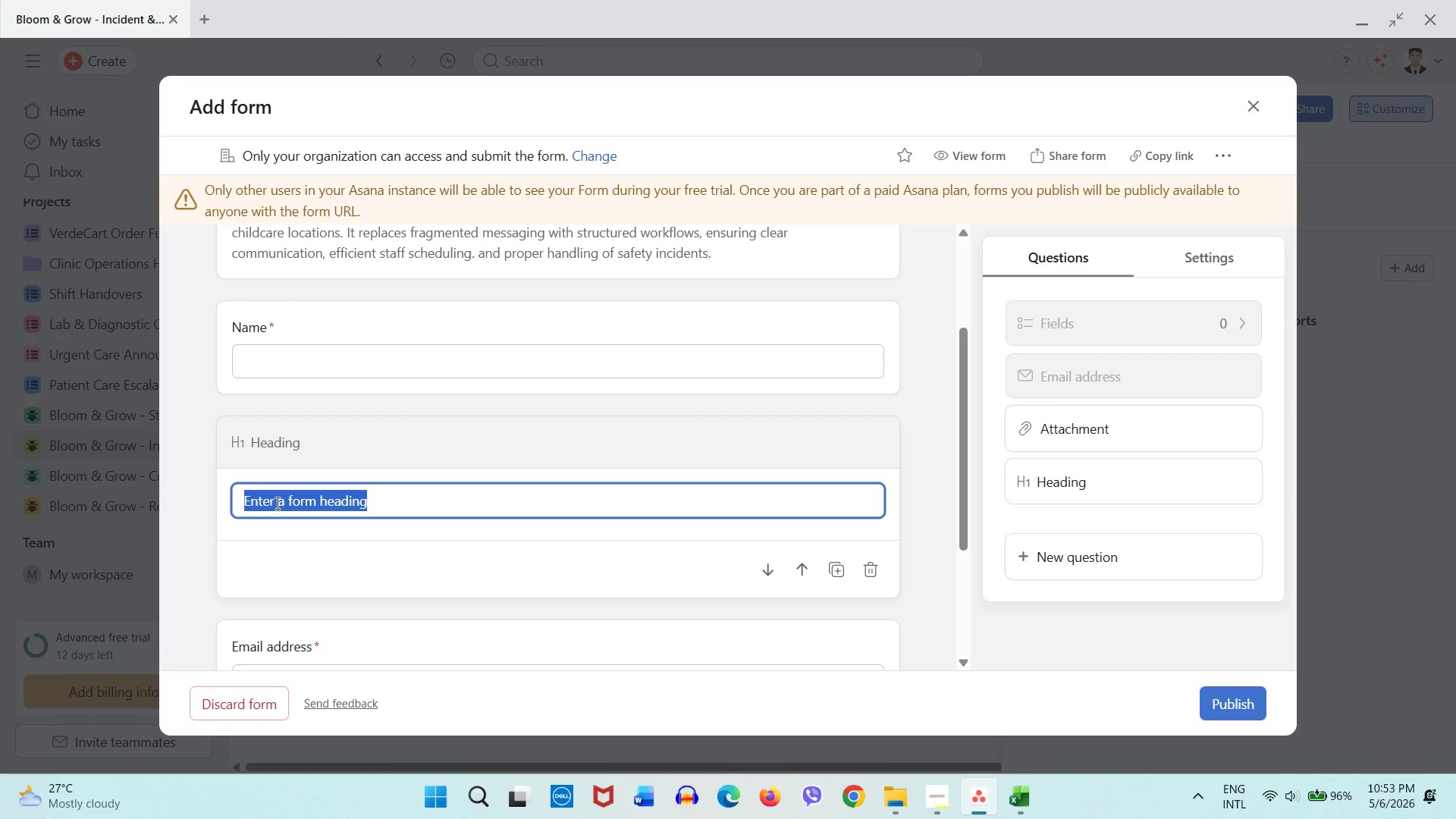 
triple_click([276, 503])
 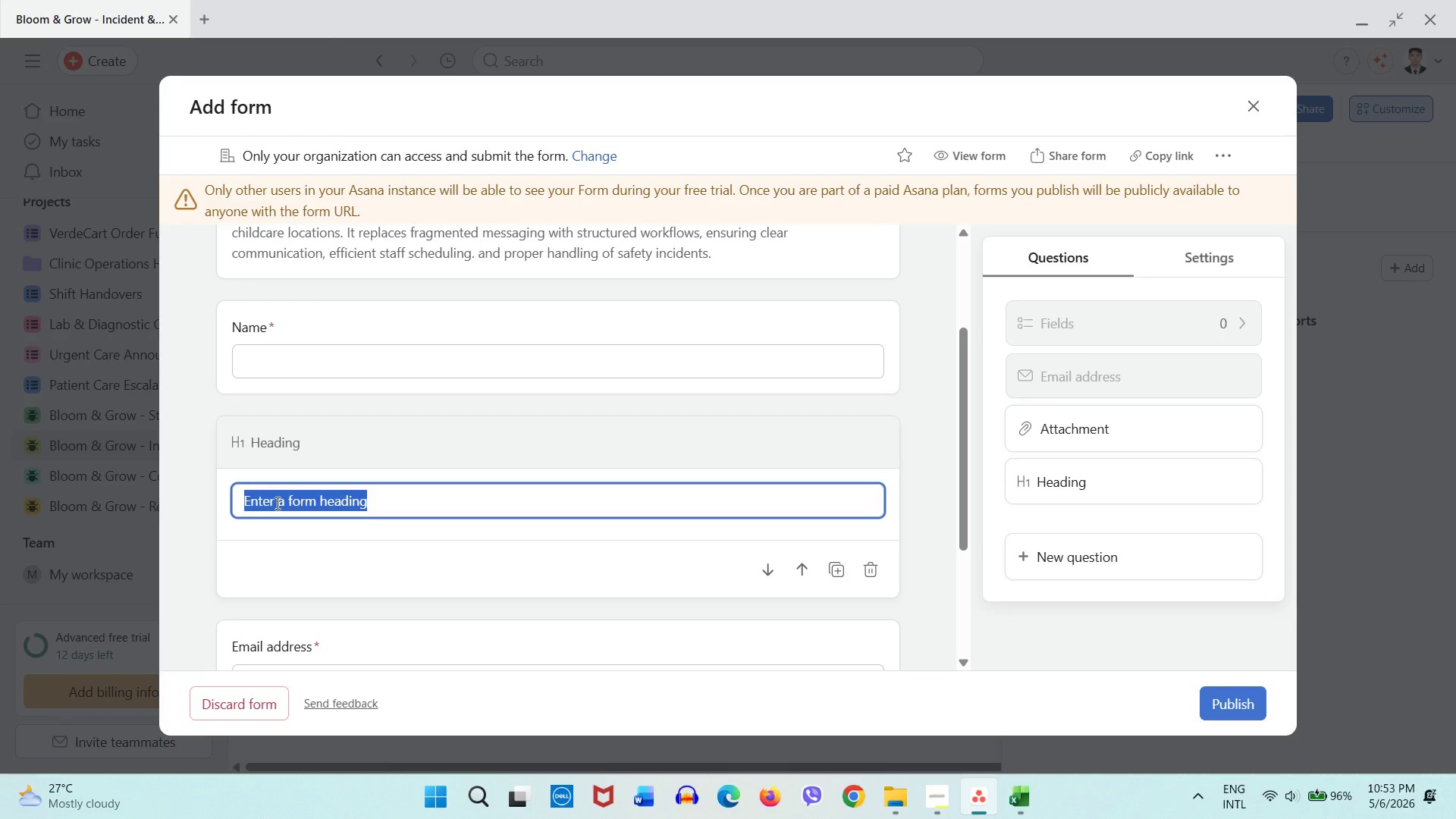 
type(Location')
 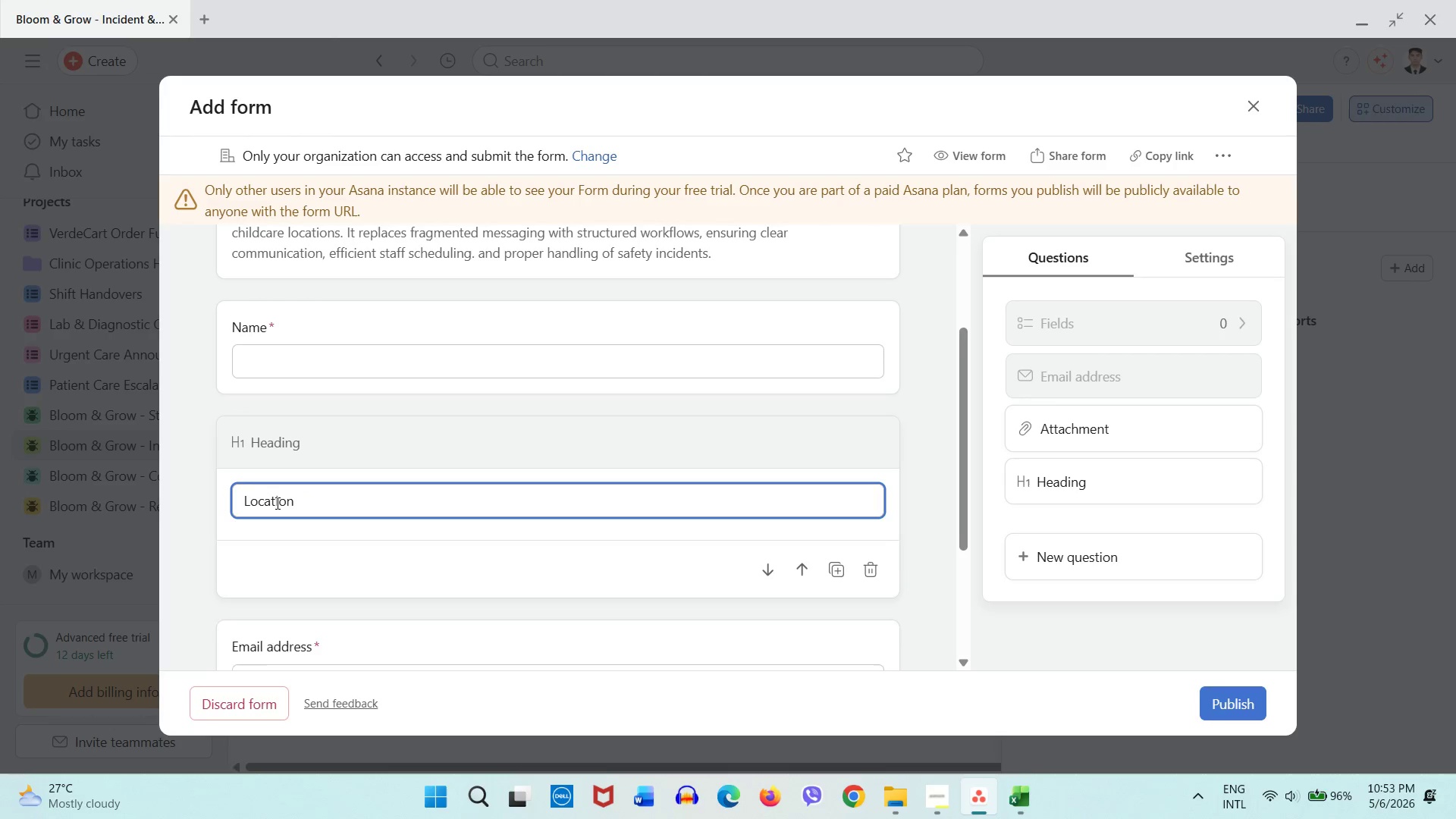 
key(Enter)
 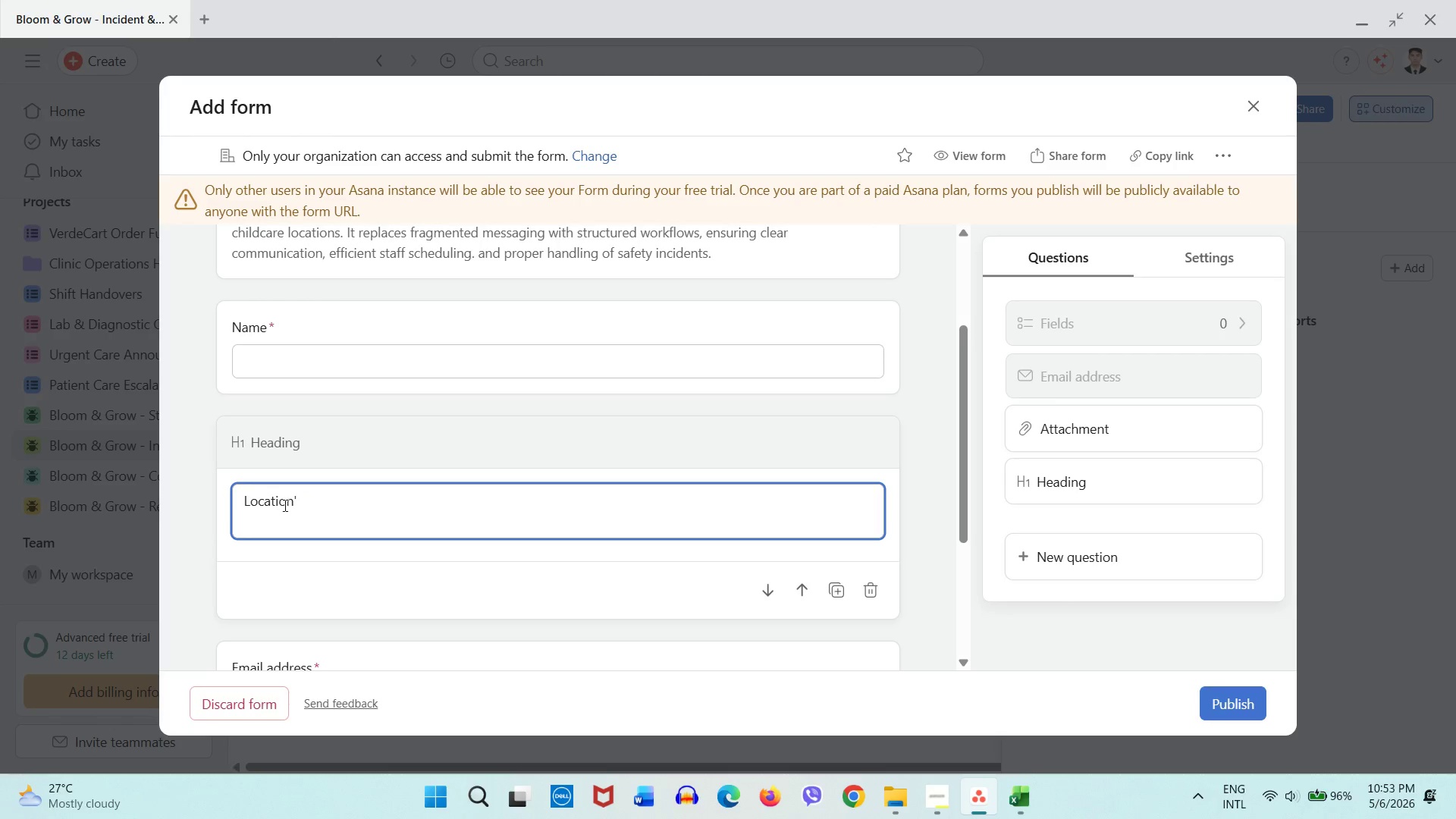 
key(Backspace)
 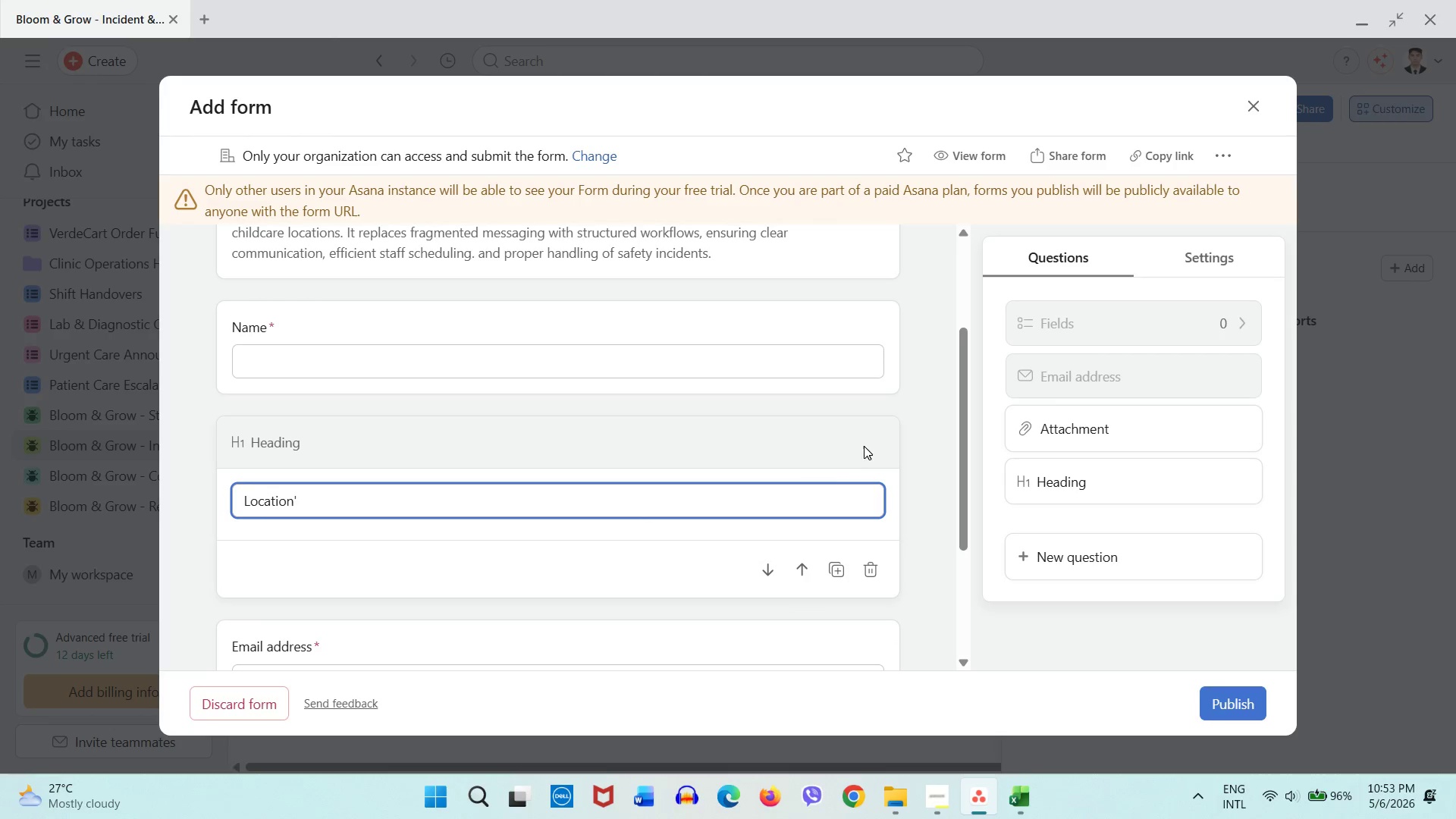 
left_click([864, 446])
 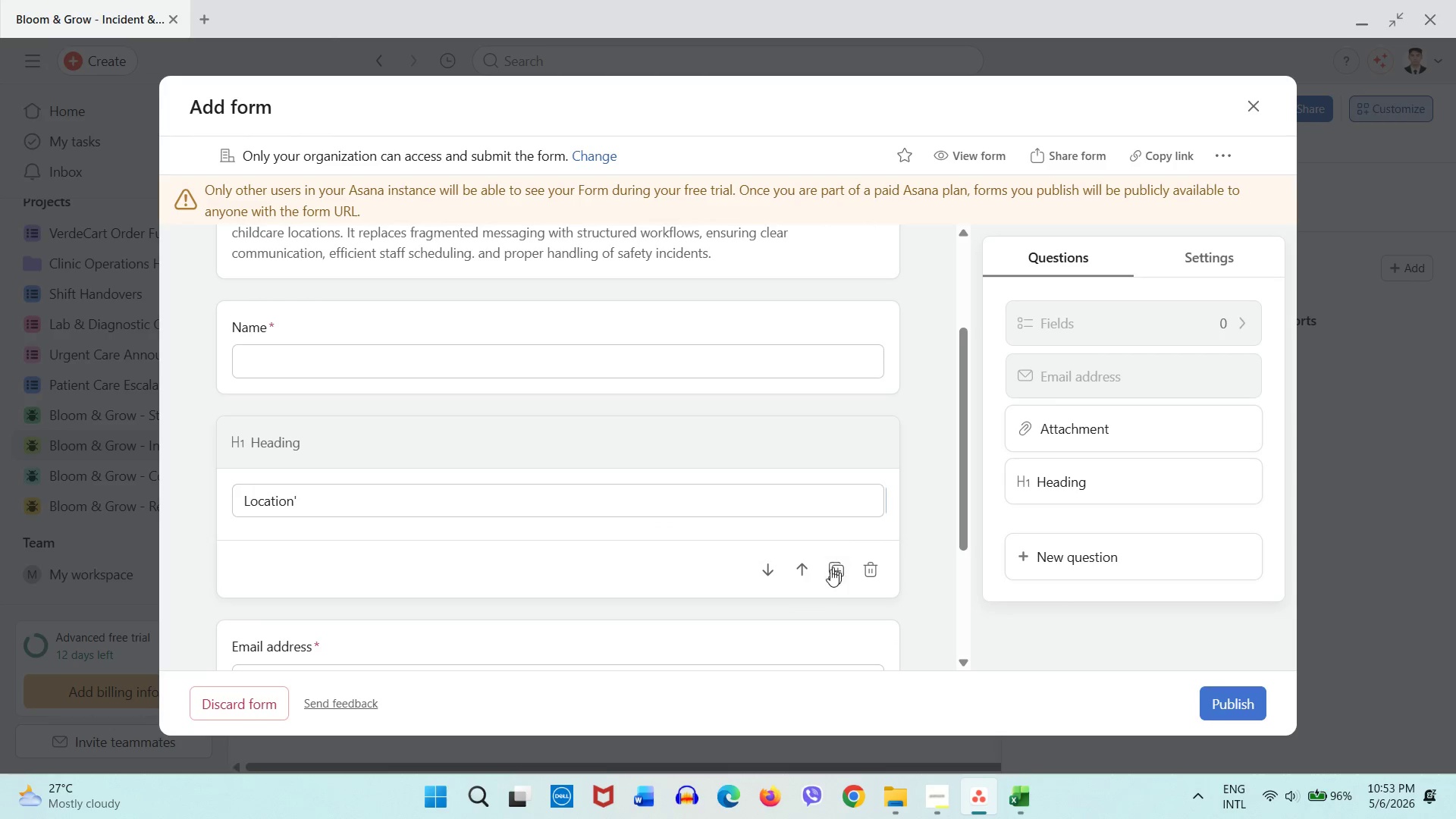 
left_click([823, 611])
 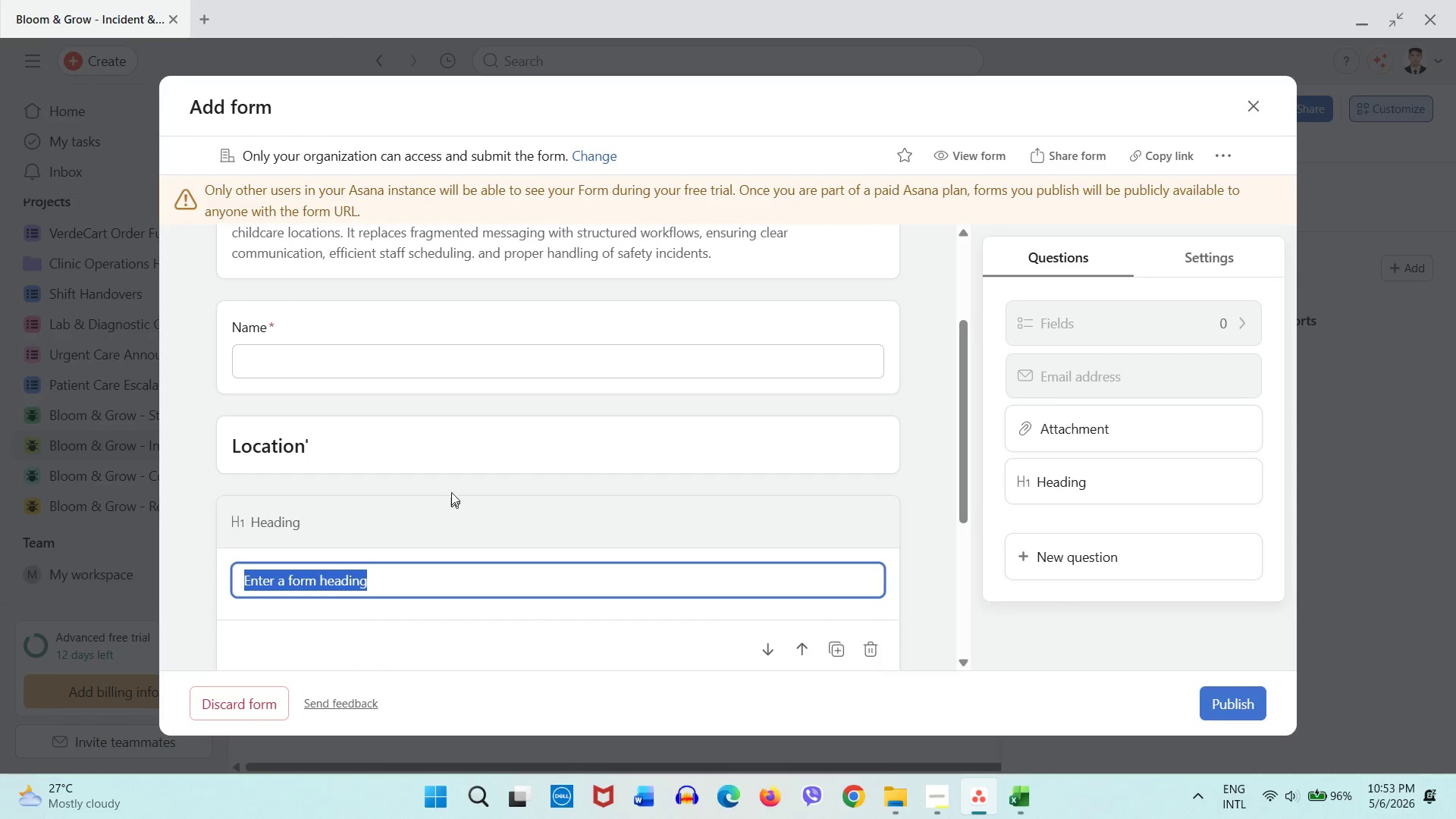 
left_click([430, 455])
 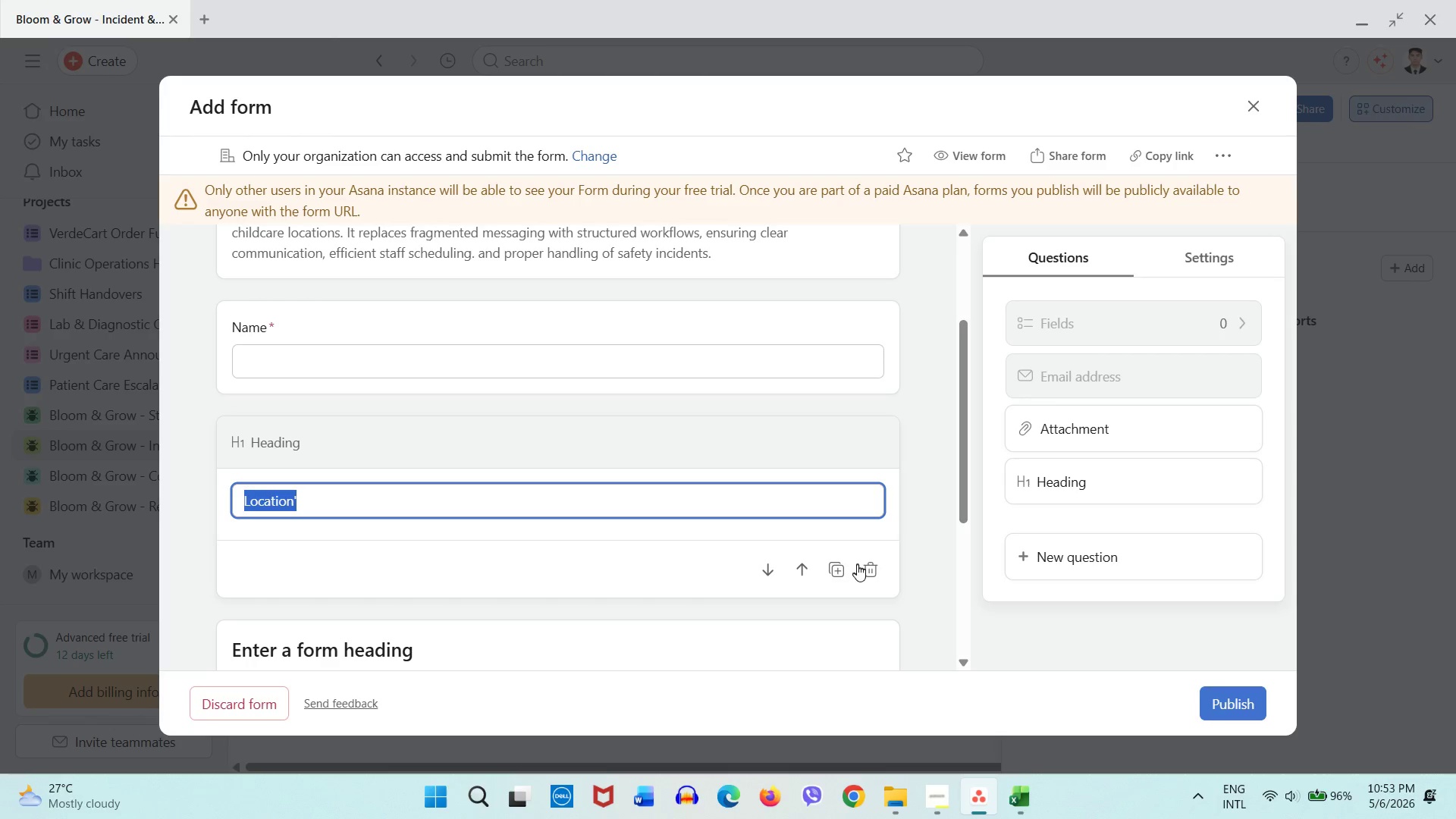 
left_click([860, 570])
 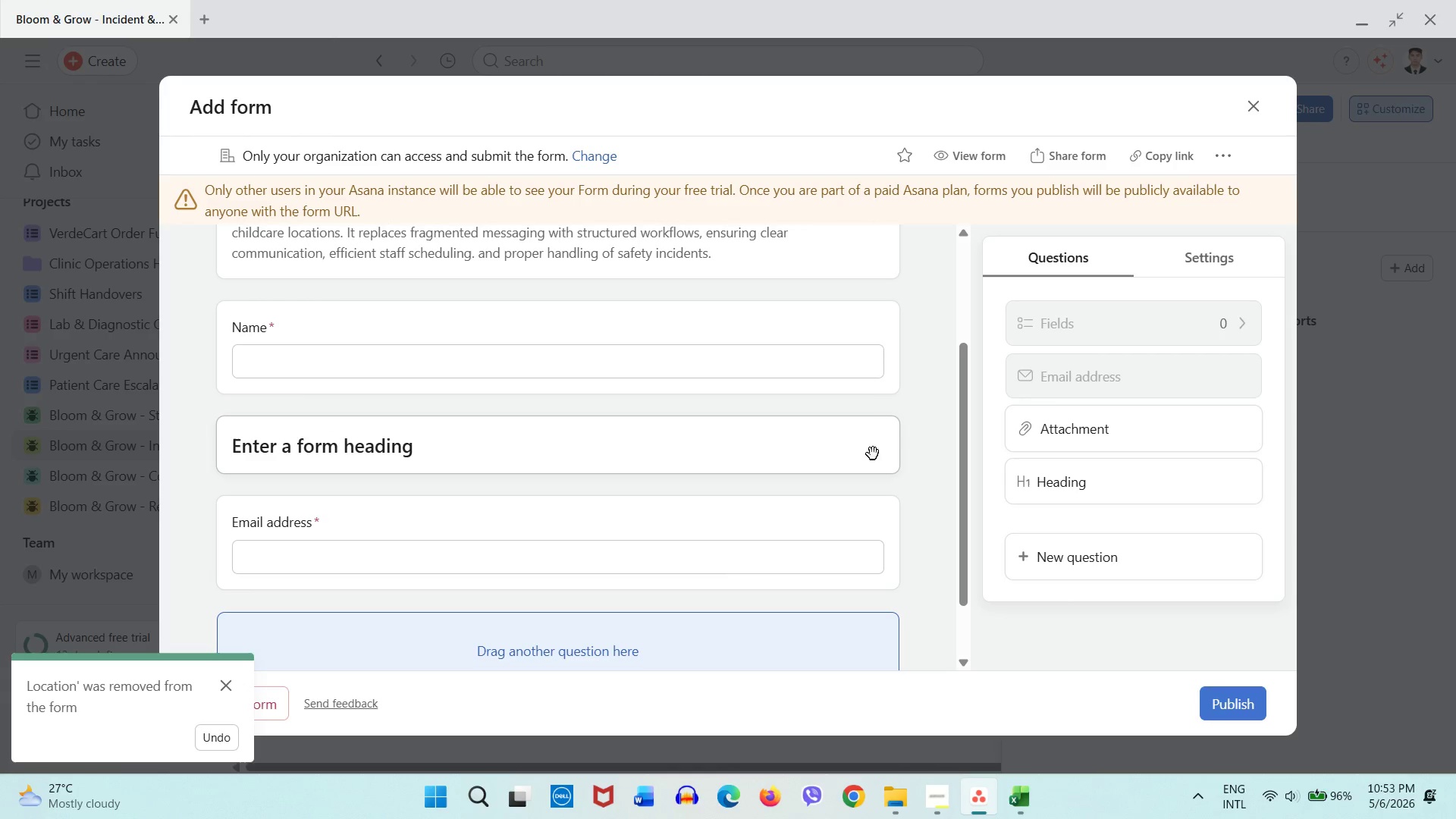 
left_click([874, 462])
 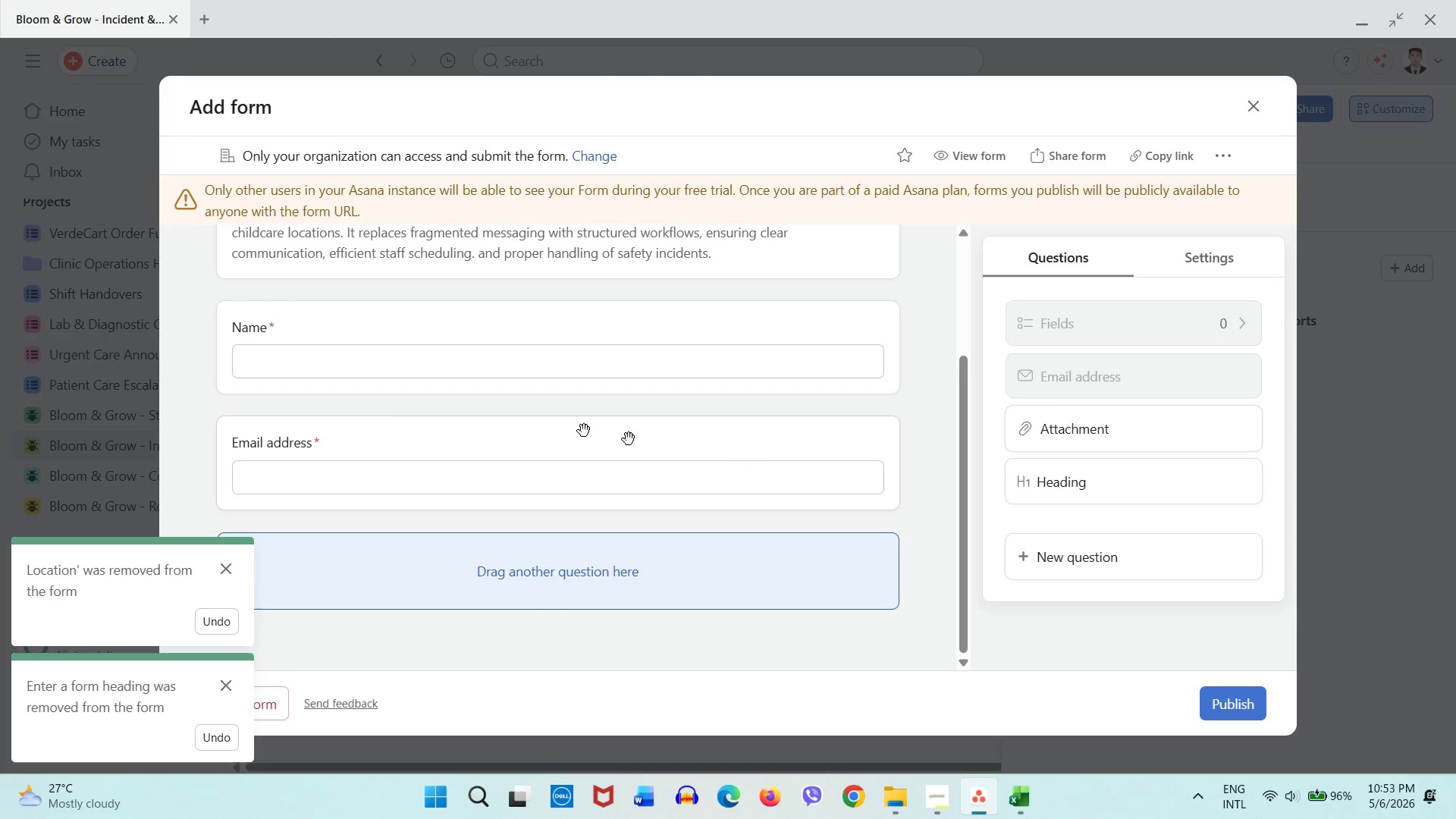 
scroll: coordinate [391, 439], scroll_direction: down, amount: 1.0
 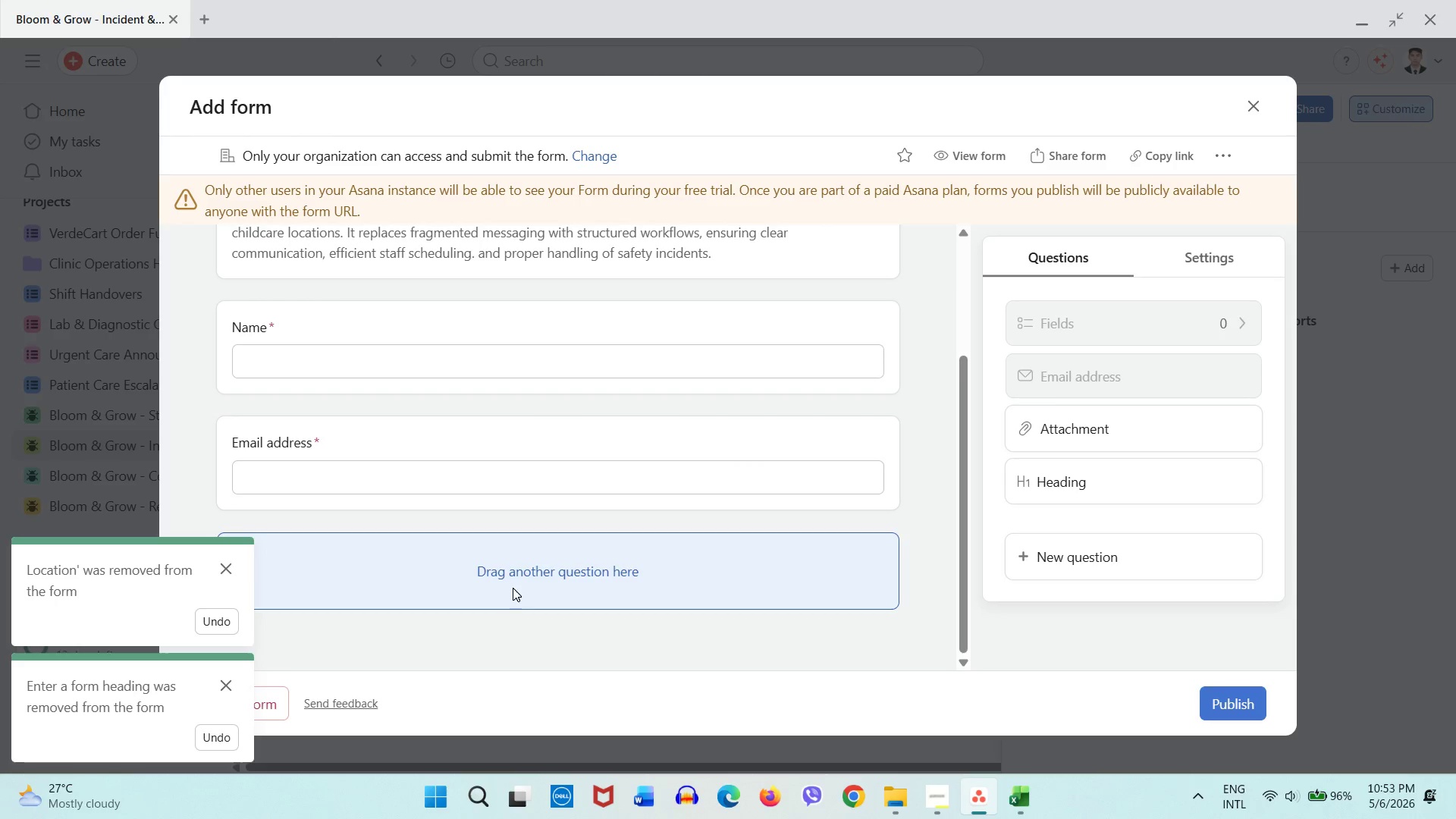 
left_click([514, 585])
 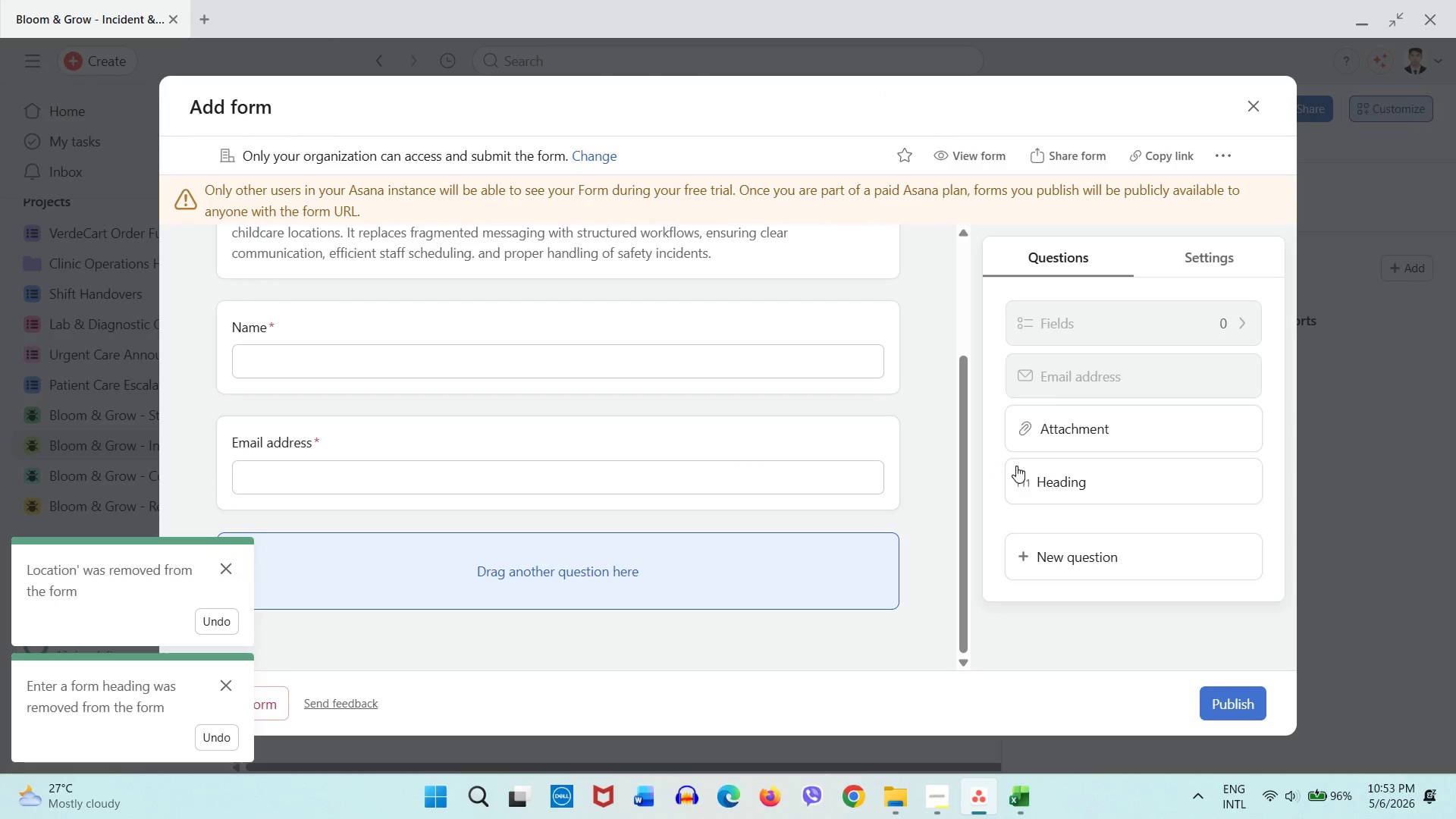 
left_click_drag(start_coordinate=[1088, 554], to_coordinate=[475, 419])
 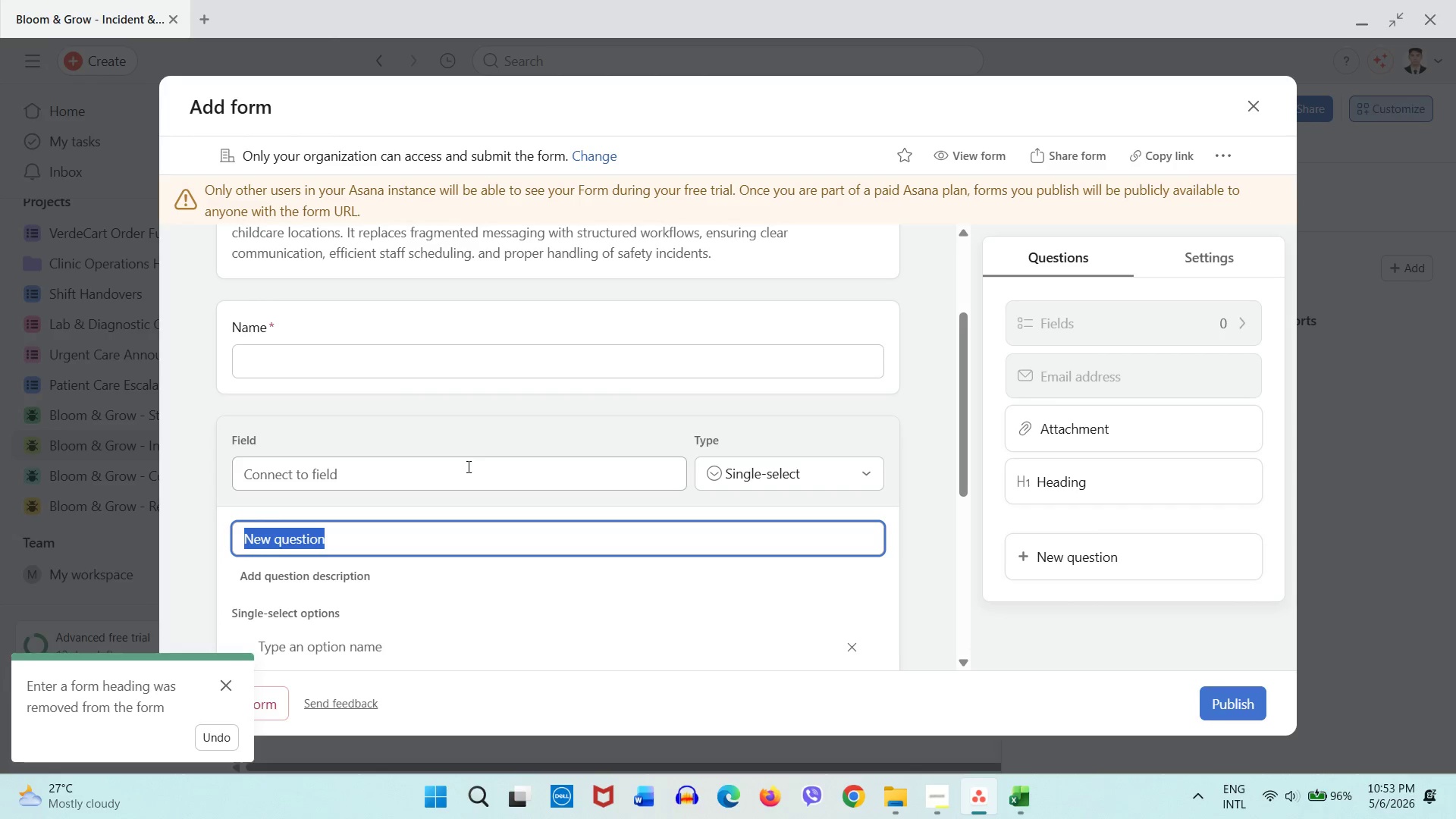 
scroll: coordinate [467, 468], scroll_direction: down, amount: 1.0
 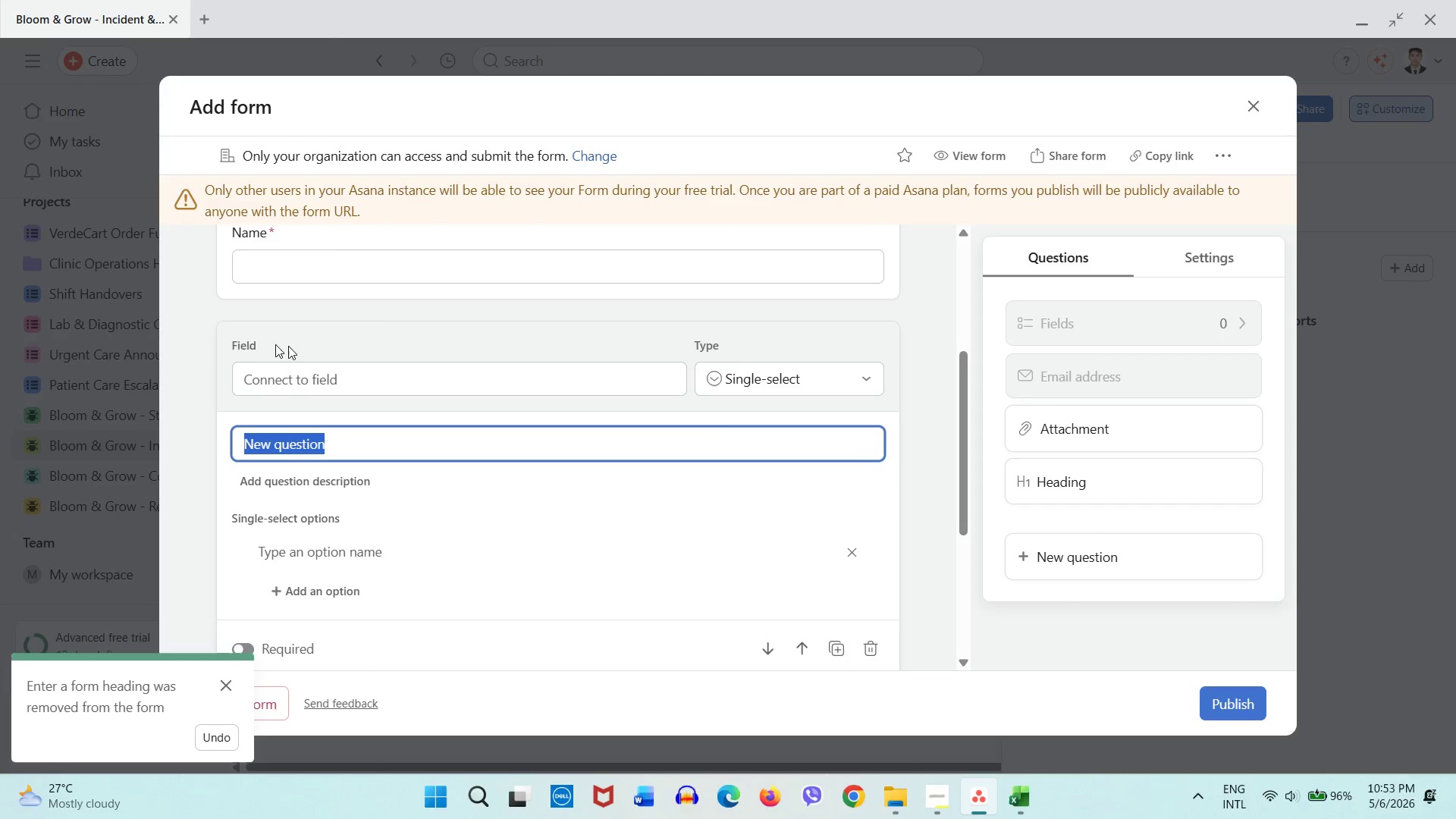 
left_click([242, 341])
 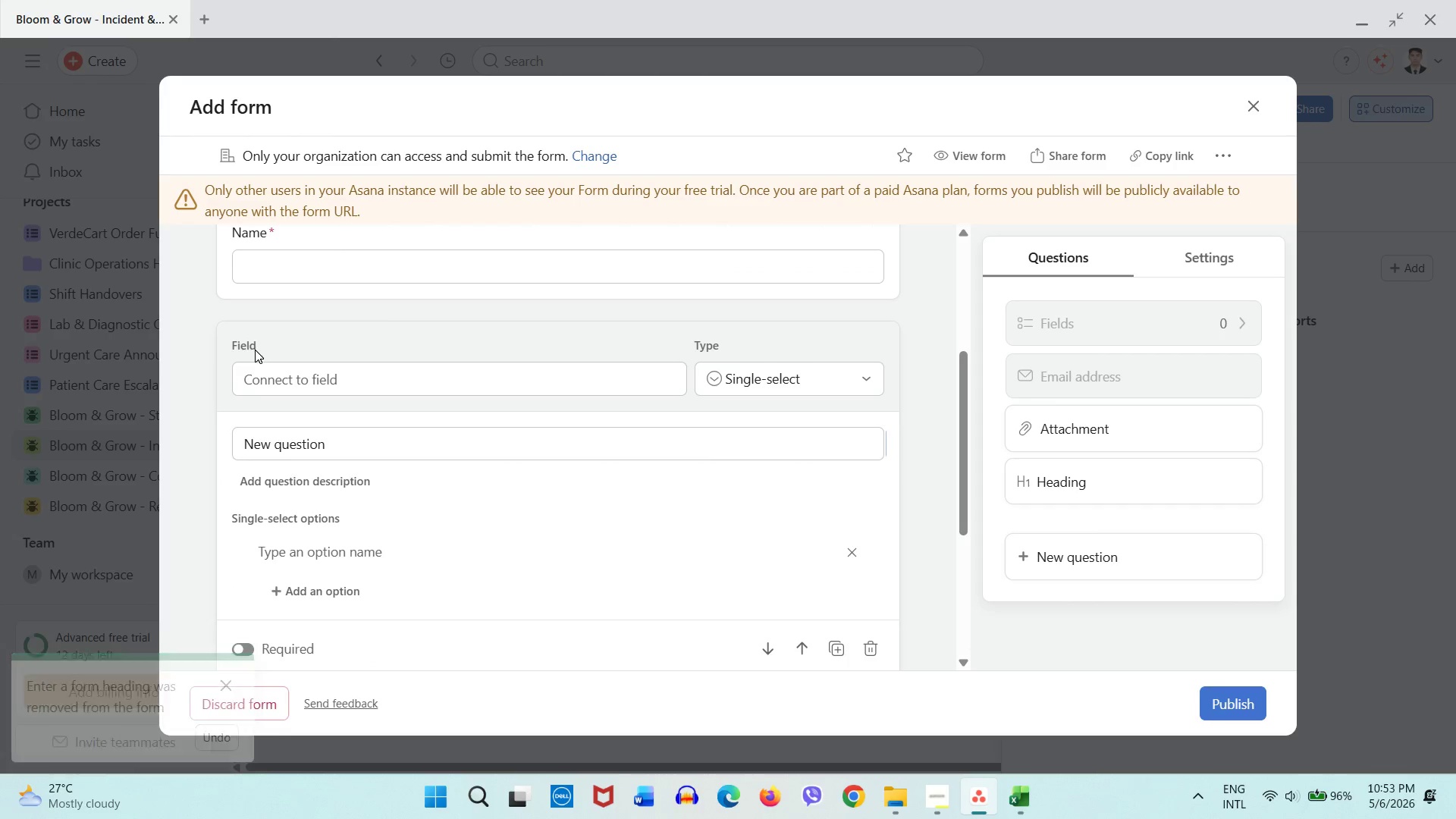 
left_click([255, 350])
 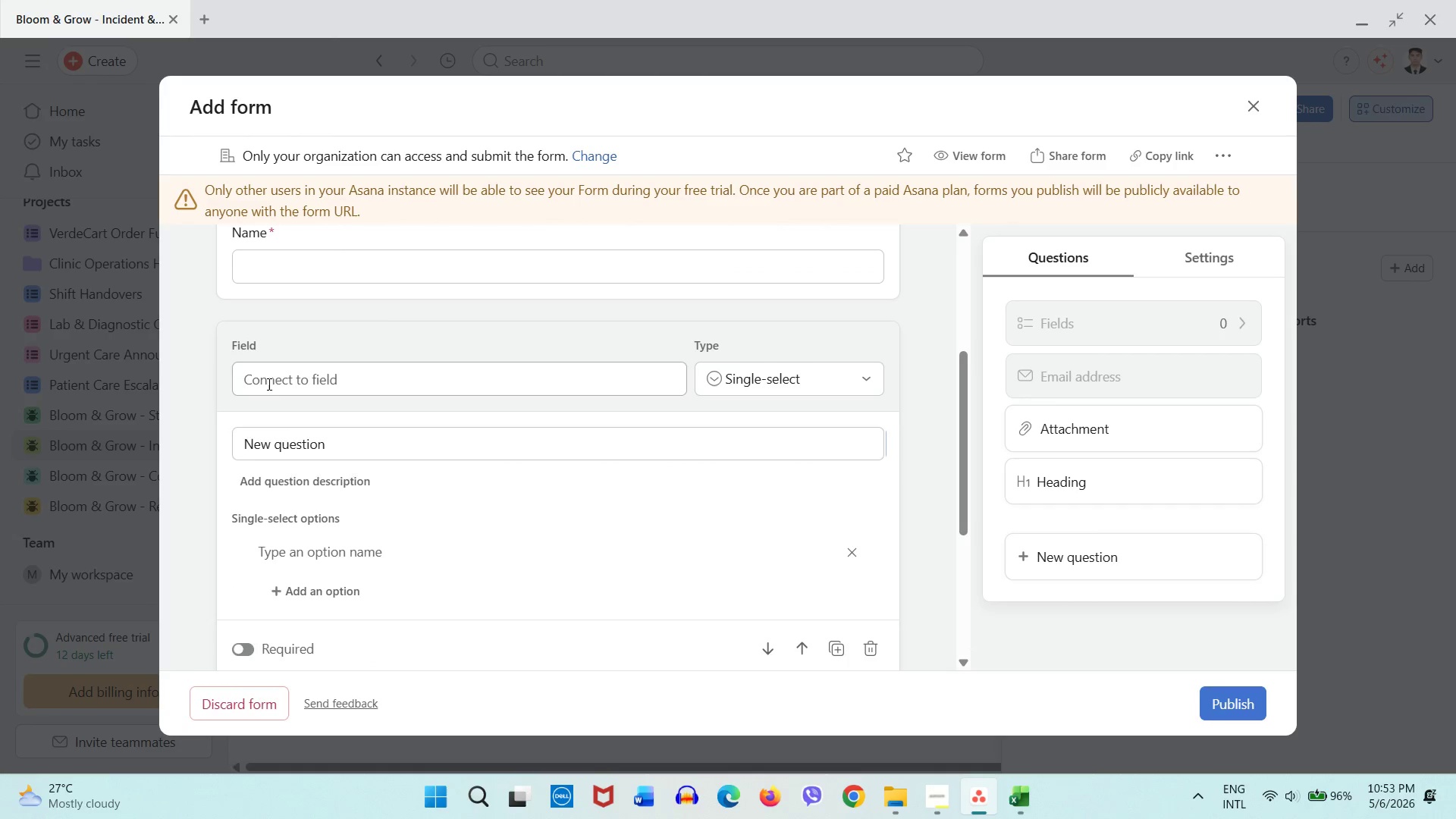 
double_click([268, 384])
 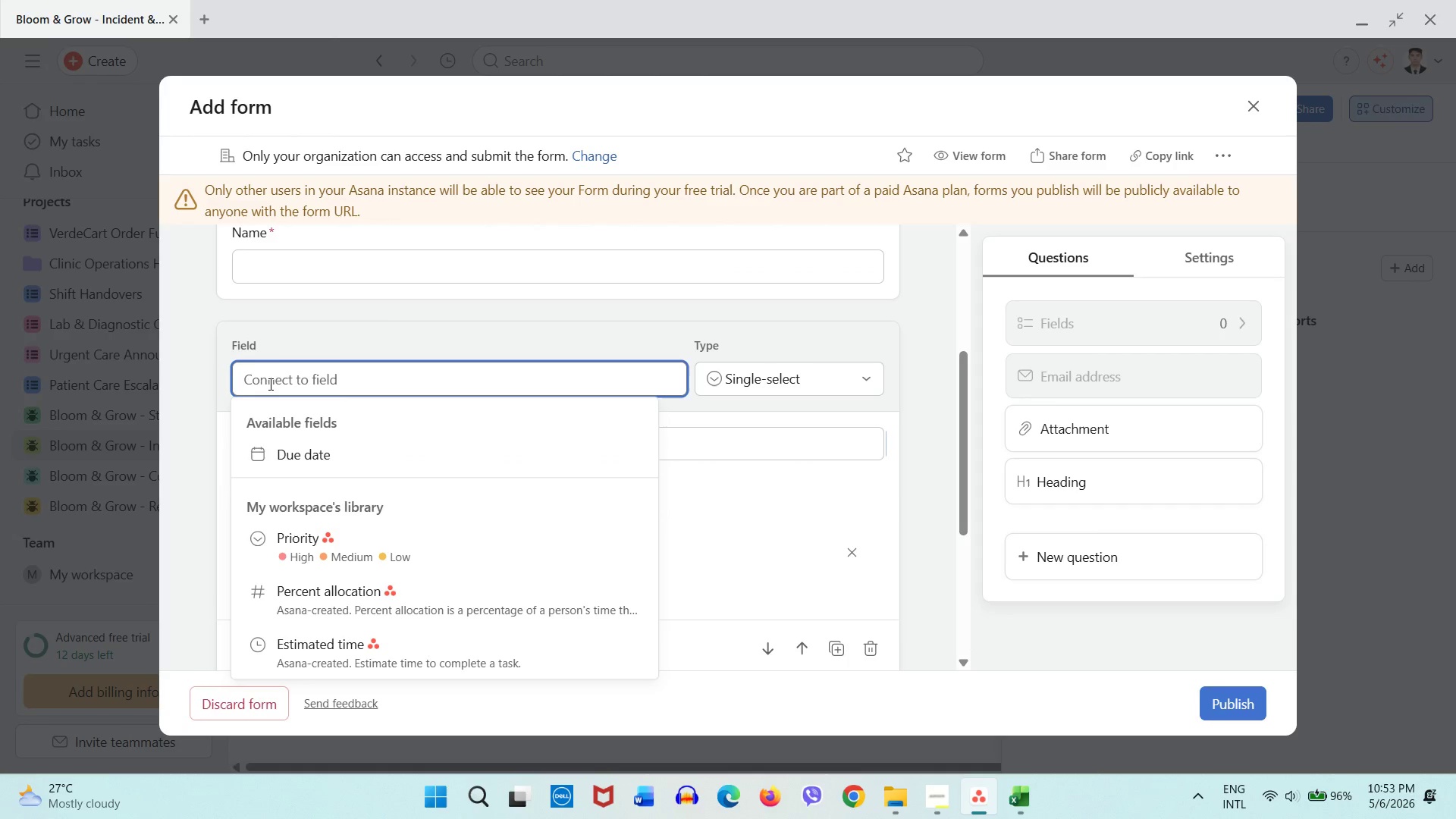 
type(Location)
 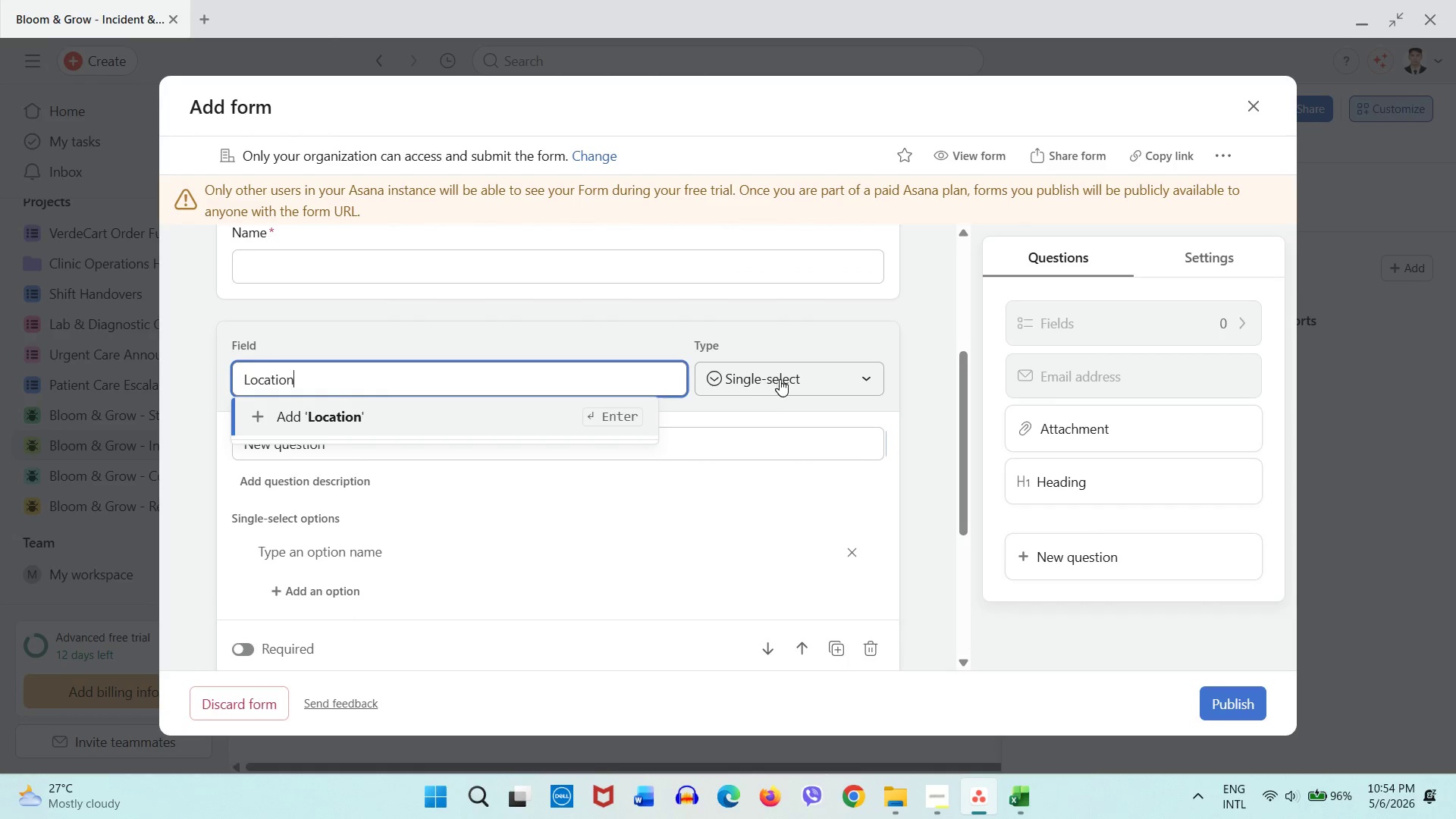 
left_click([767, 340])
 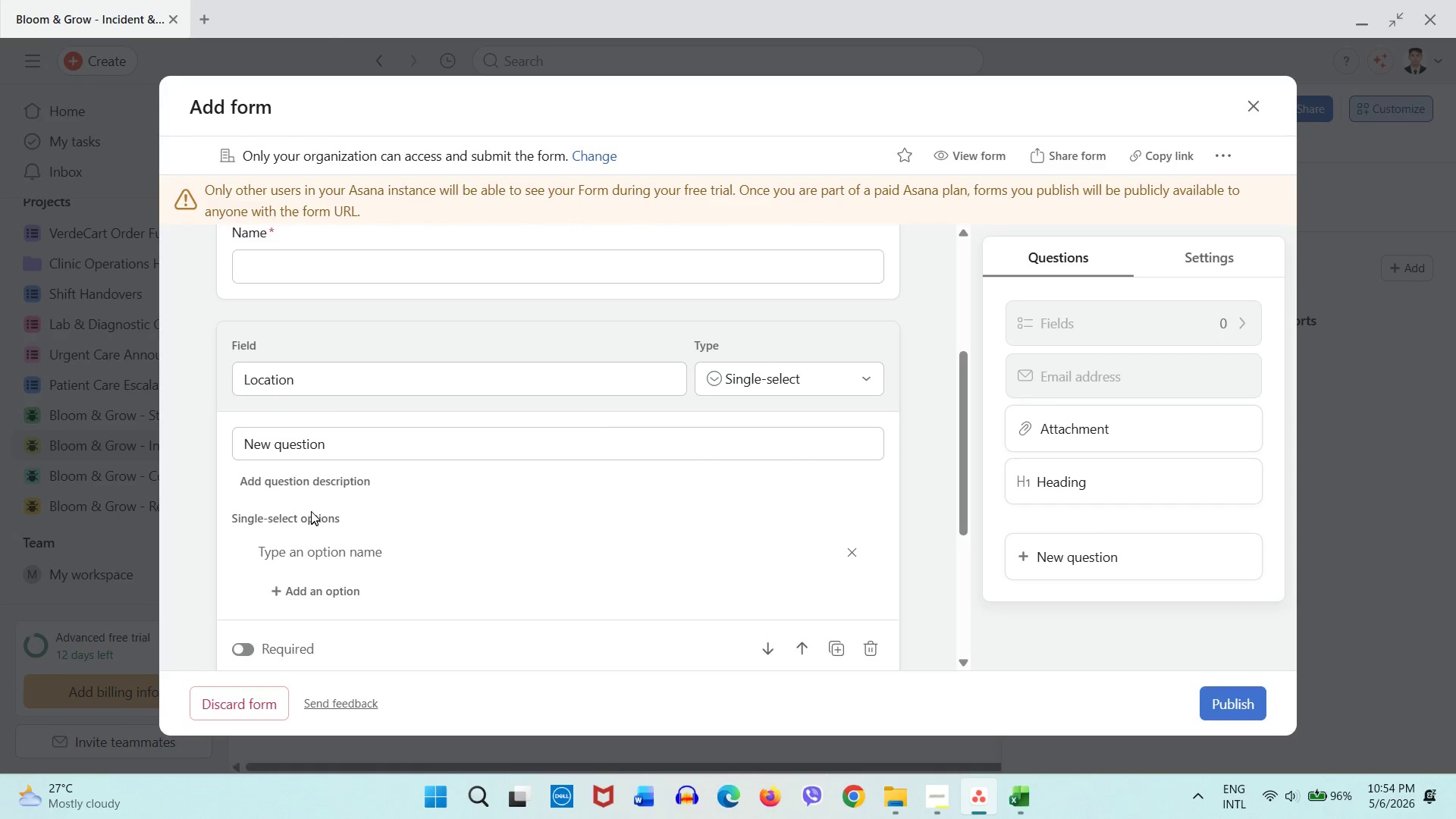 
scroll: coordinate [312, 510], scroll_direction: down, amount: 1.0
 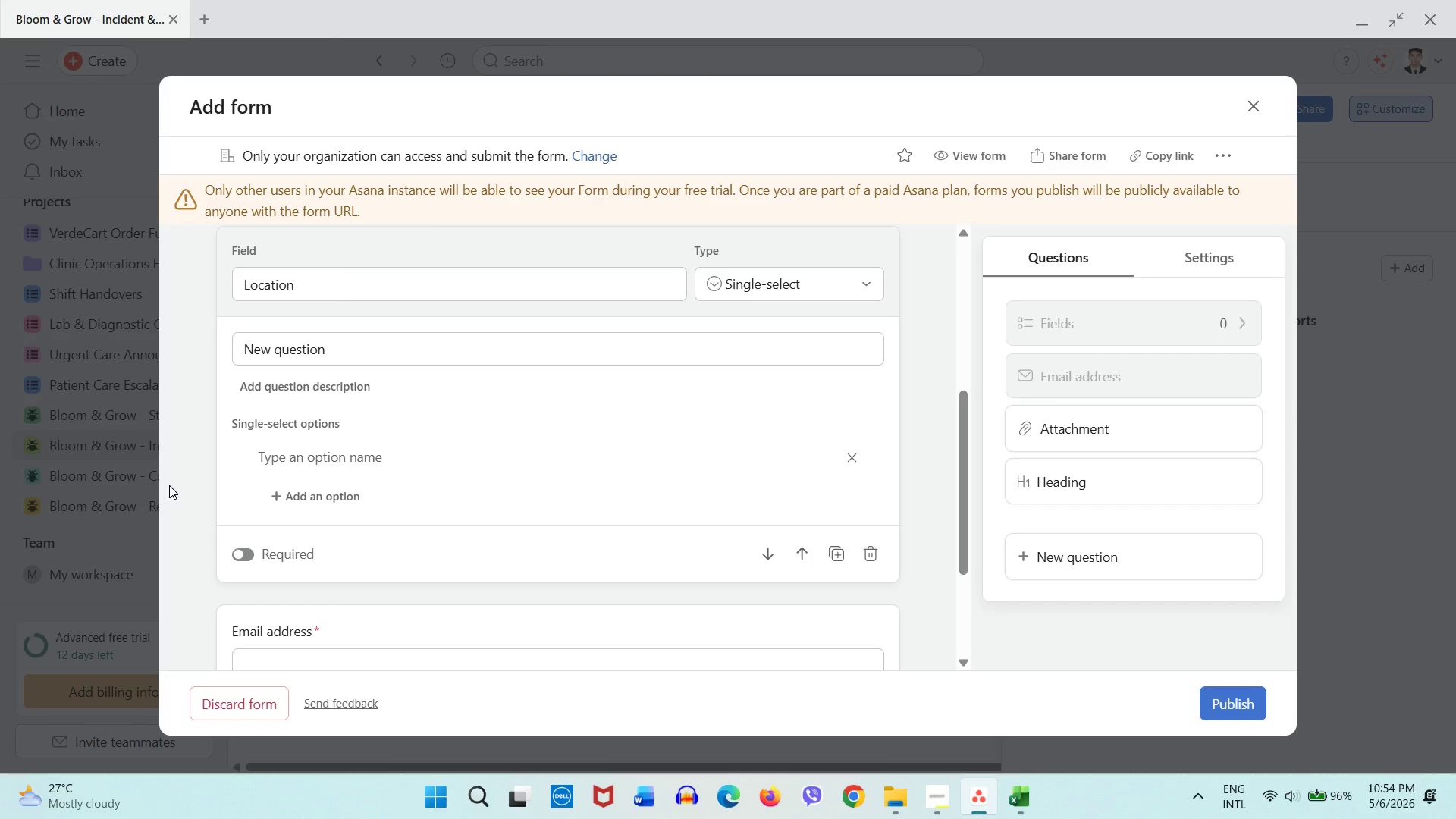 
left_click([176, 485])
 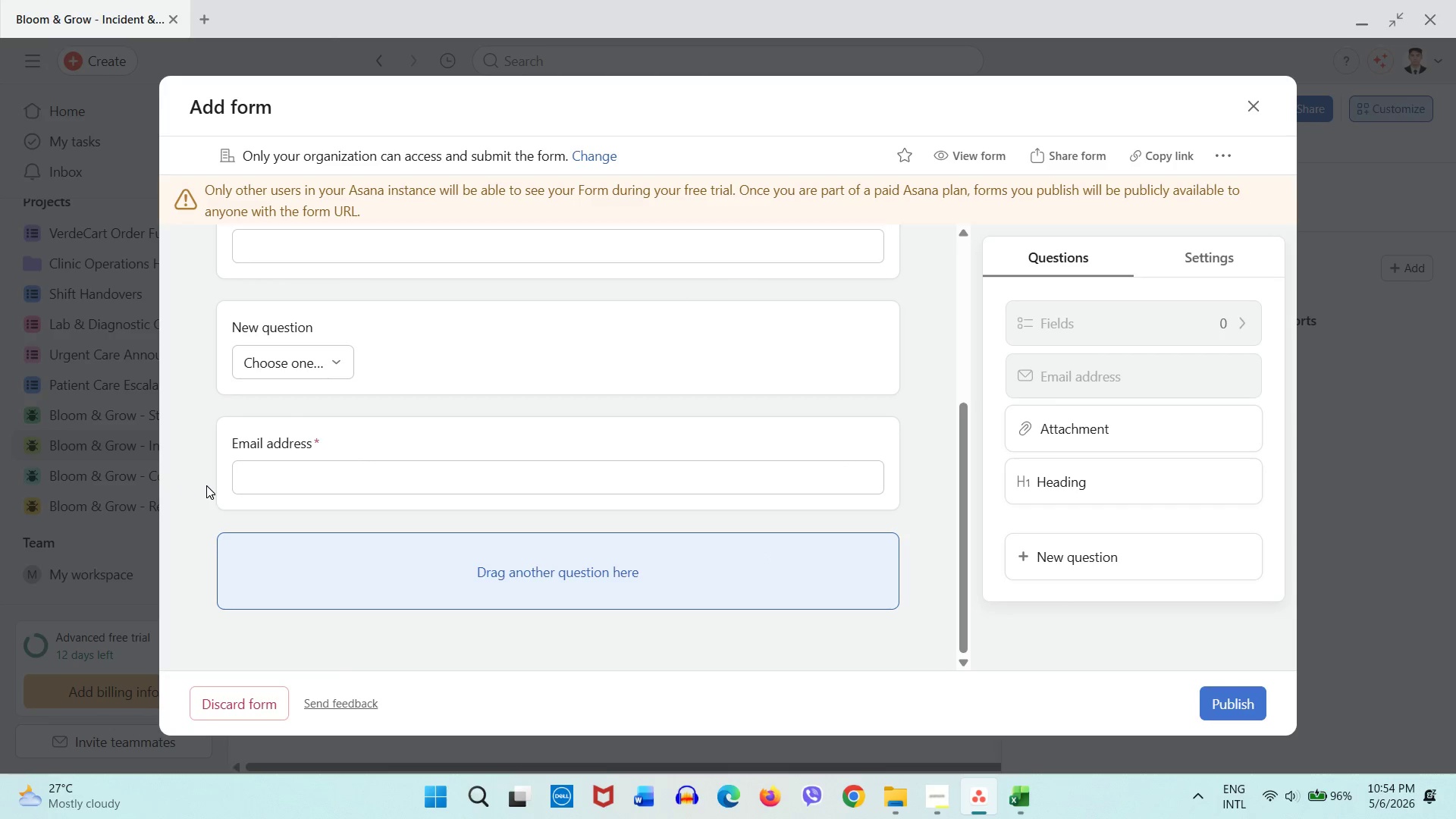 
scroll: coordinate [207, 485], scroll_direction: up, amount: 1.0
 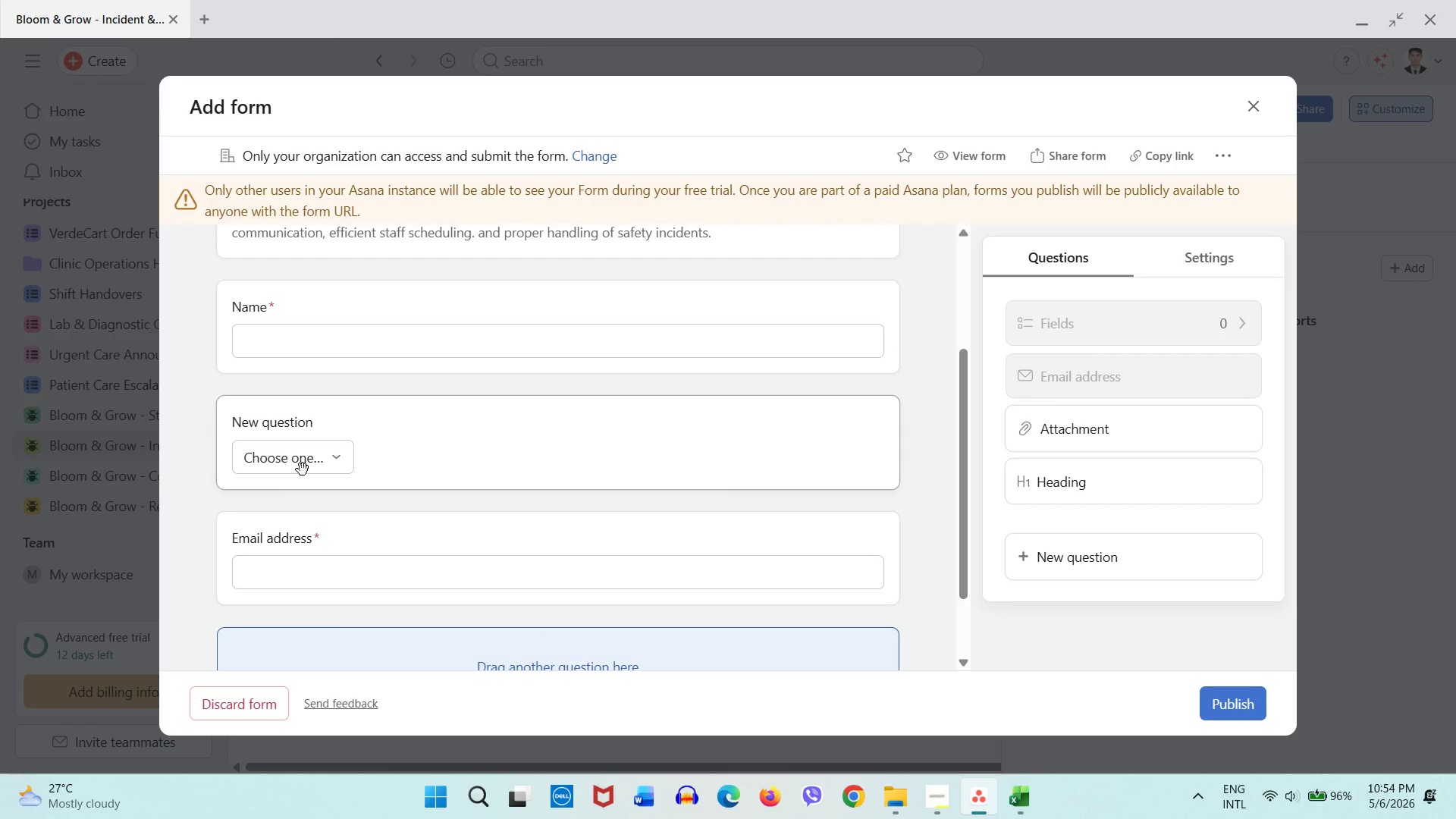 
left_click([303, 469])
 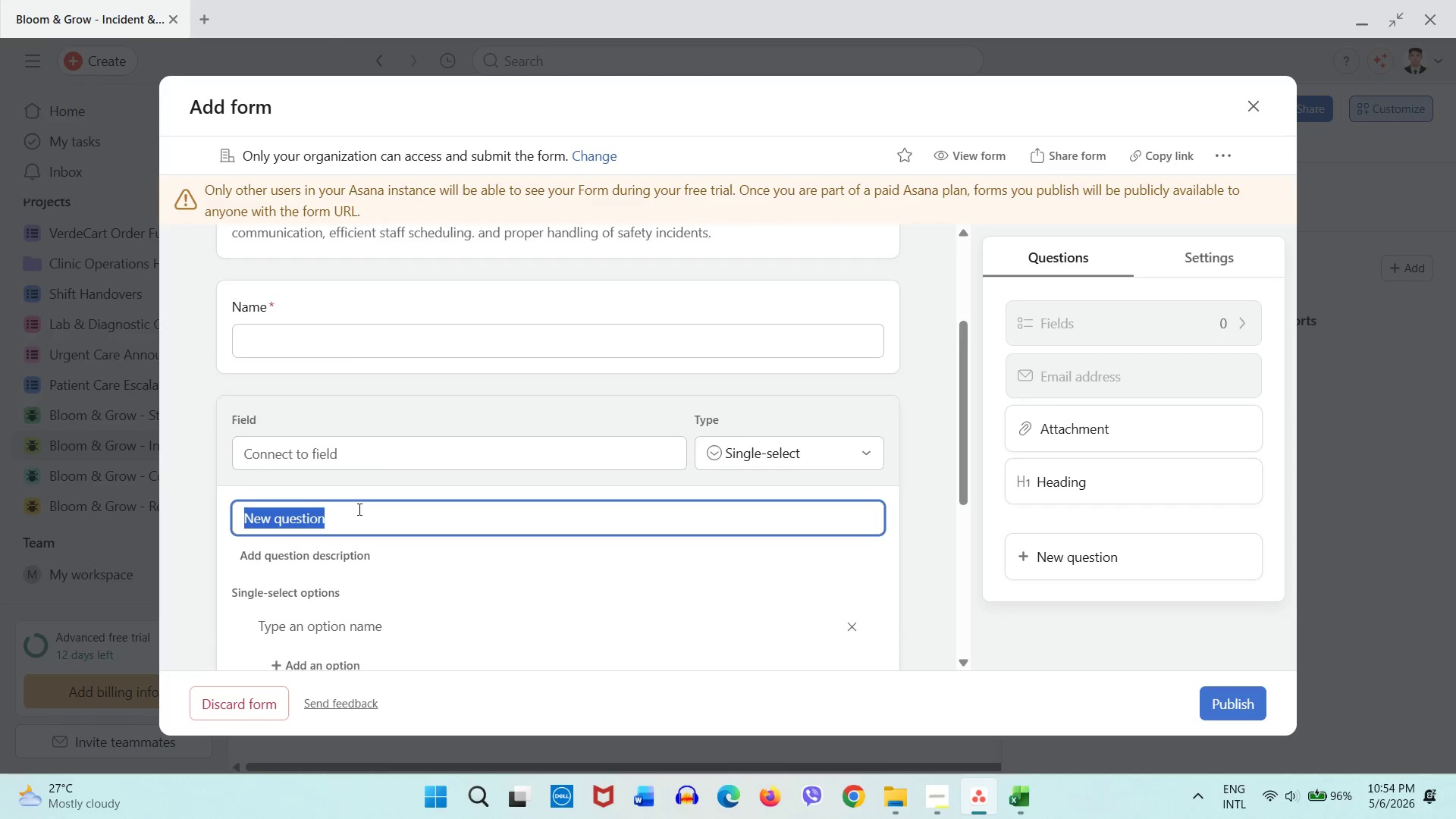 
scroll: coordinate [358, 509], scroll_direction: down, amount: 1.0
 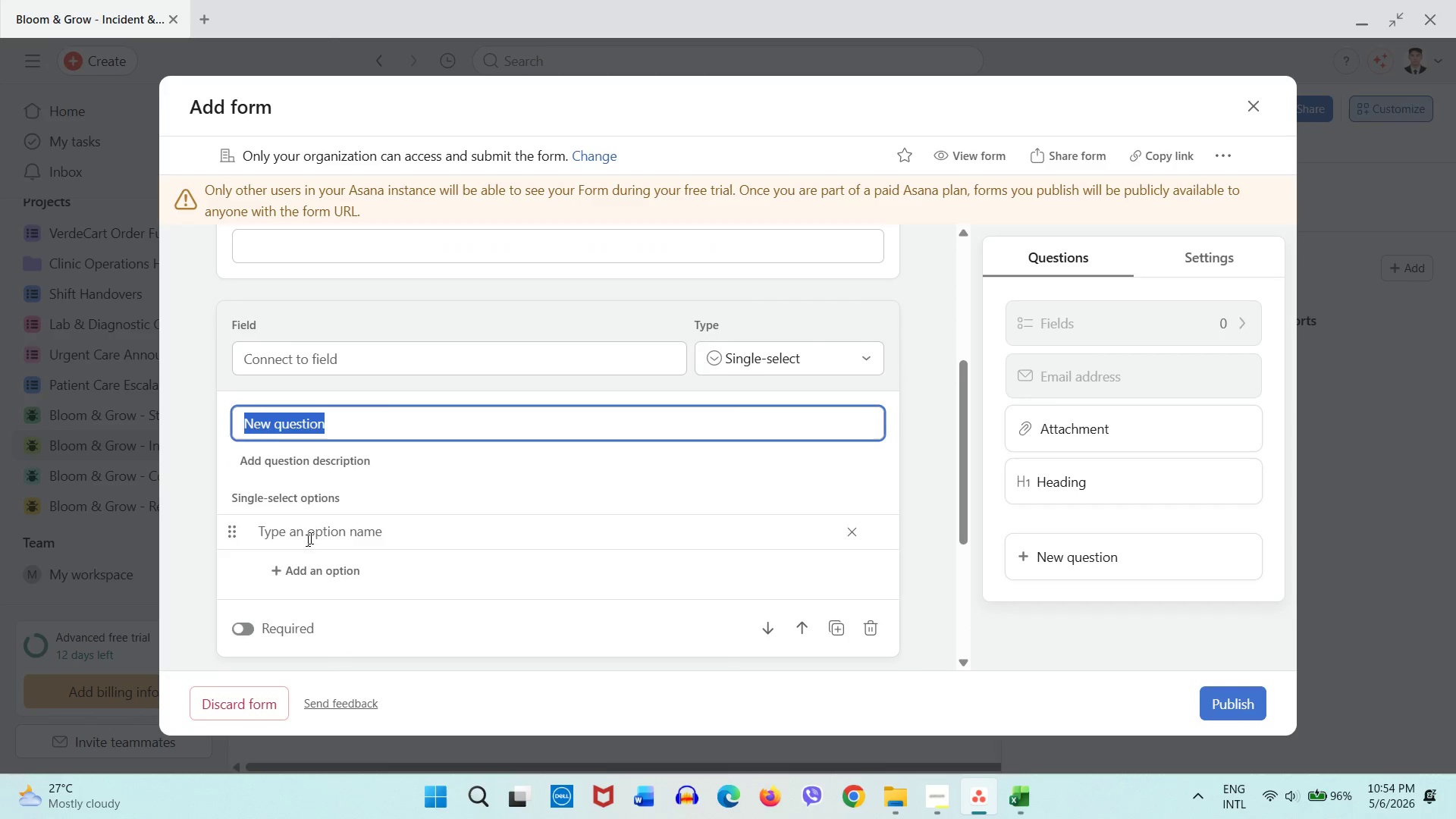 
left_click([309, 537])
 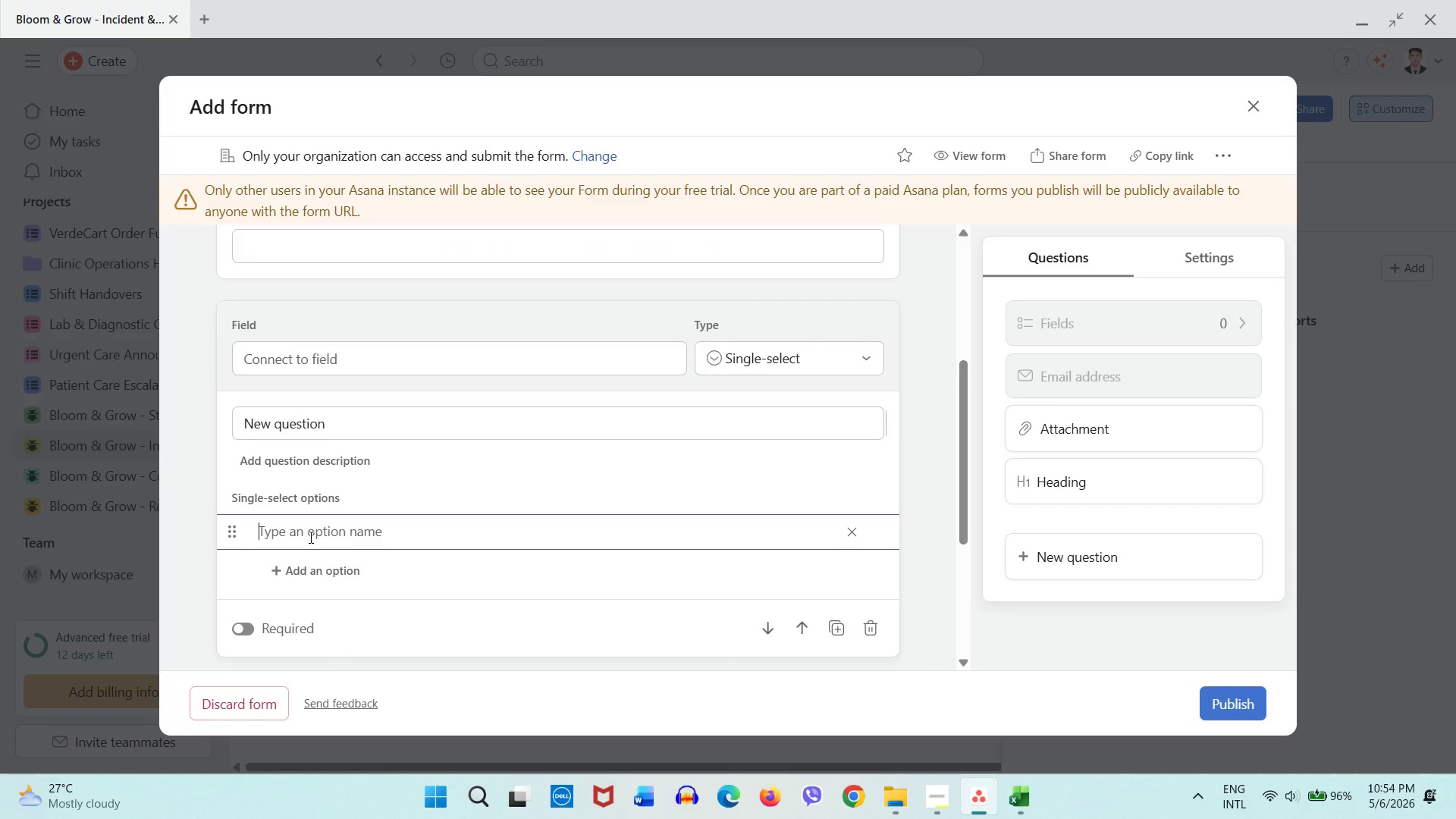 
type(Northside)
 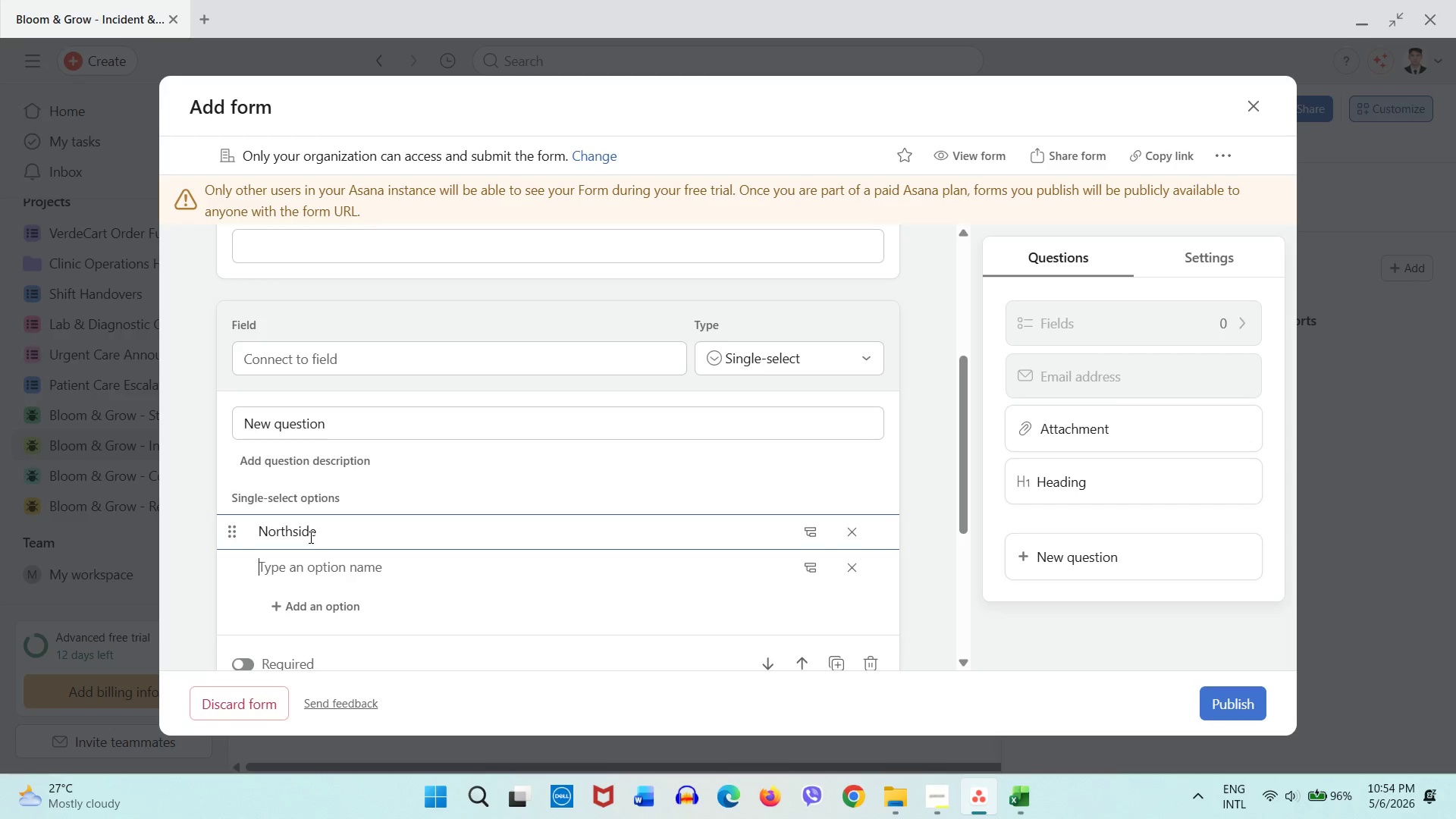 
key(Enter)
 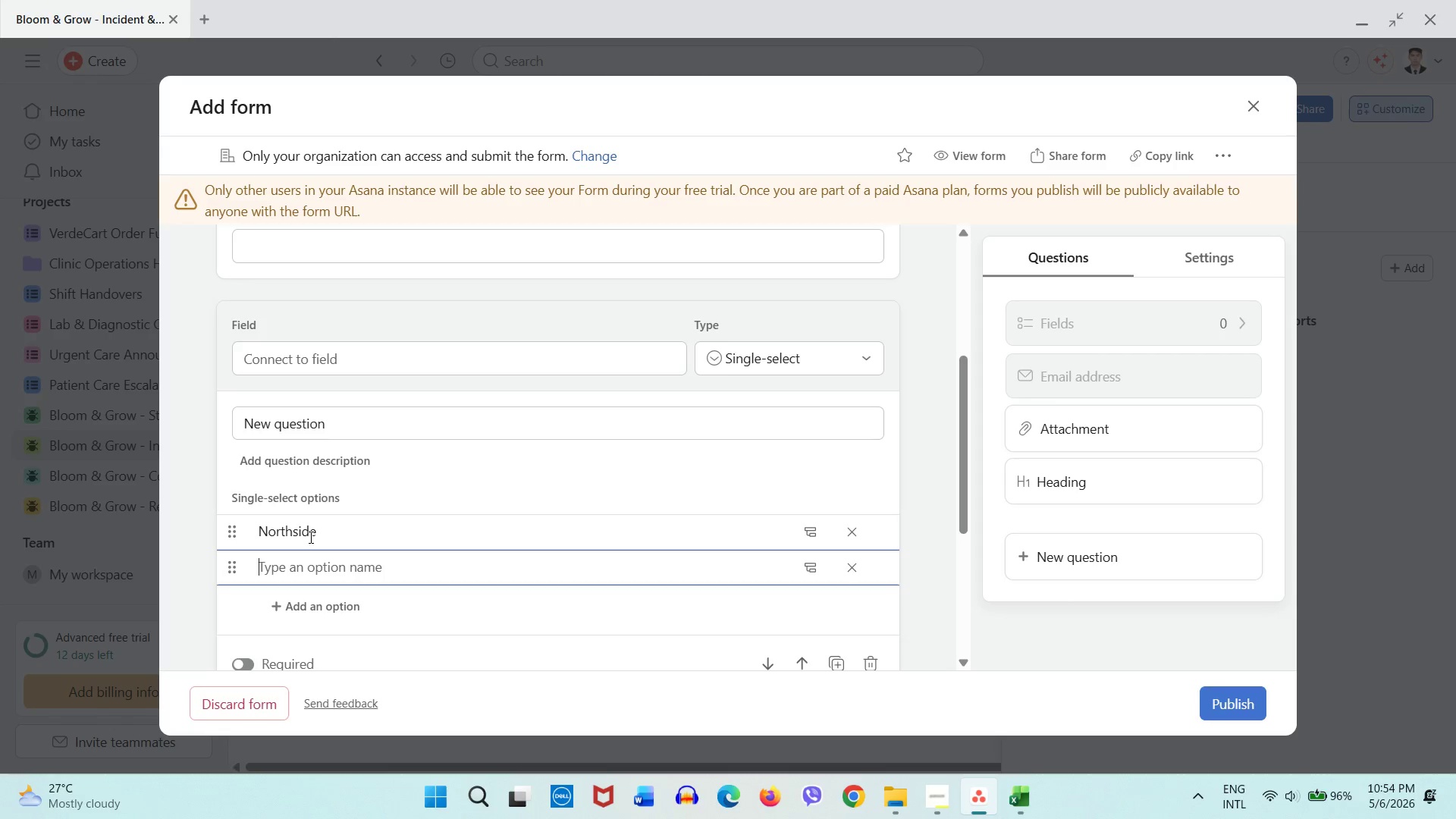 
type(Southside)
 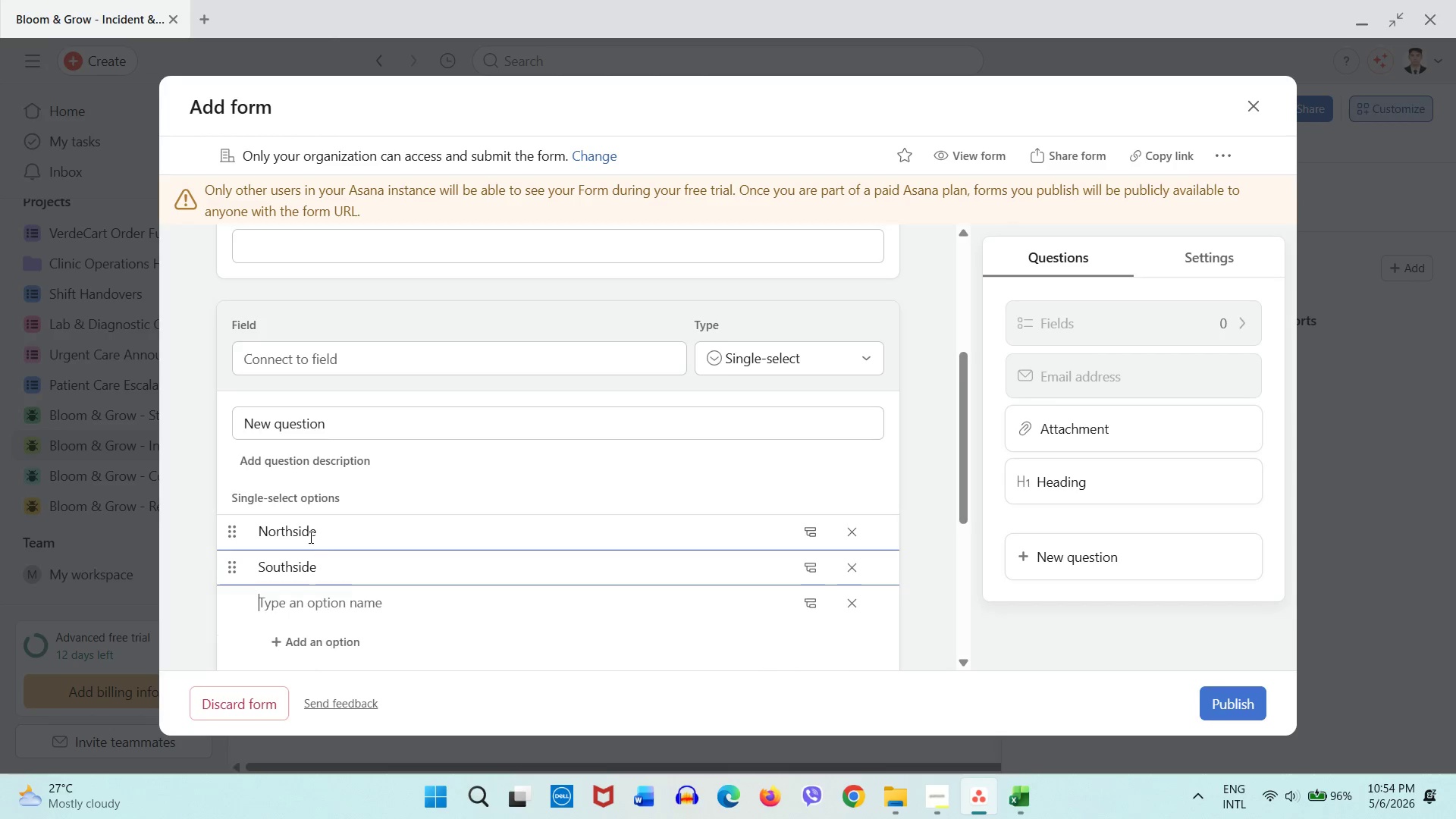 
key(Enter)
 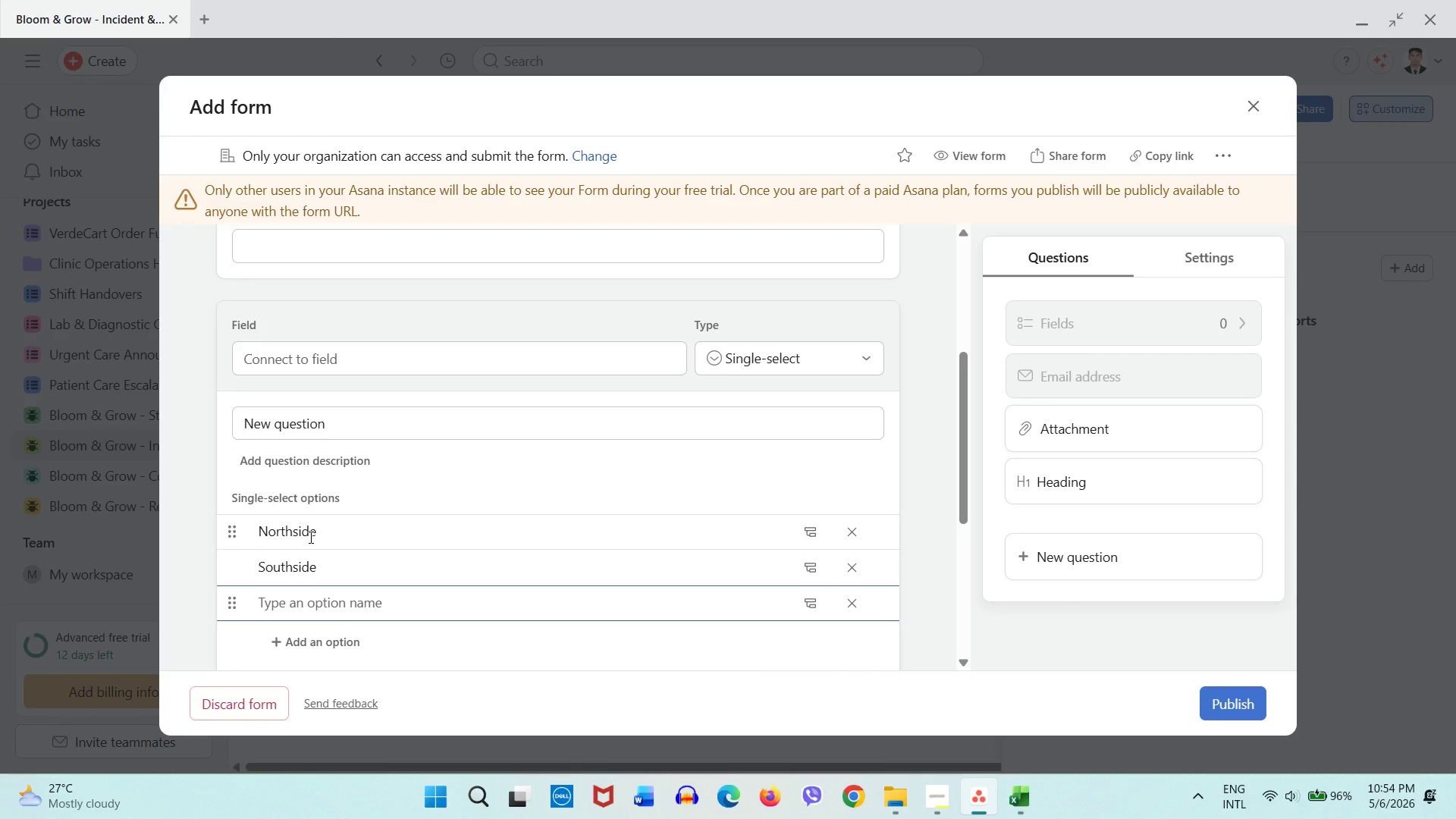 
type(Downtown)
 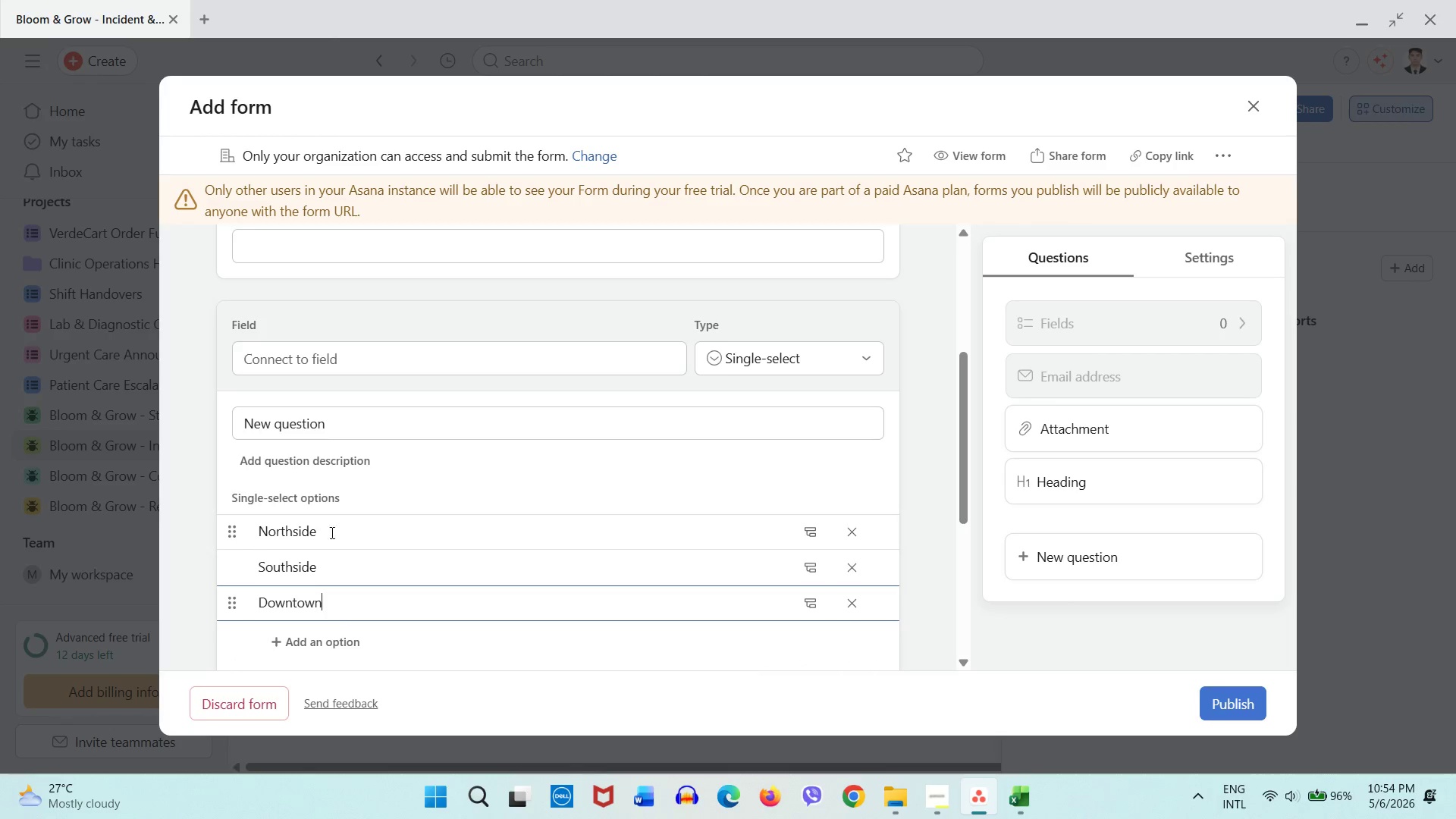 
scroll: coordinate [374, 529], scroll_direction: down, amount: 1.0
 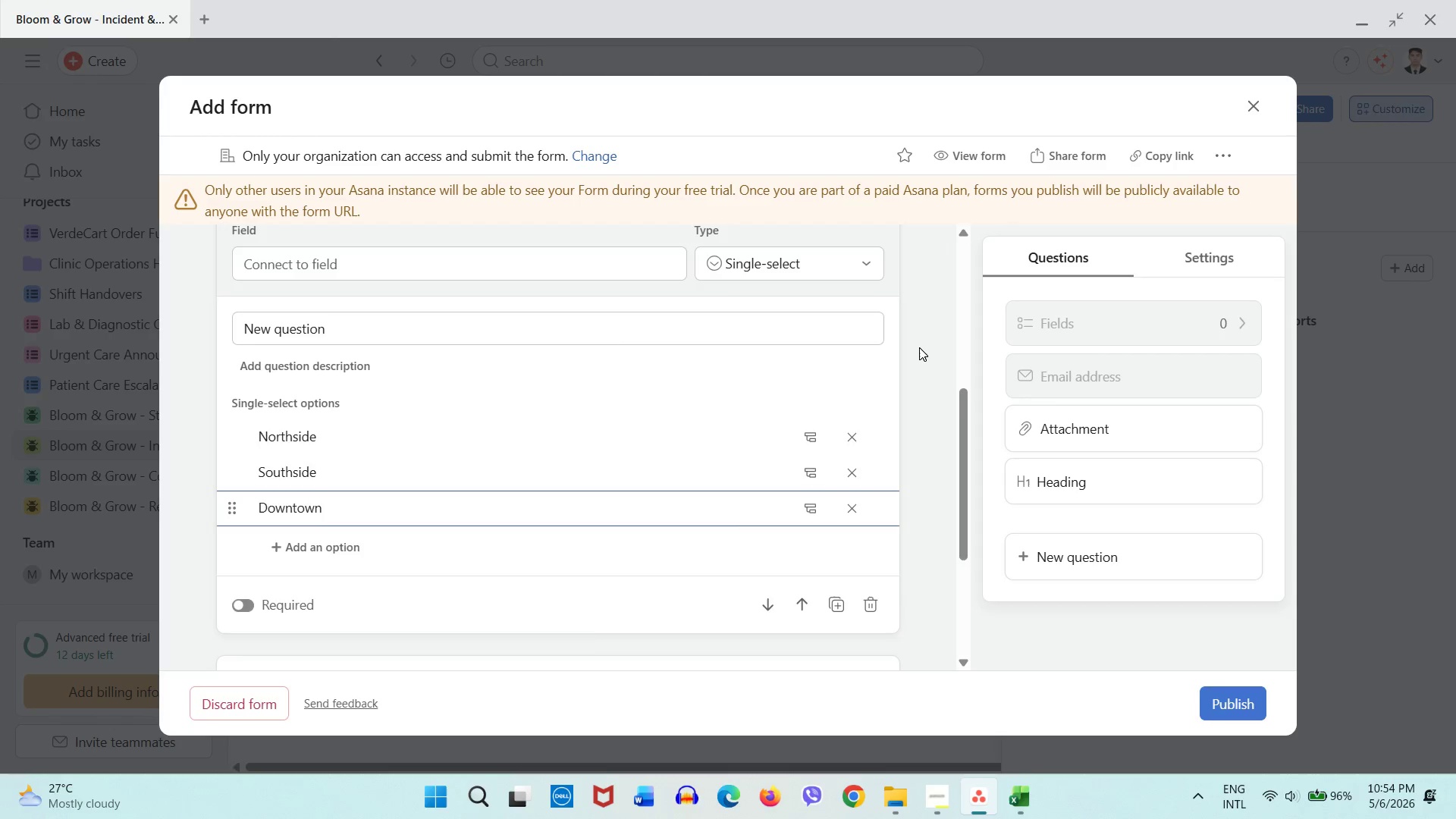 
left_click([919, 347])
 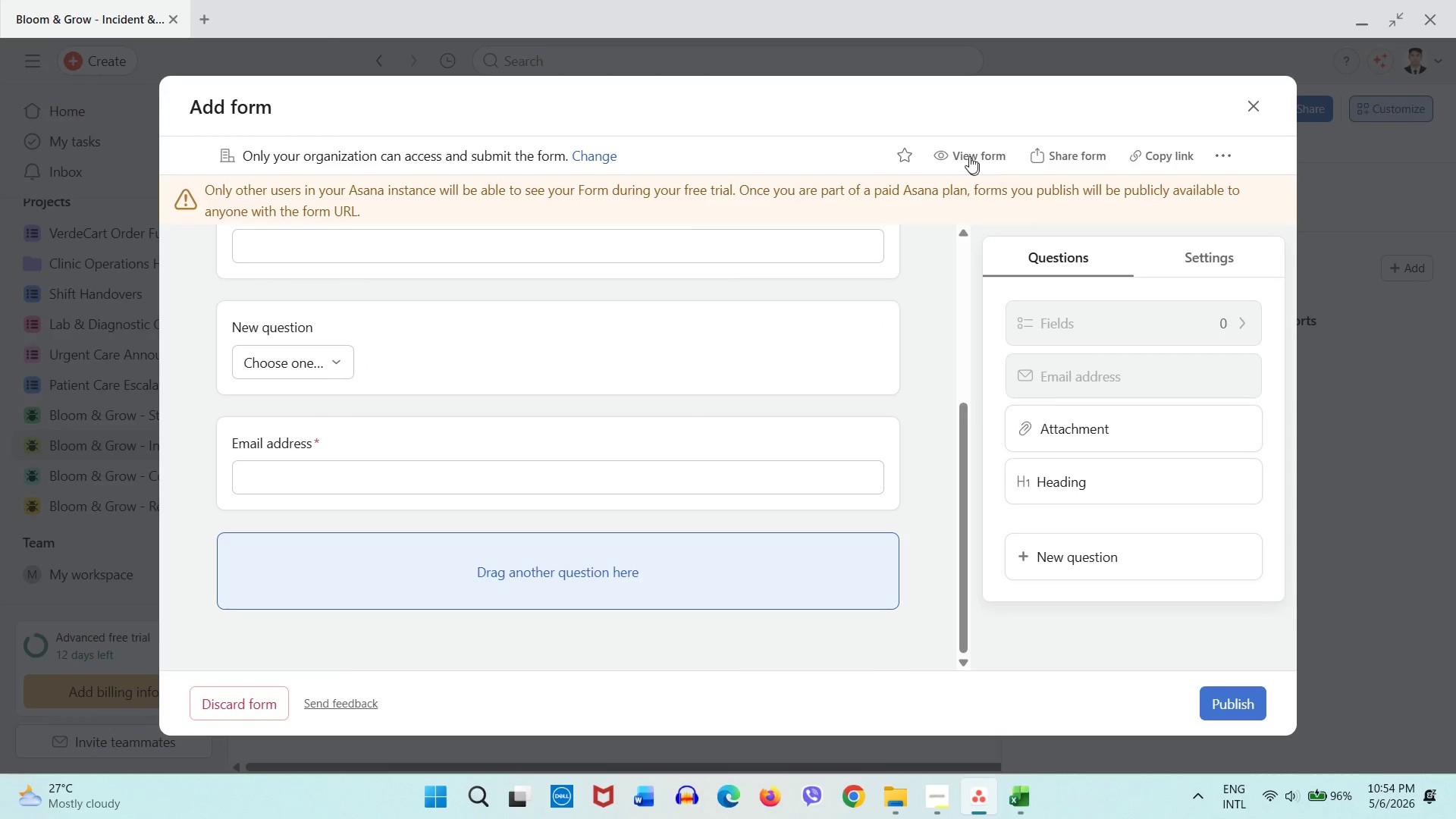 
left_click([968, 153])
 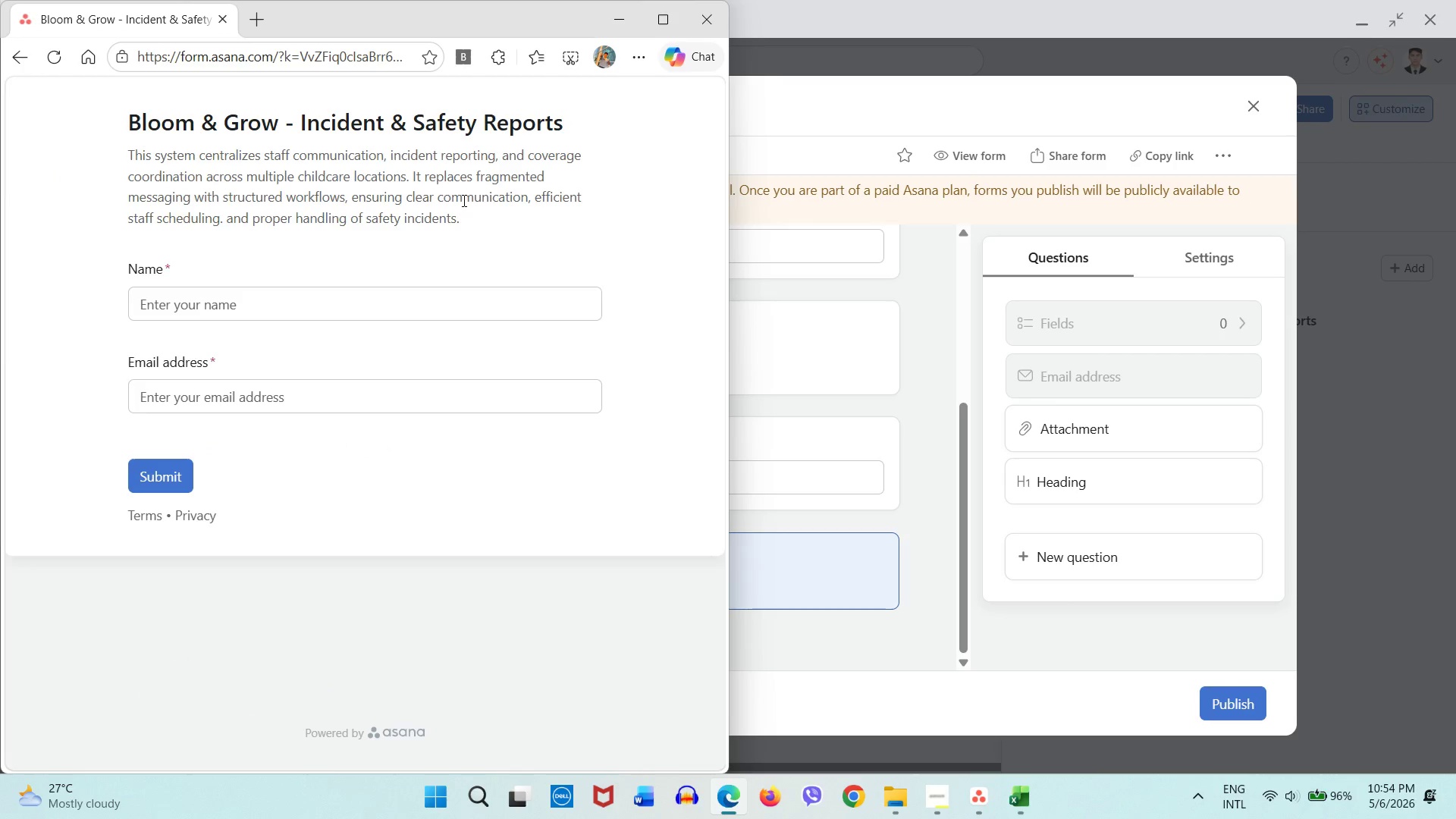 
wait(6.56)
 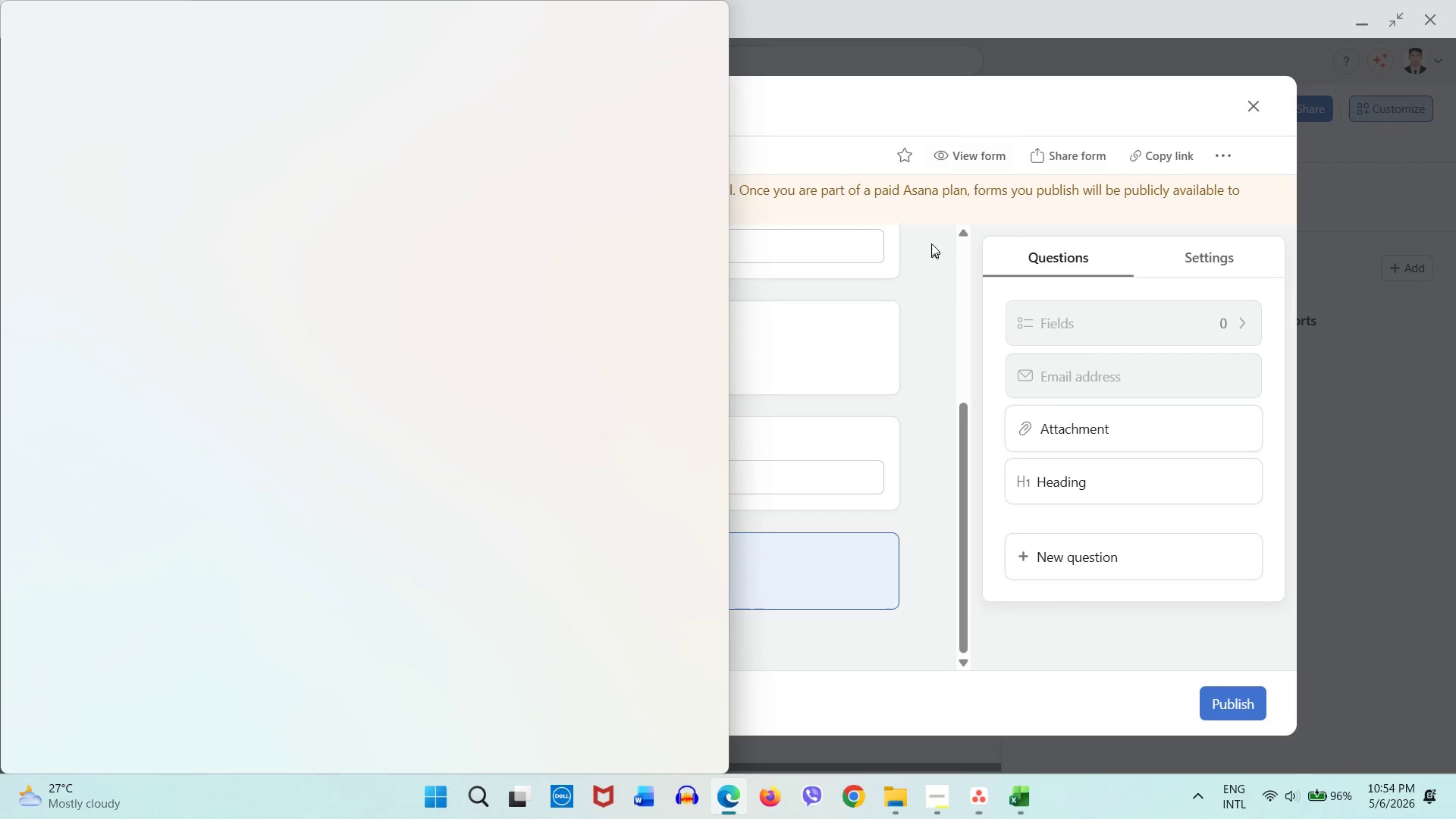 
scroll: coordinate [196, 406], scroll_direction: down, amount: 2.0
 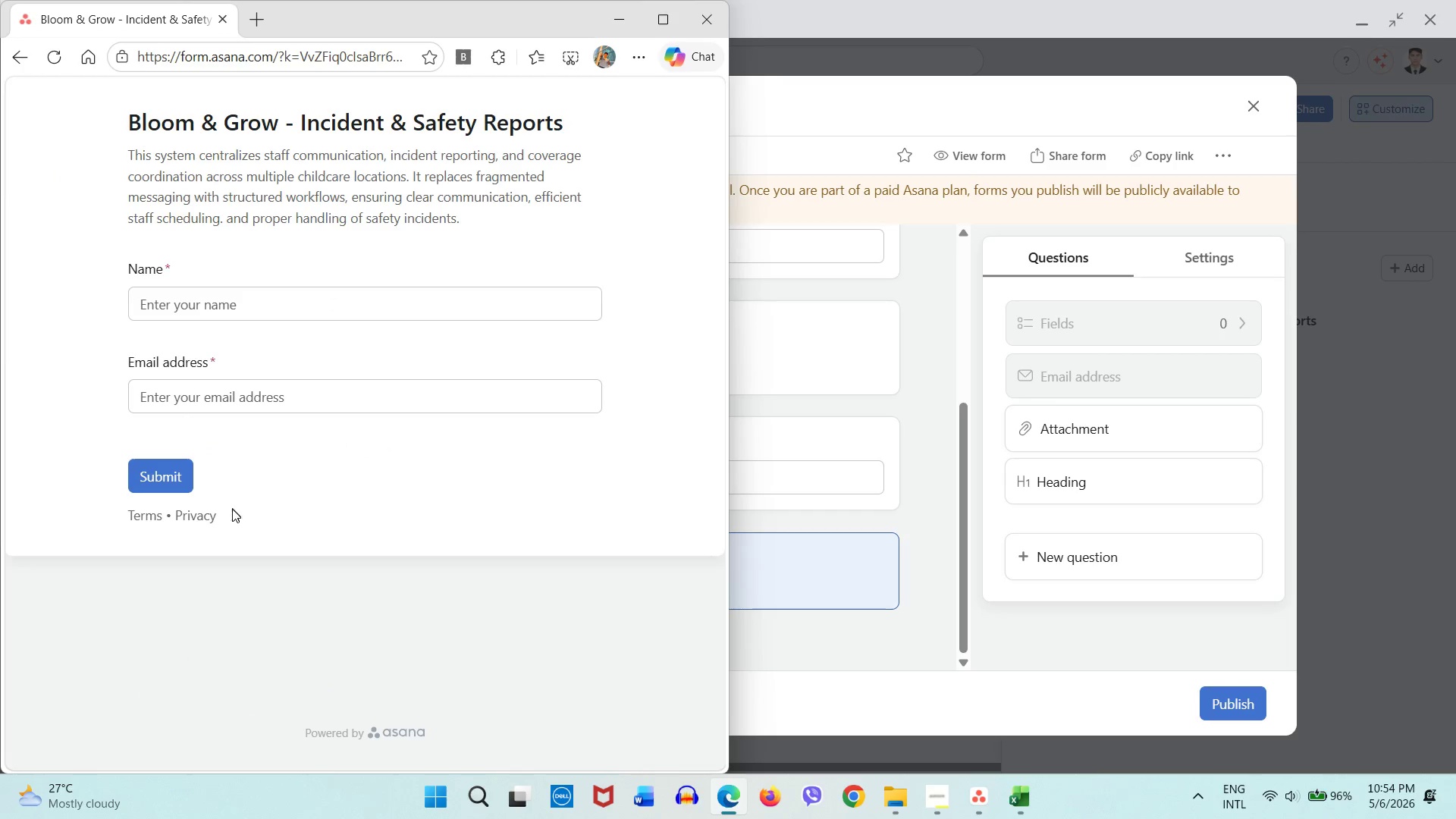 
scroll: coordinate [234, 508], scroll_direction: up, amount: 3.0
 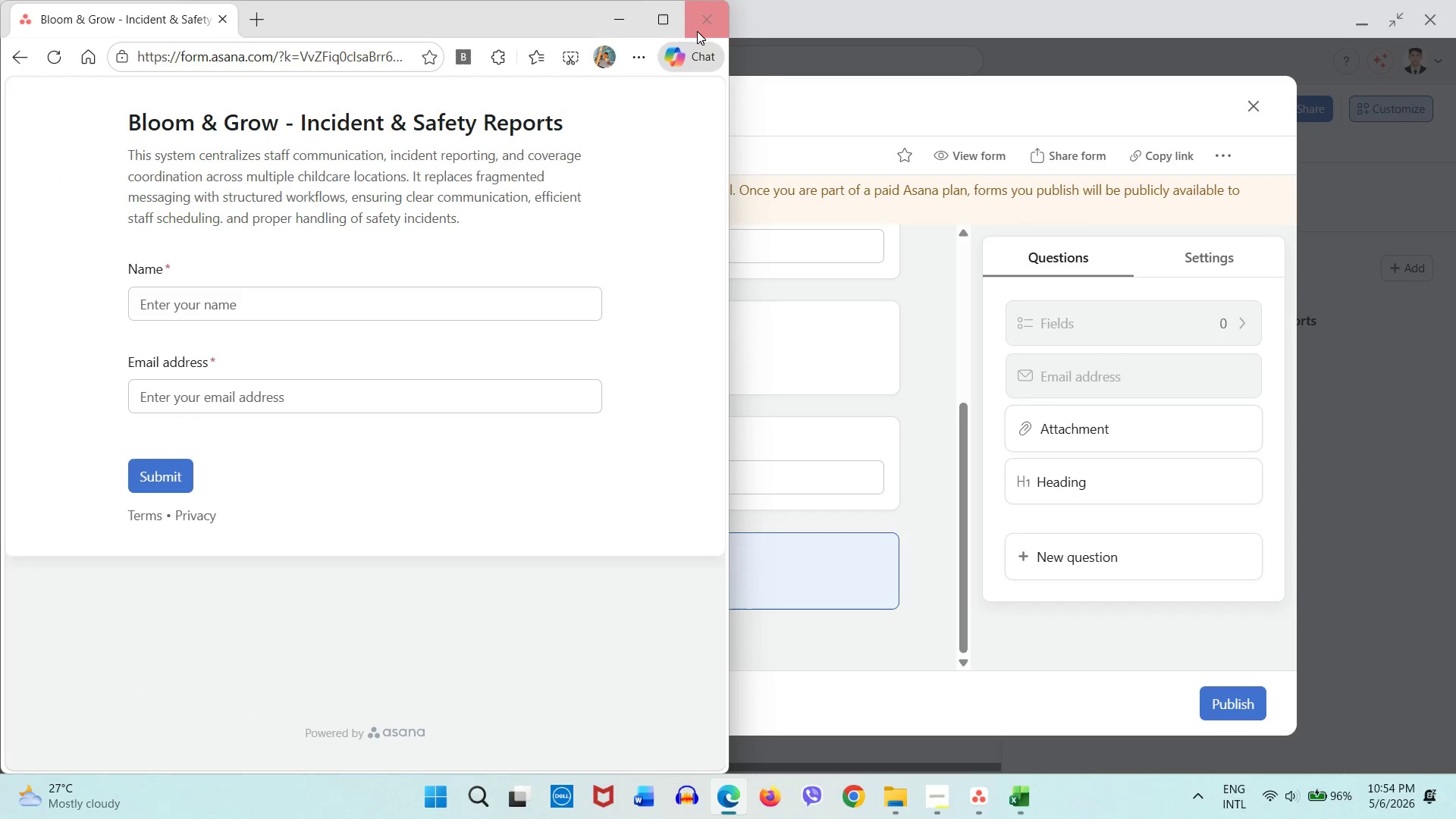 
left_click([698, 30])
 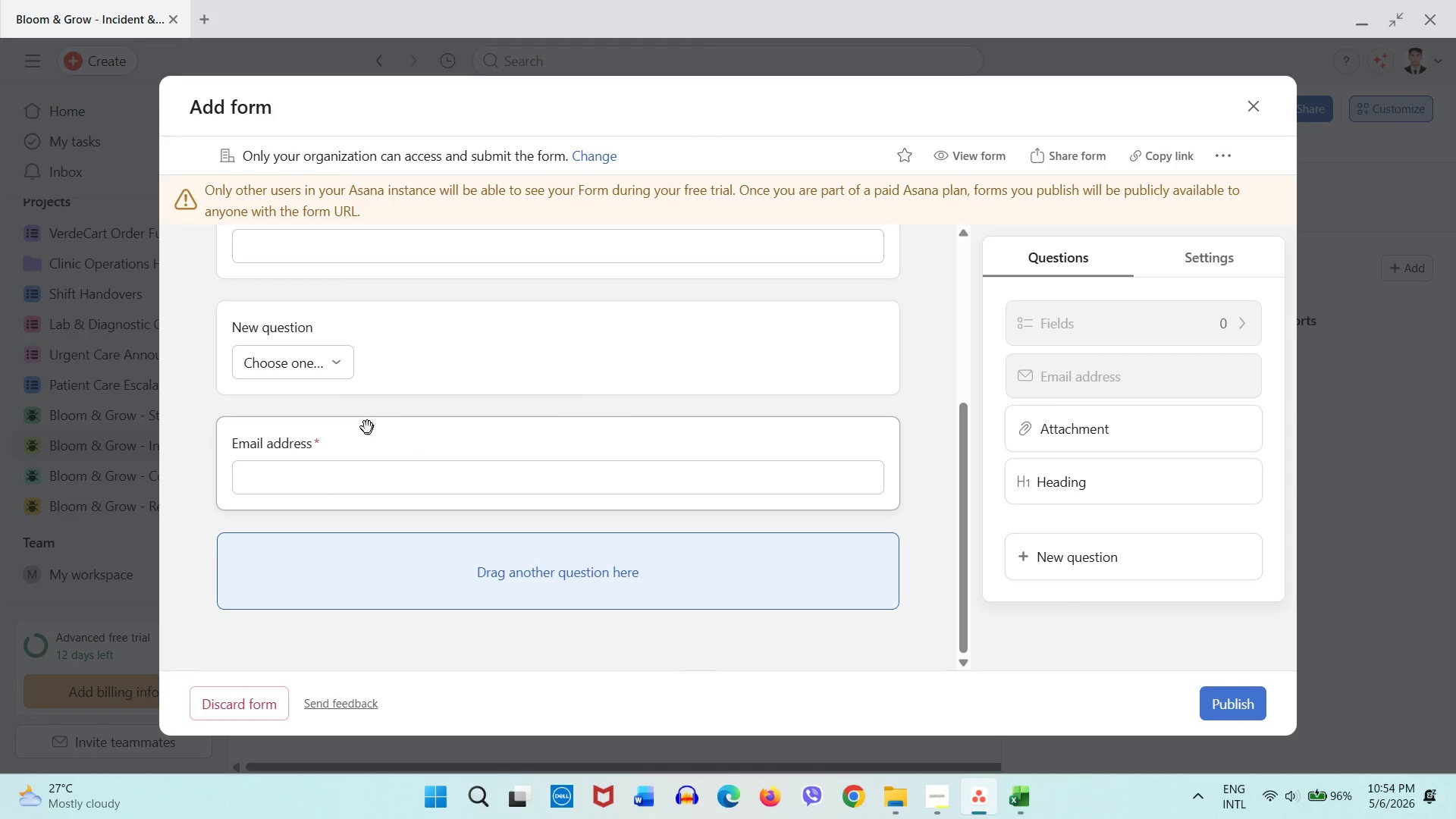 
scroll: coordinate [356, 400], scroll_direction: up, amount: 1.0
 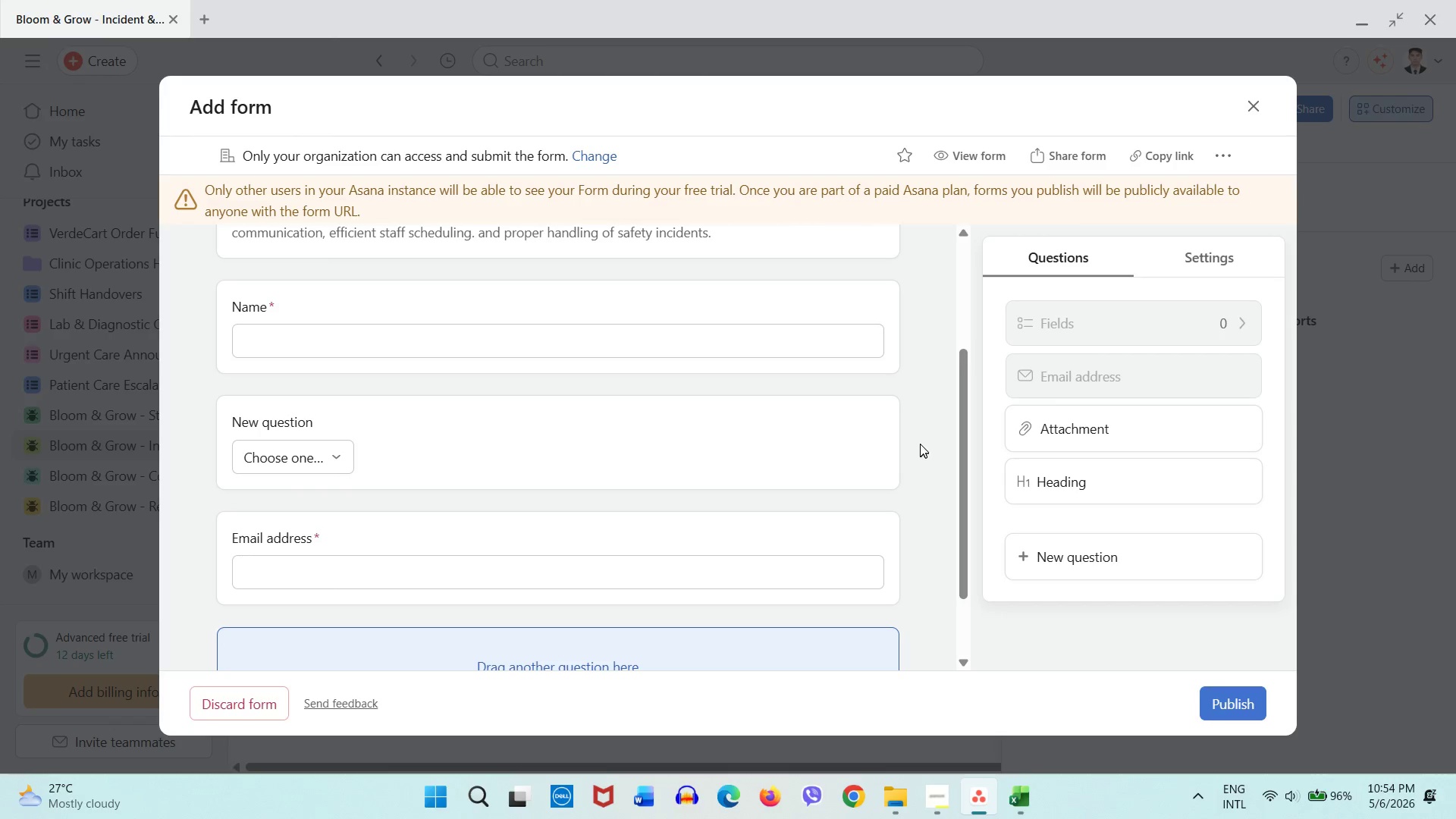 
left_click([922, 442])
 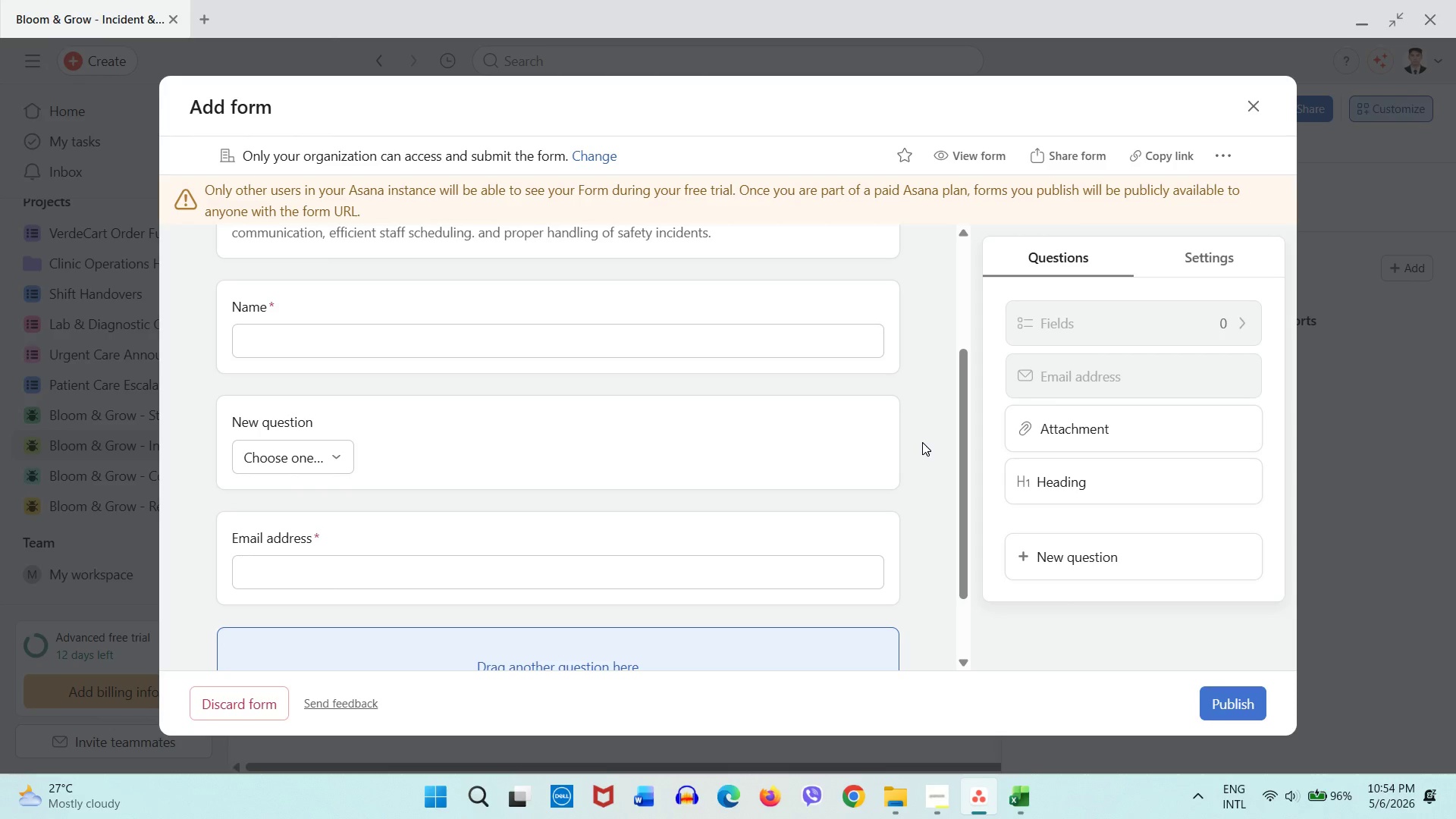 
wait(26.42)
 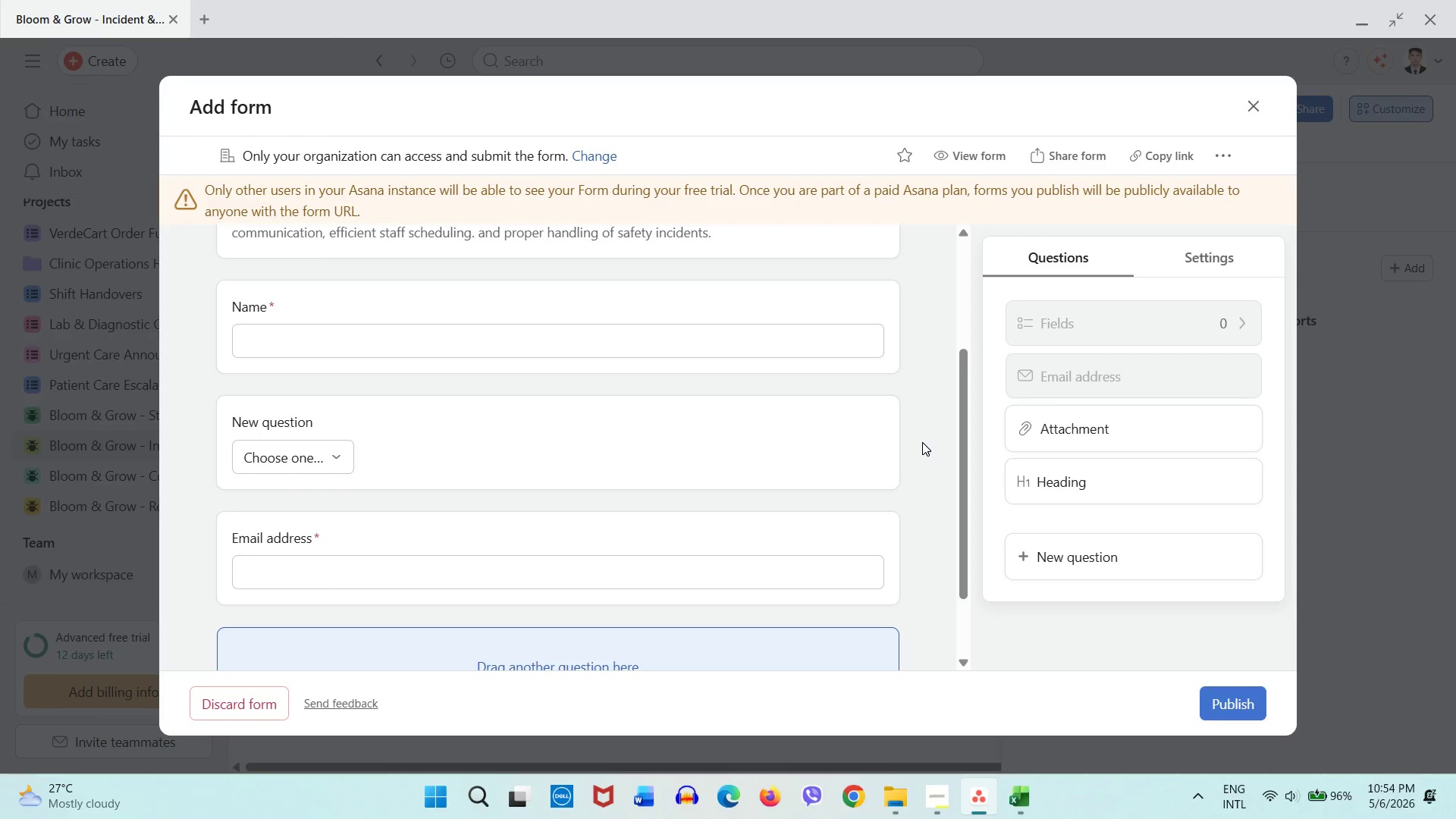 
left_click([284, 433])
 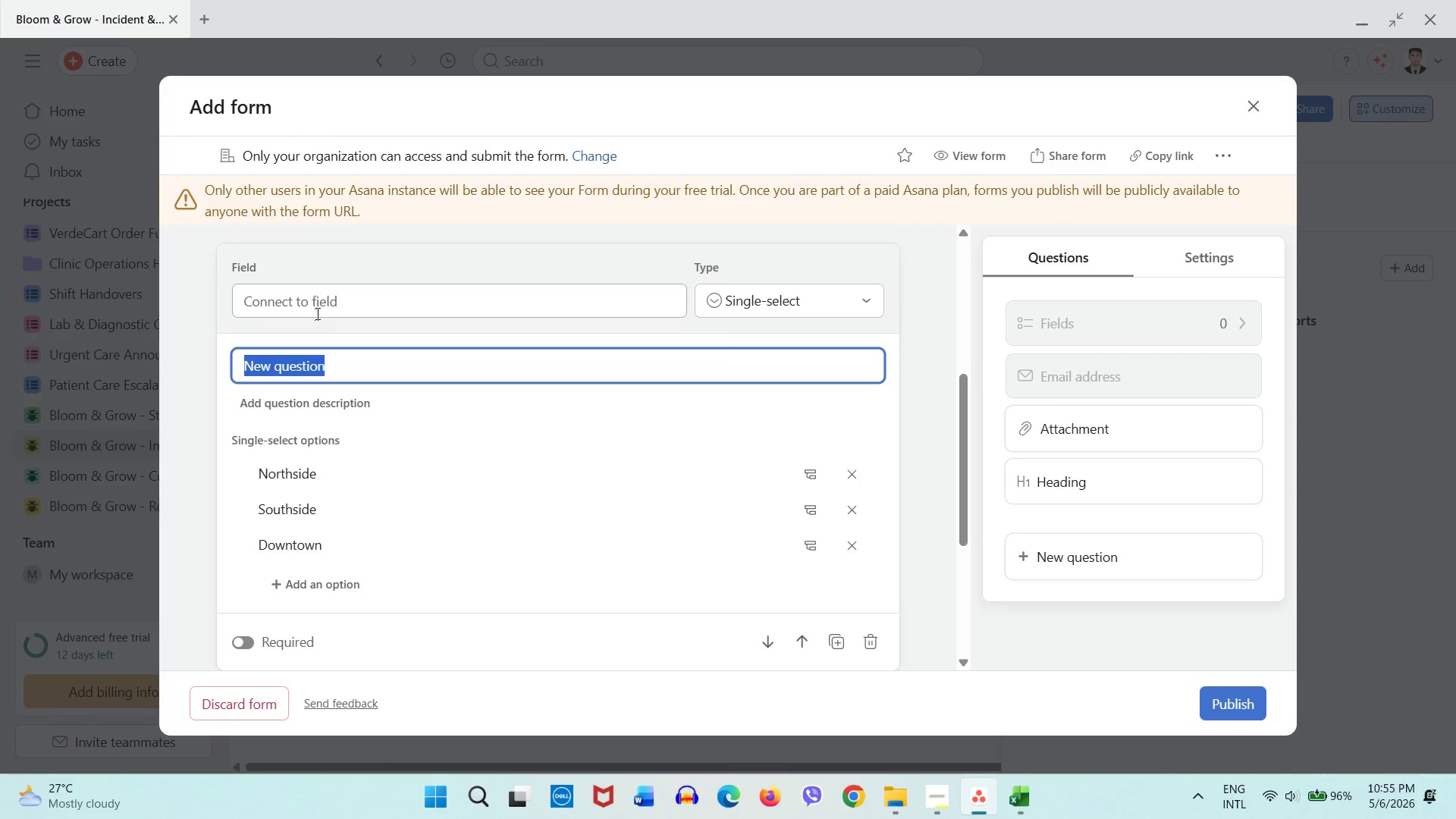 
double_click([320, 369])
 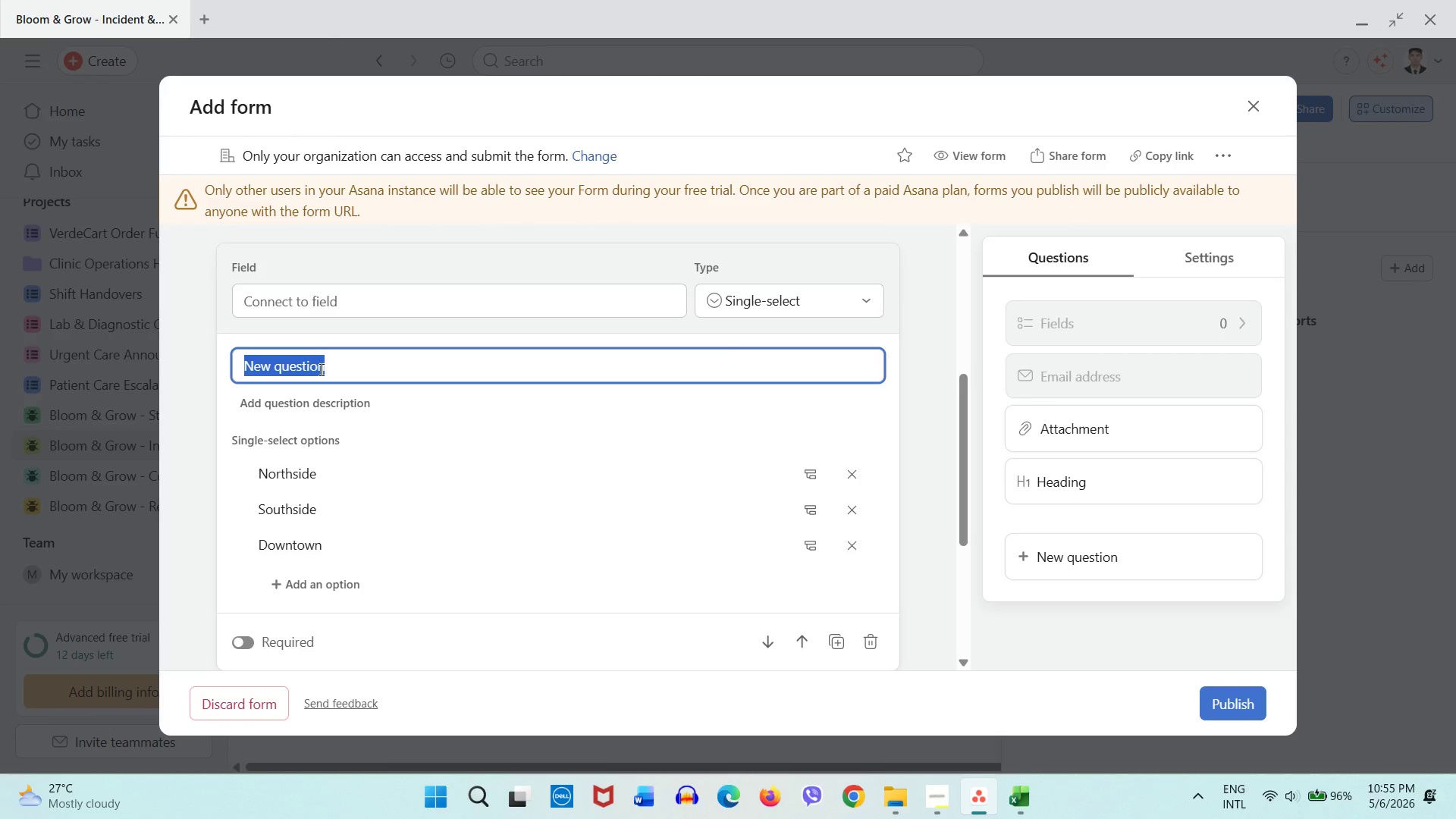 
triple_click([320, 369])
 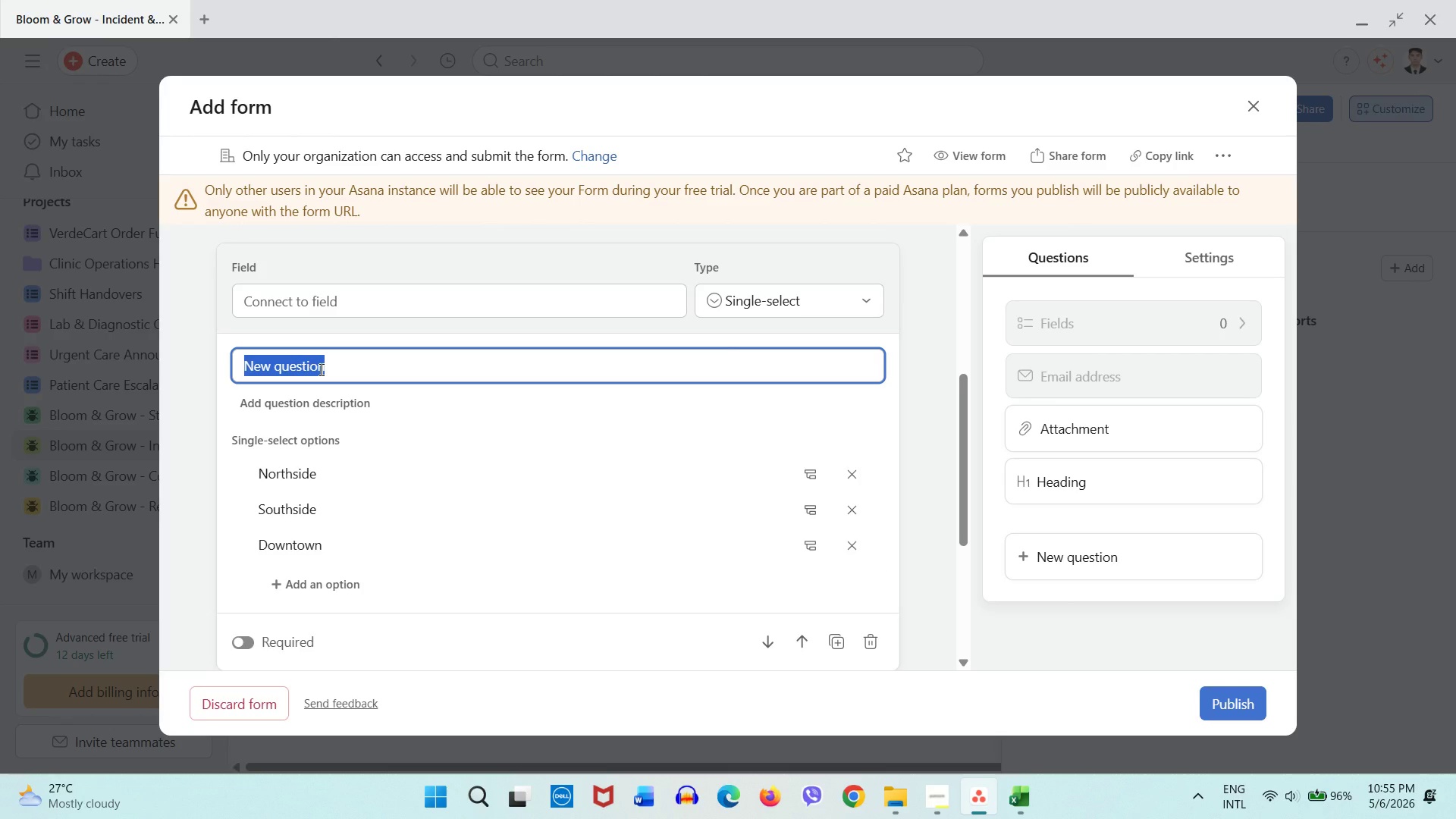 
type(Location)
 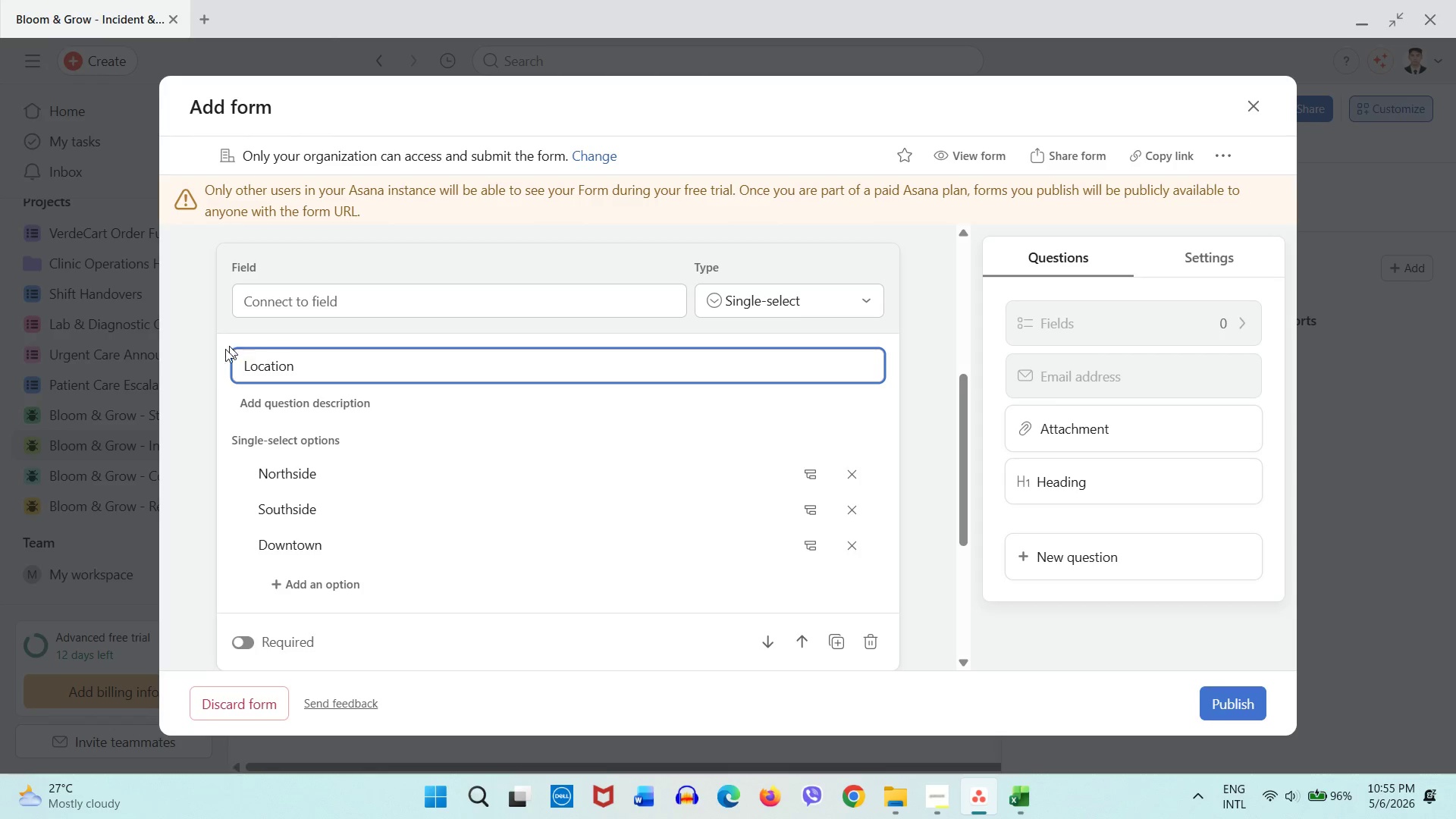 
left_click([193, 368])
 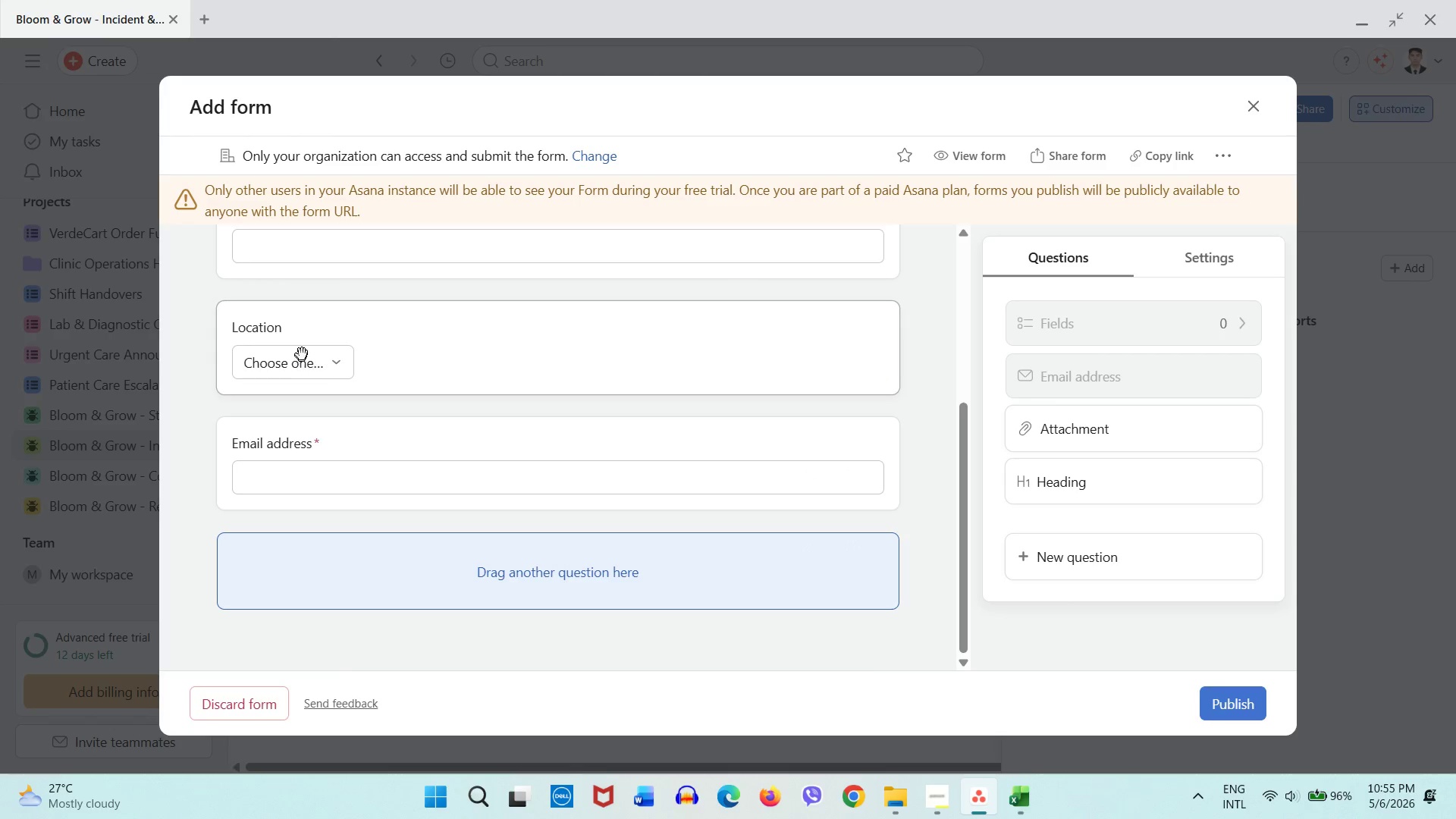 
scroll: coordinate [300, 340], scroll_direction: up, amount: 1.0
 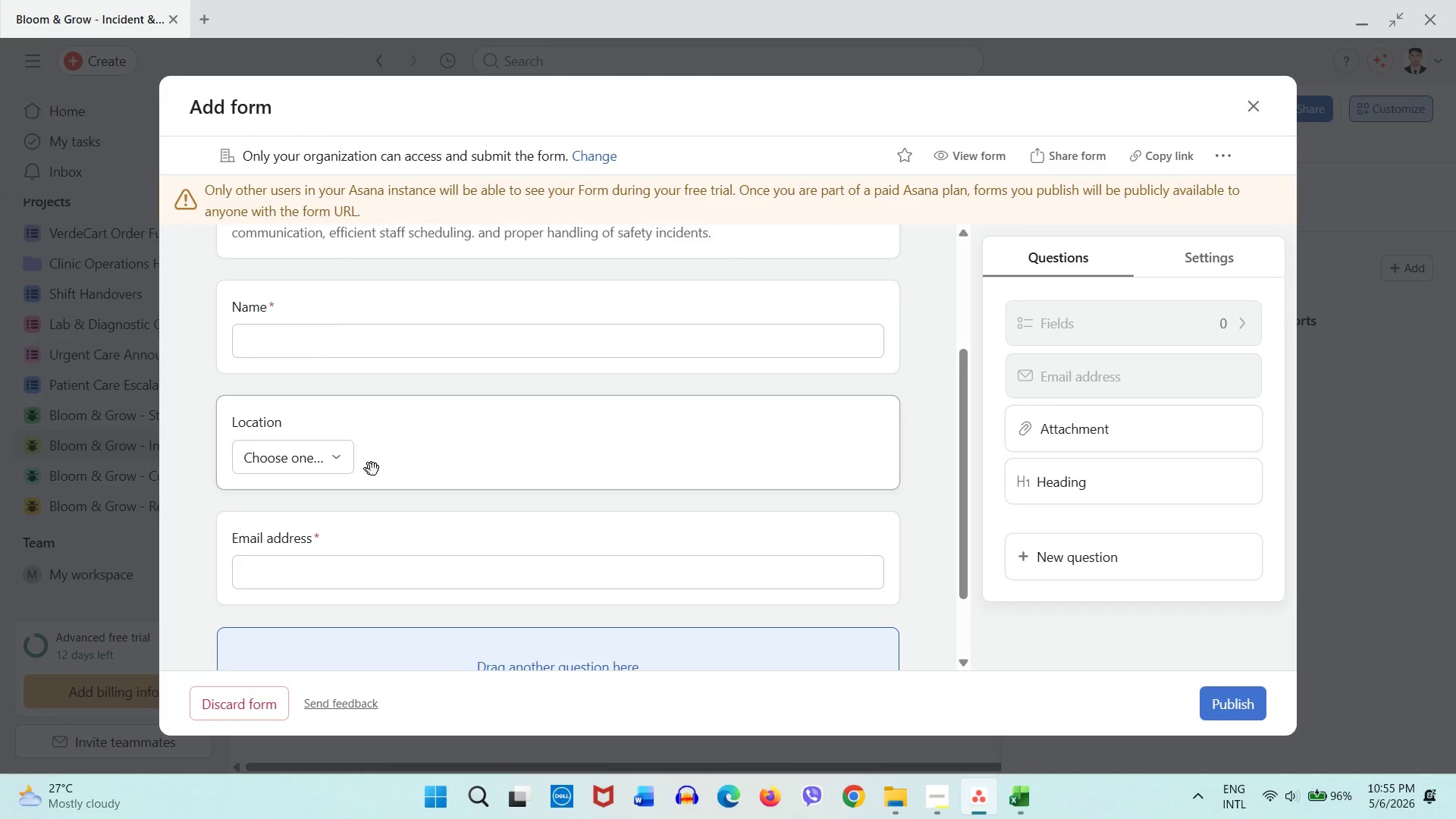 
left_click([375, 469])
 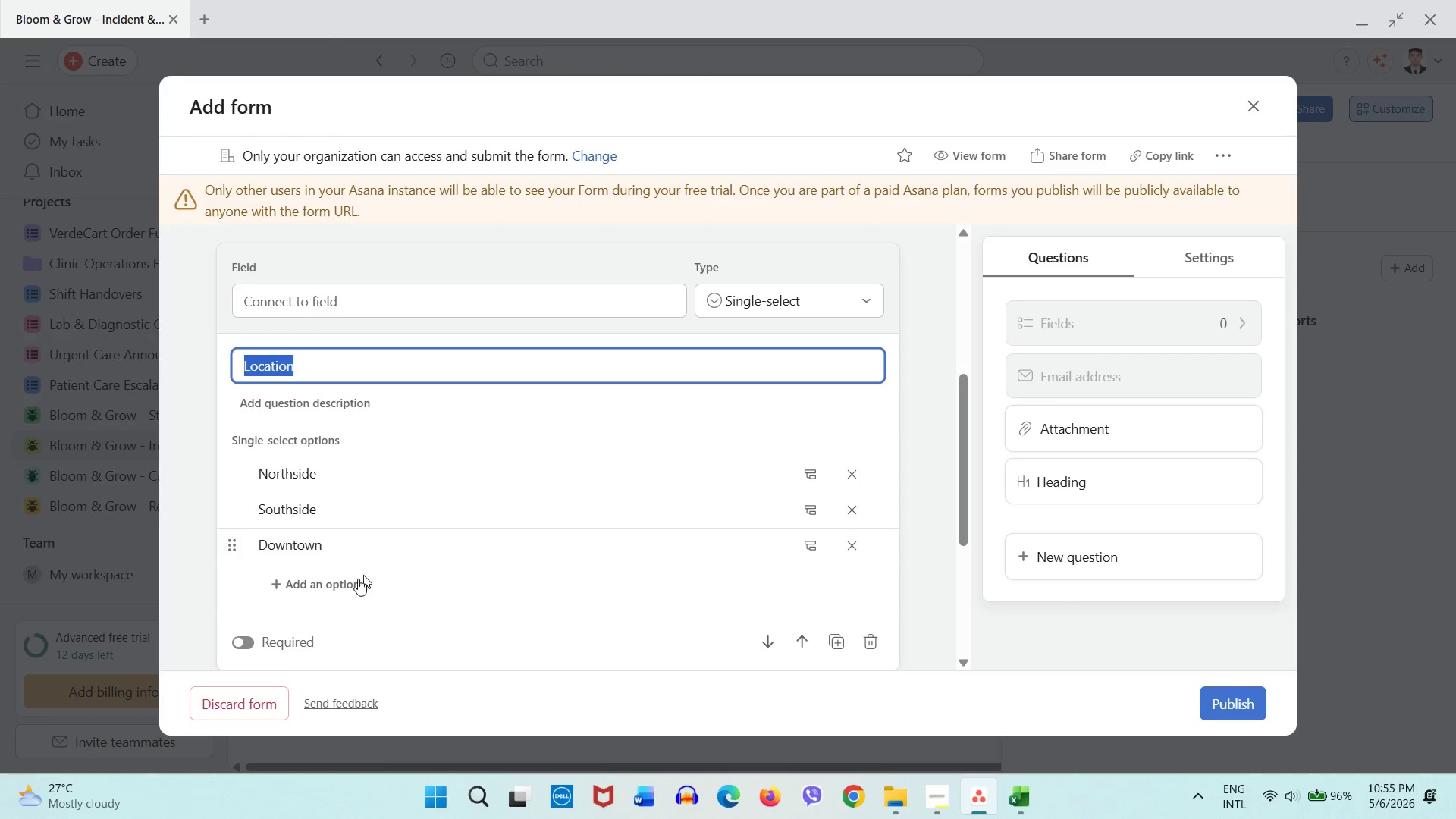 
left_click([250, 648])
 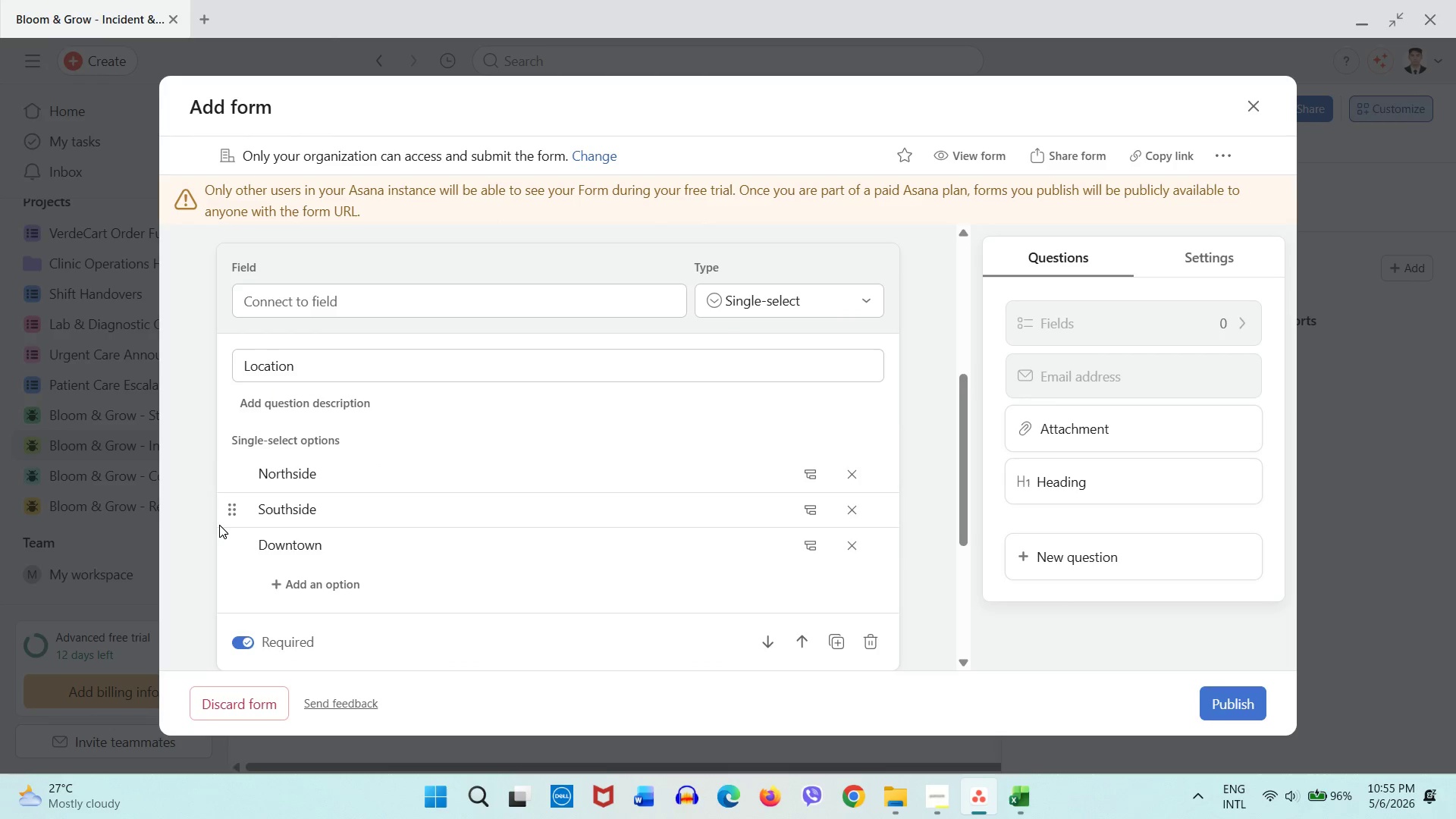 
left_click([219, 525])
 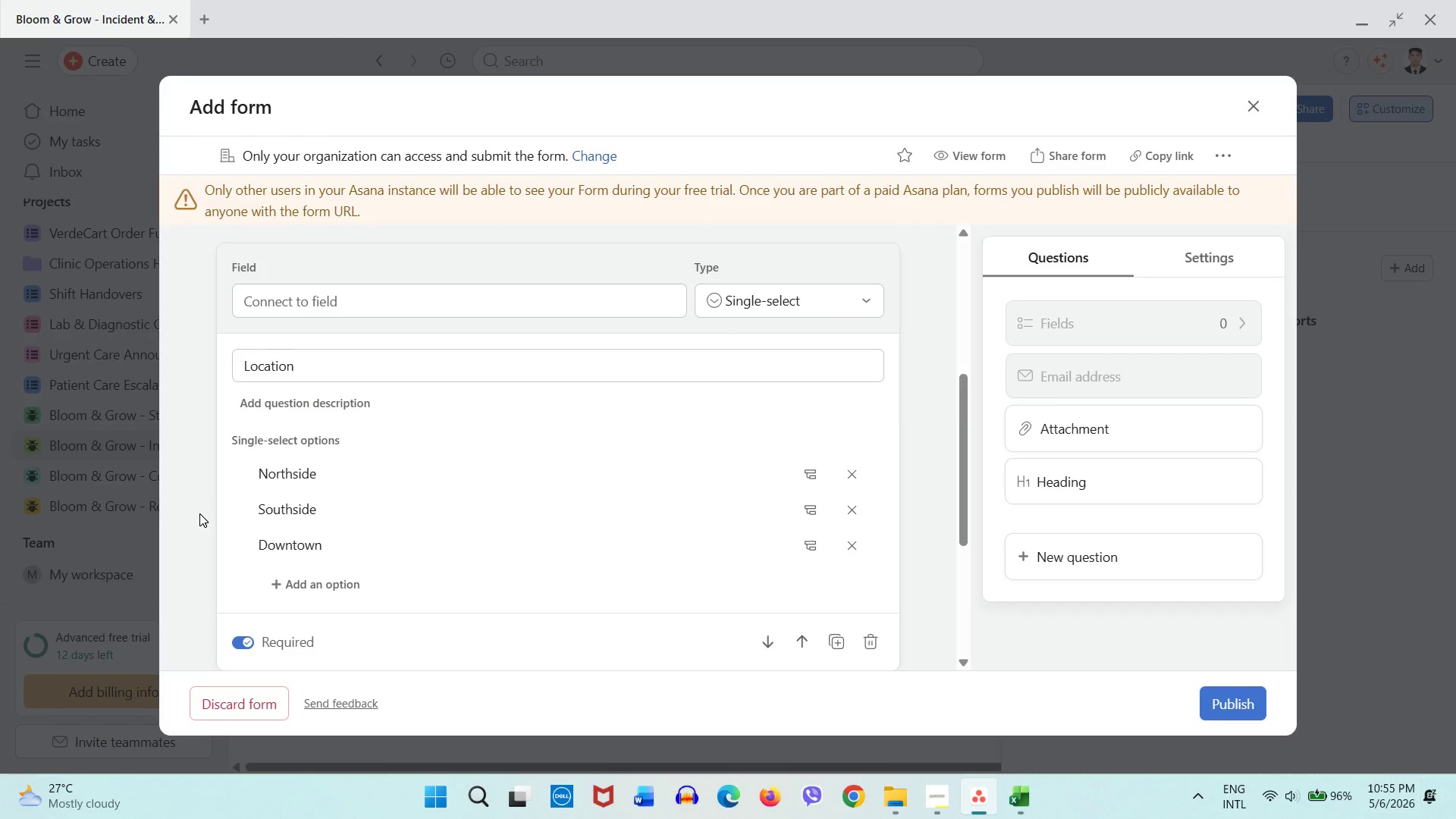 
left_click([199, 513])
 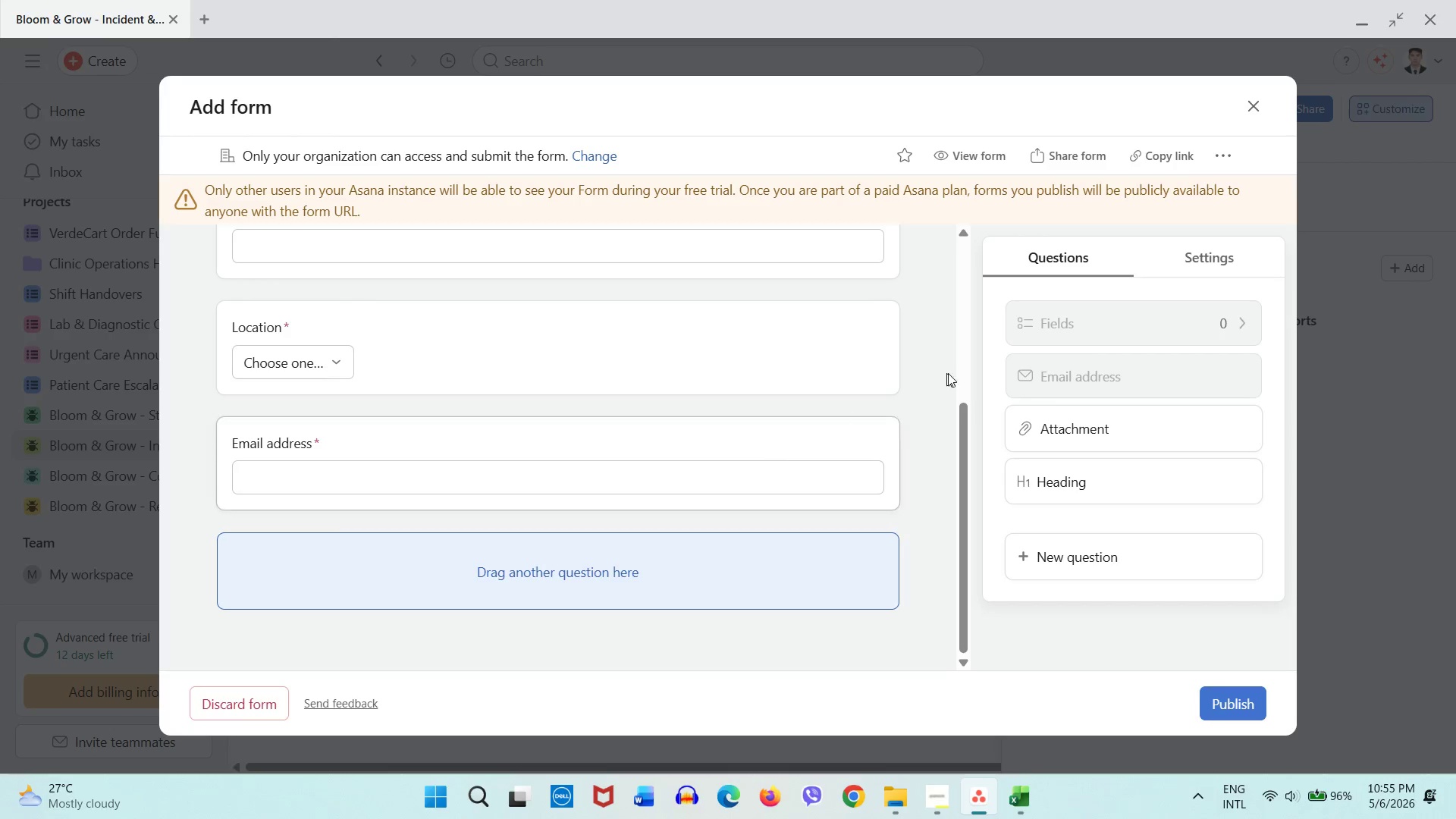 
left_click_drag(start_coordinate=[1031, 551], to_coordinate=[359, 428])
 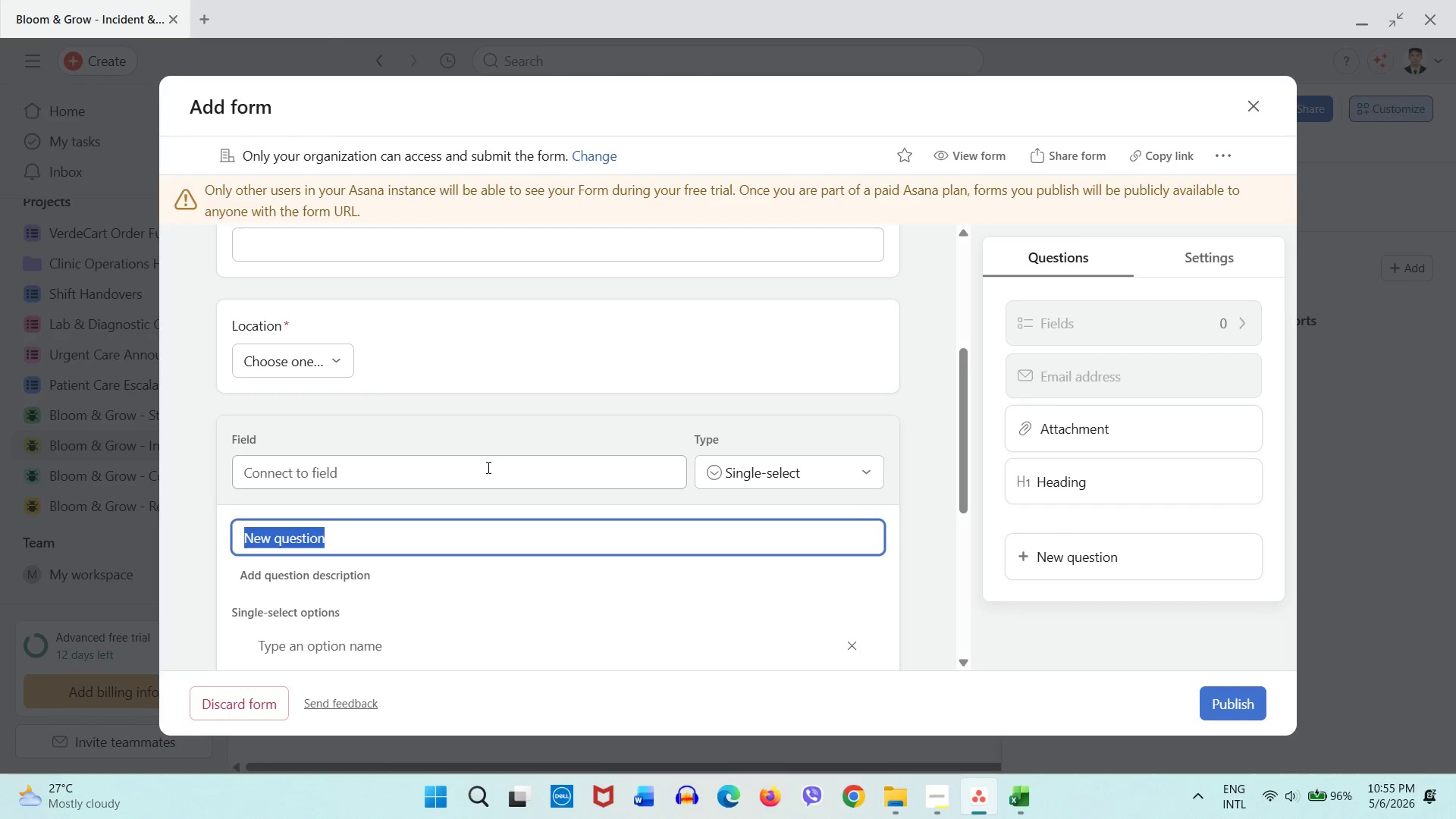 
wait(5.39)
 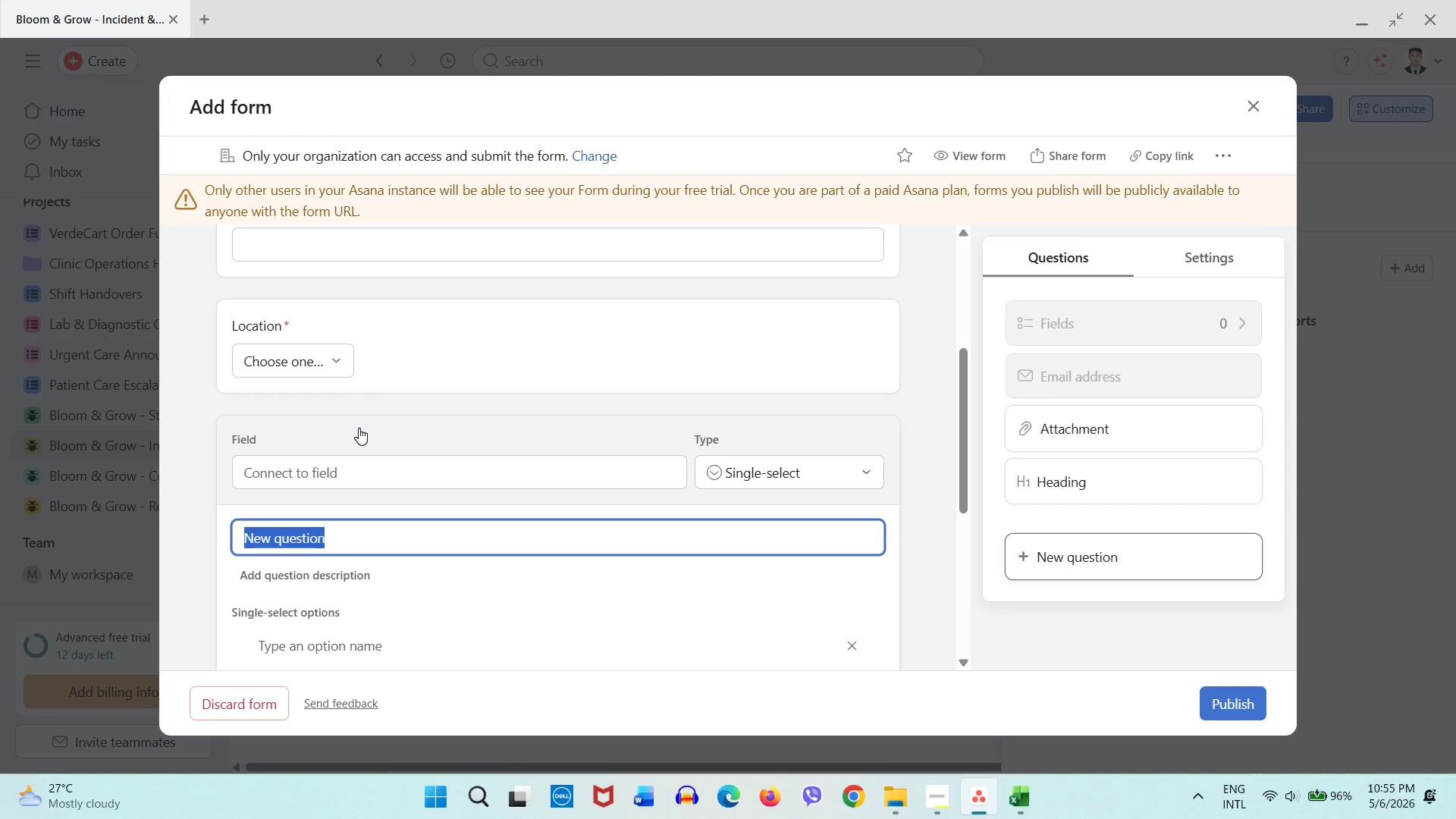 
type(Incident Type)
 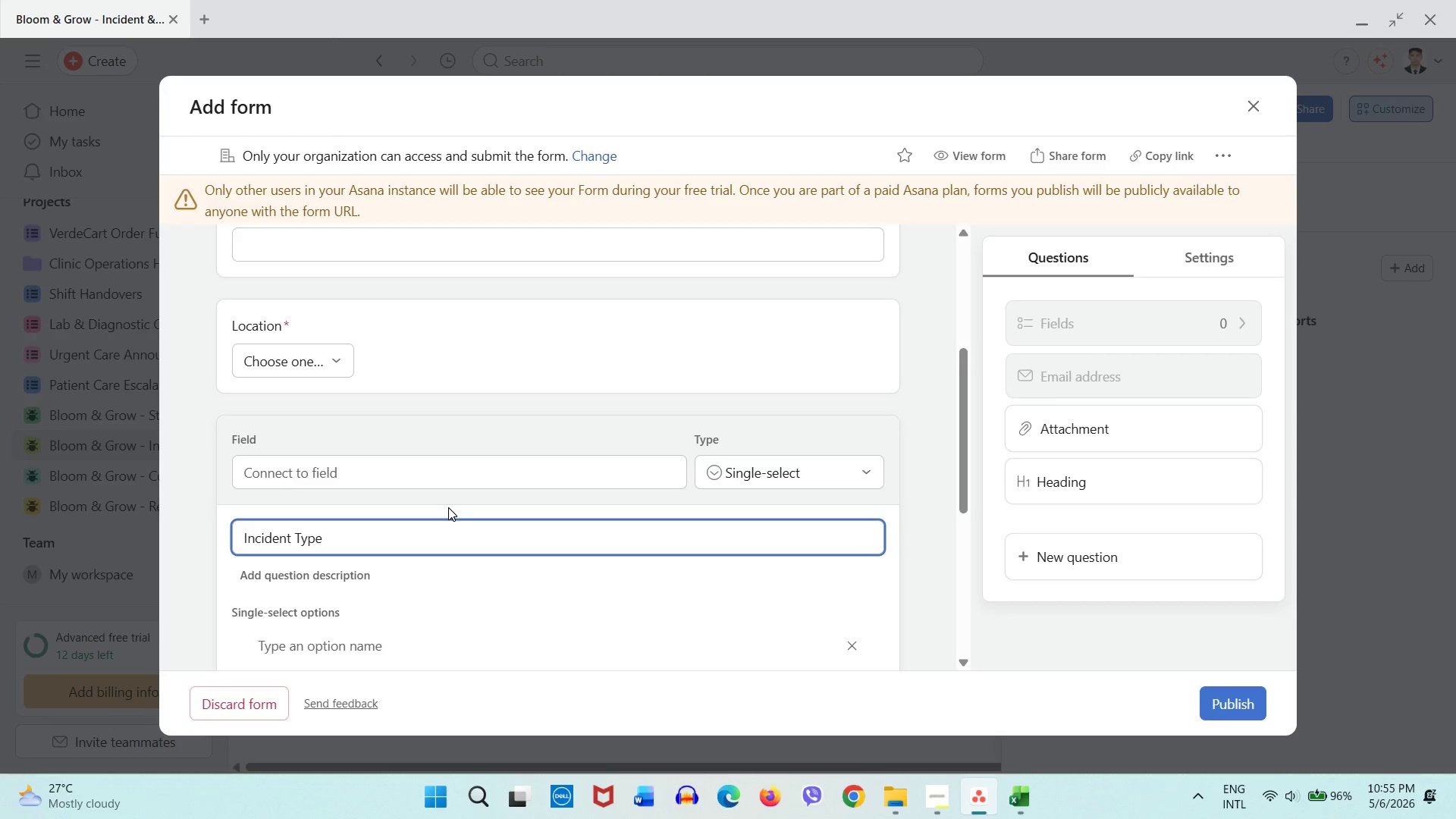 
scroll: coordinate [365, 560], scroll_direction: down, amount: 2.0
 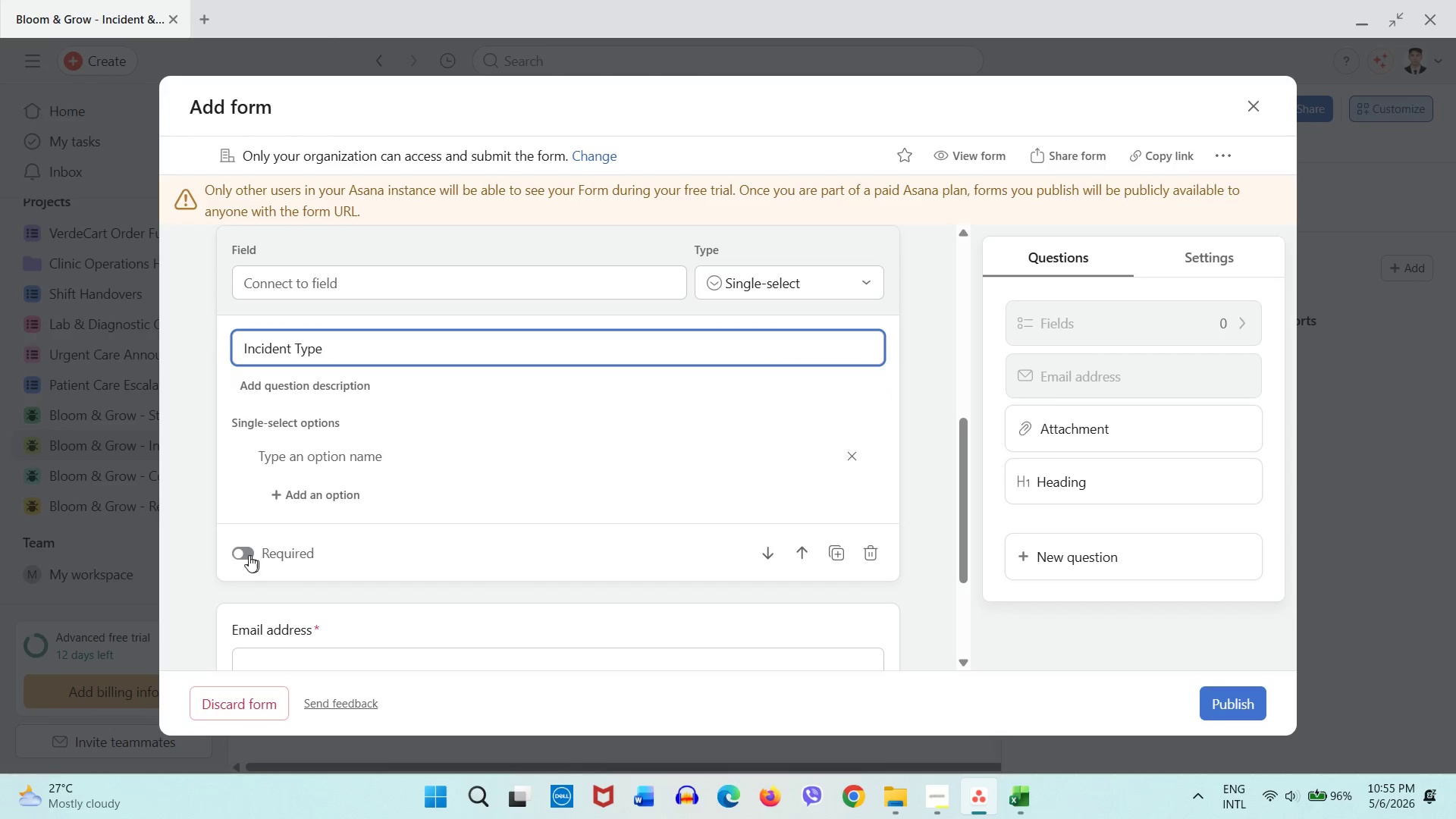 
left_click([248, 555])
 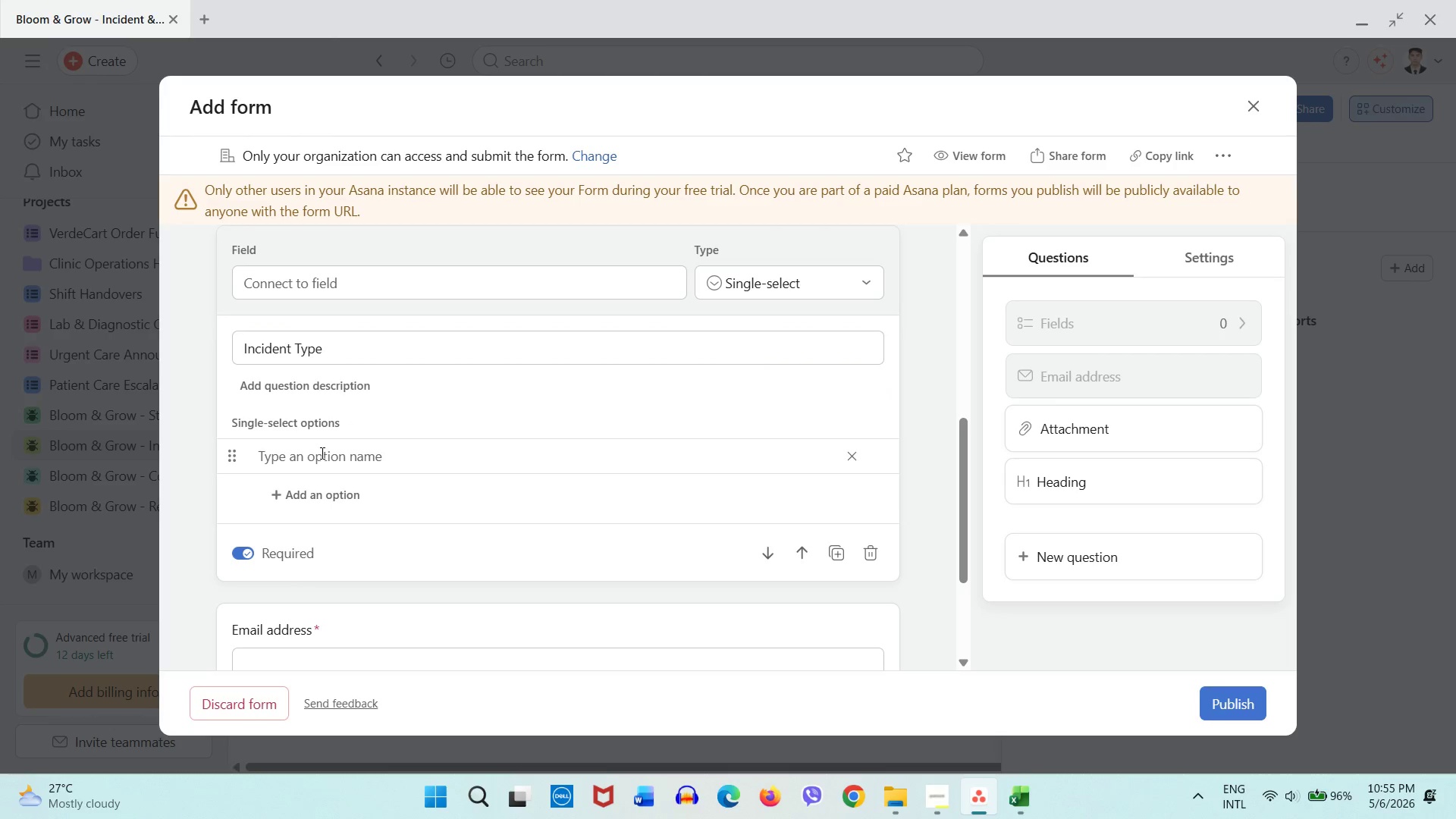 
left_click([321, 453])
 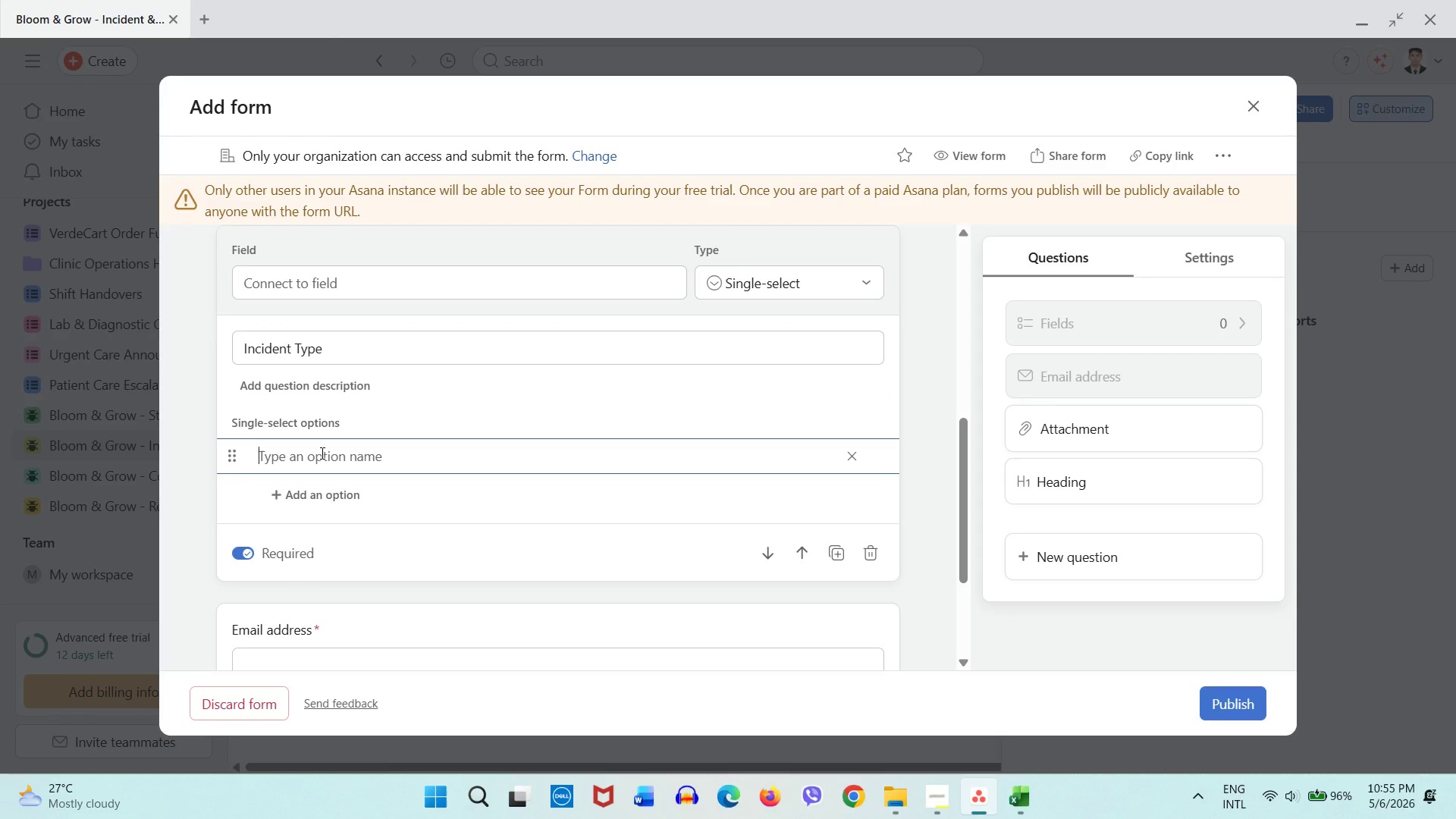 
type(Injury)
 